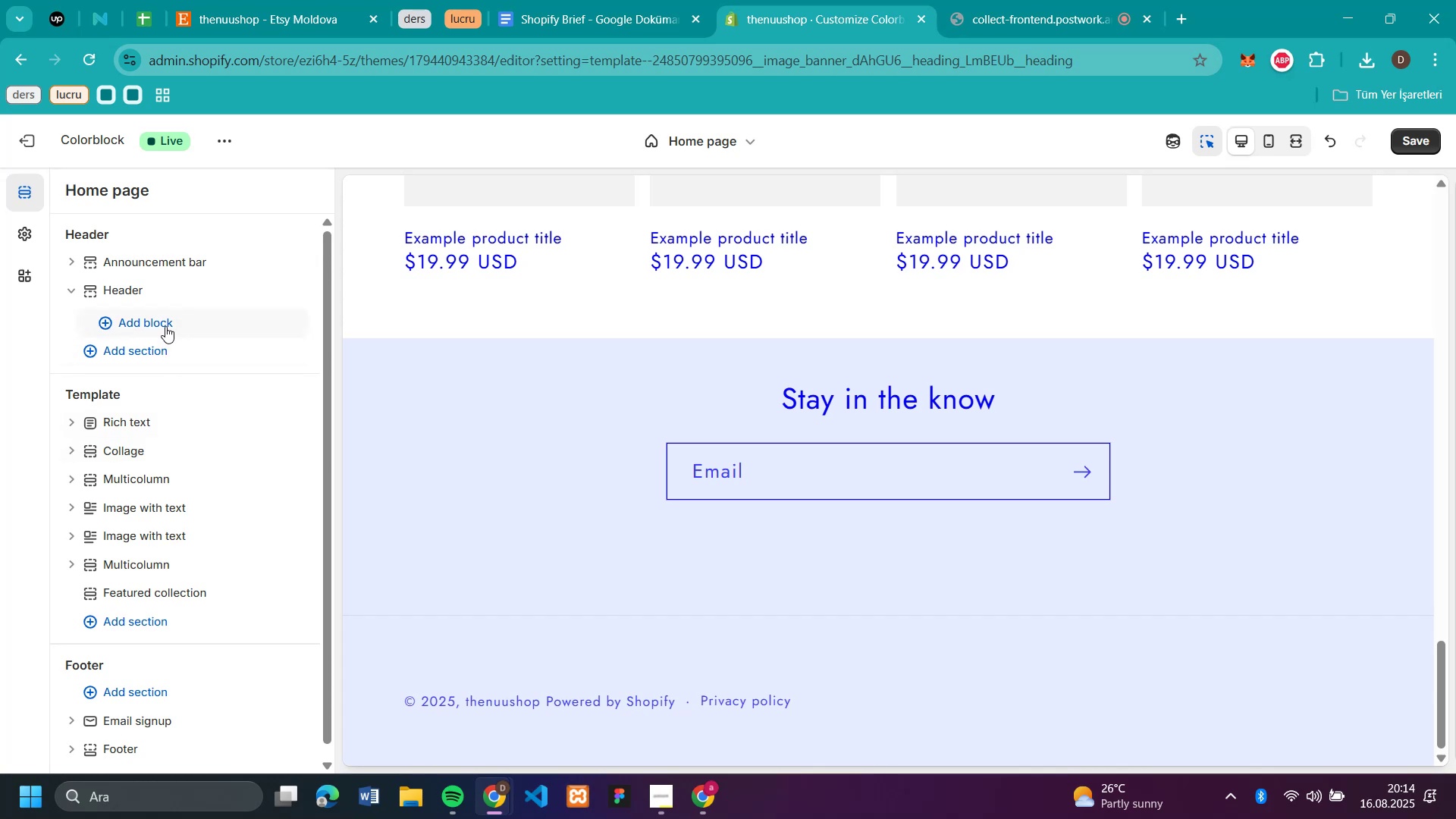 
left_click([165, 325])
 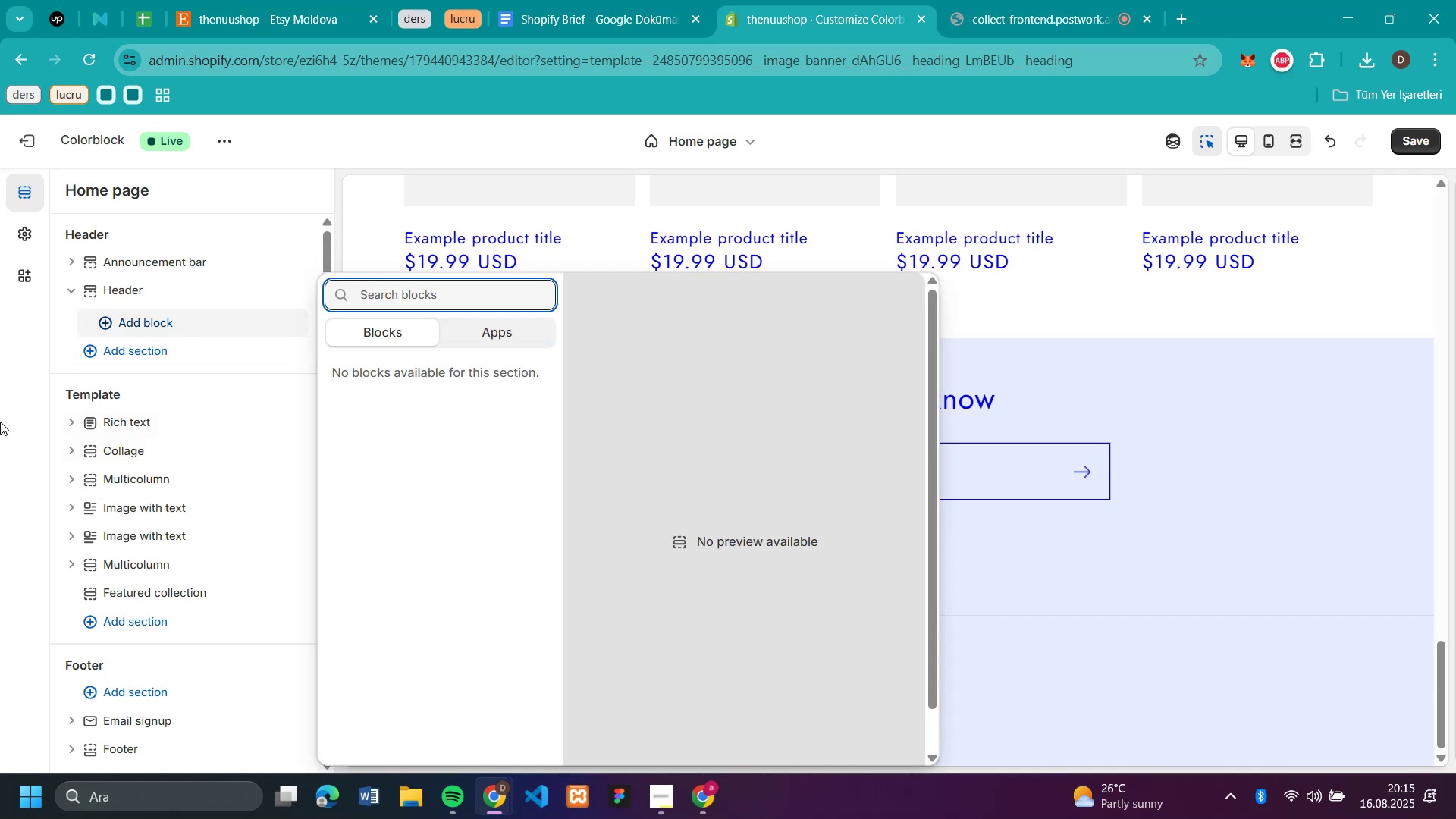 
left_click([11, 426])
 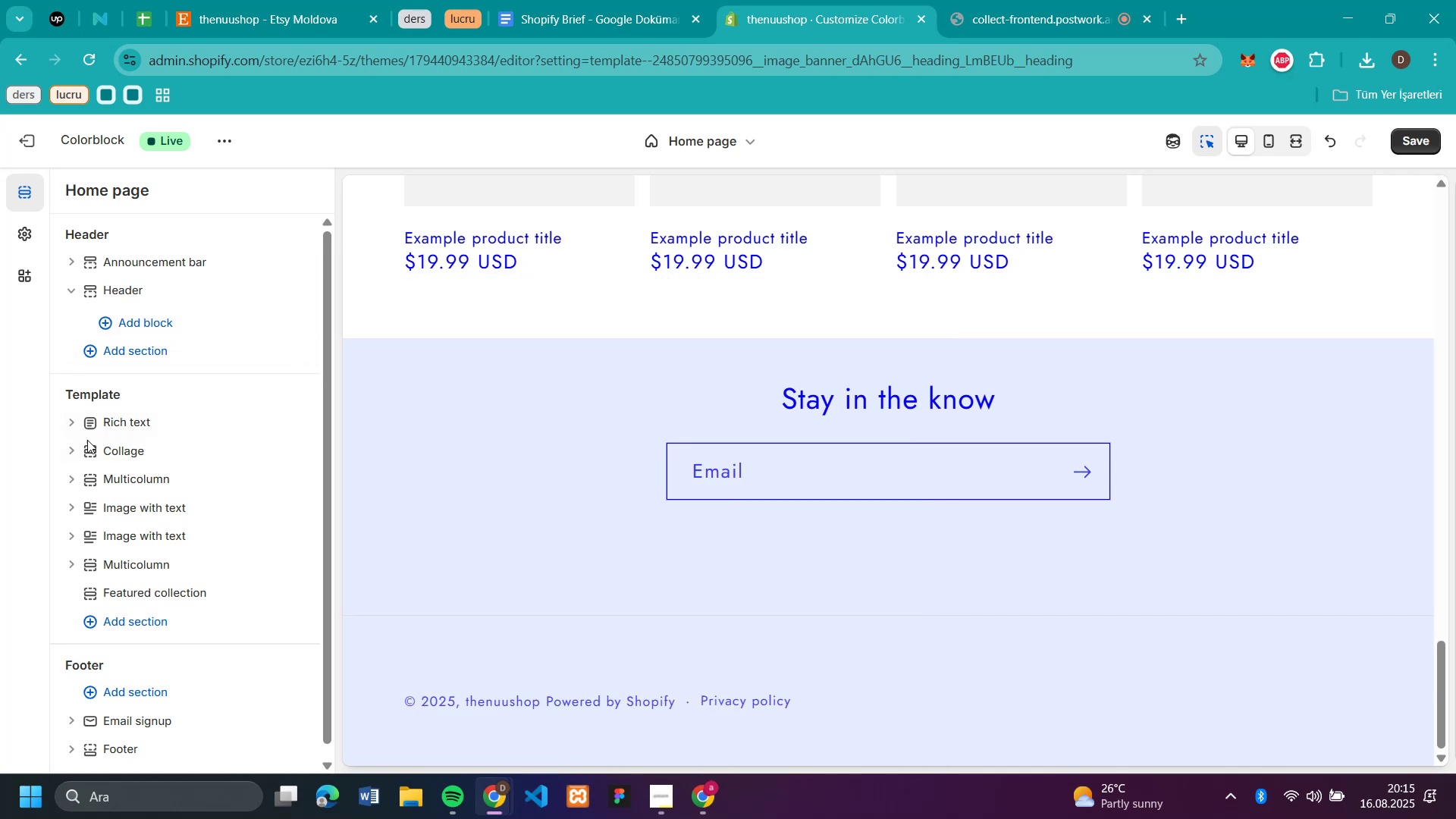 
scroll: coordinate [614, 418], scroll_direction: up, amount: 28.0
 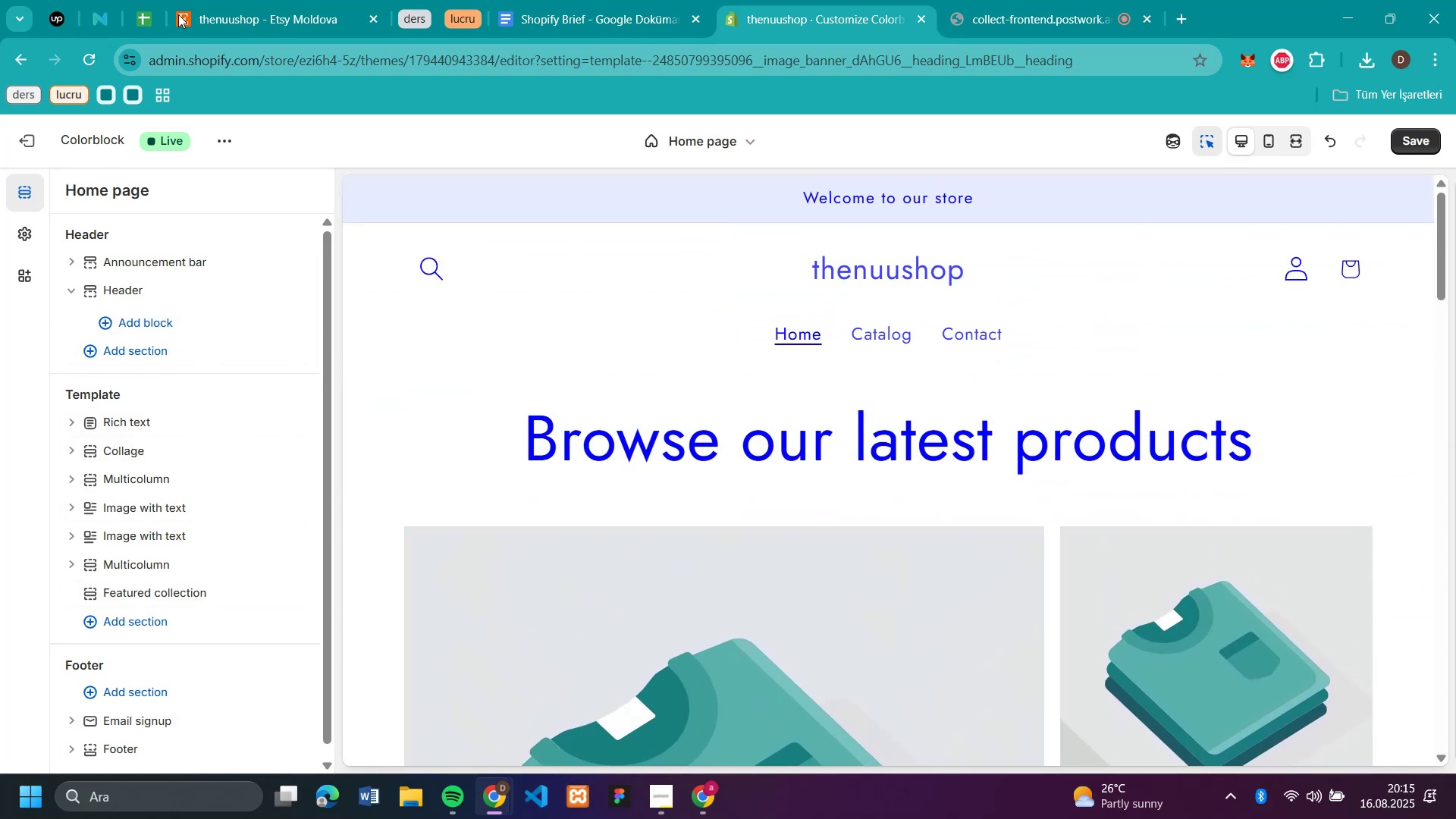 
left_click([262, 12])
 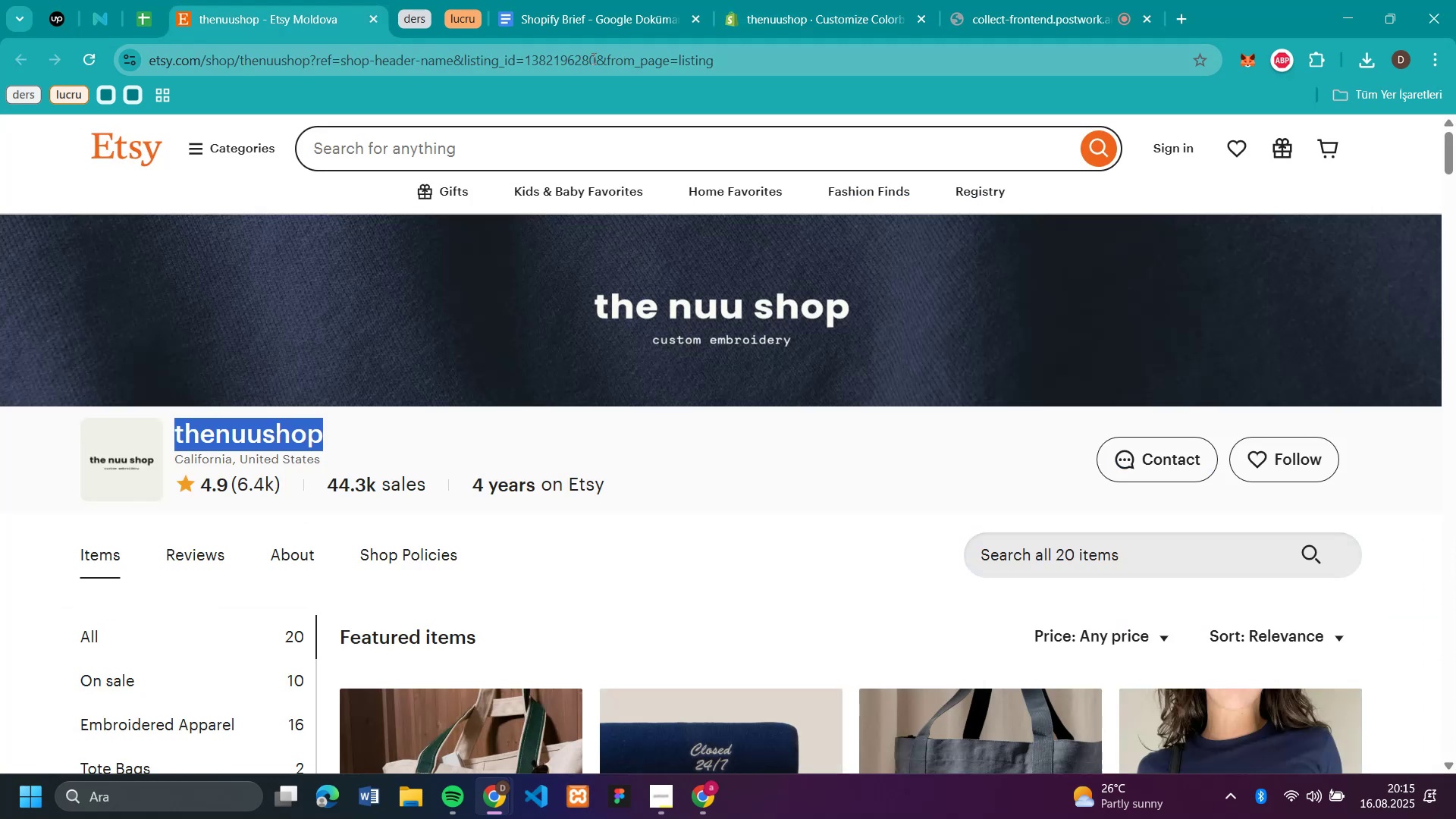 
scroll: coordinate [658, 235], scroll_direction: up, amount: 5.0
 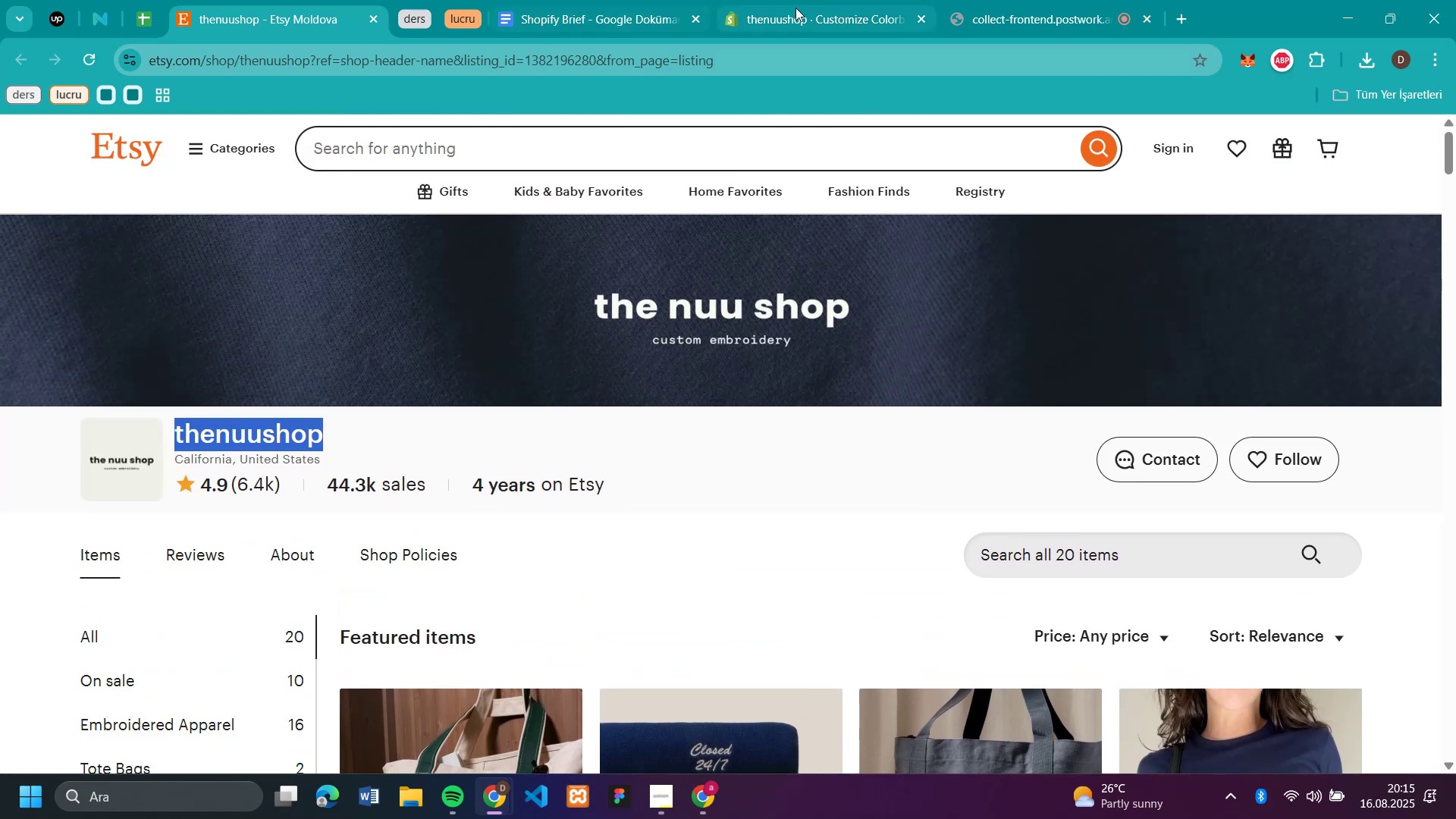 
left_click([802, 17])
 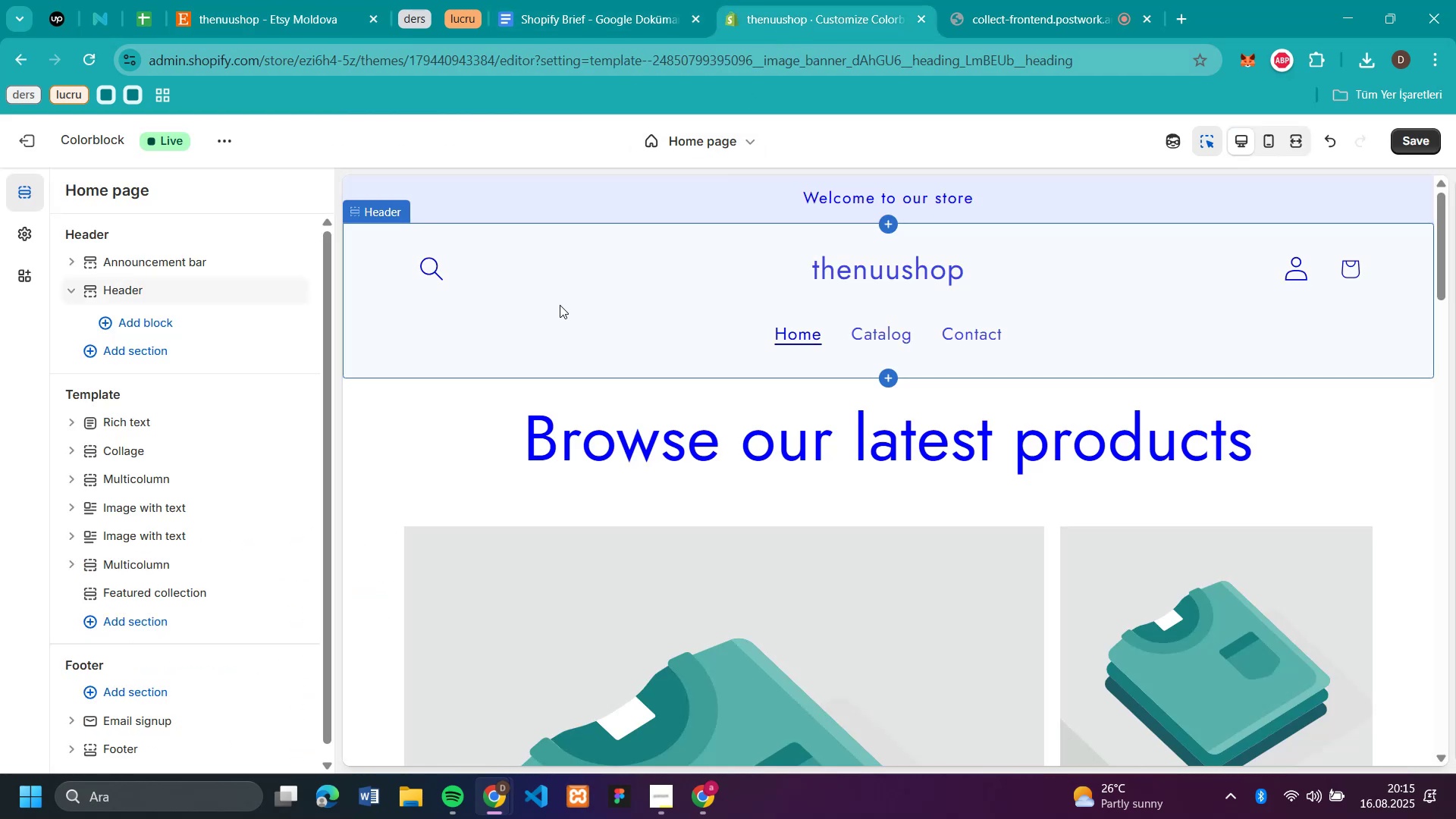 
left_click([549, 316])
 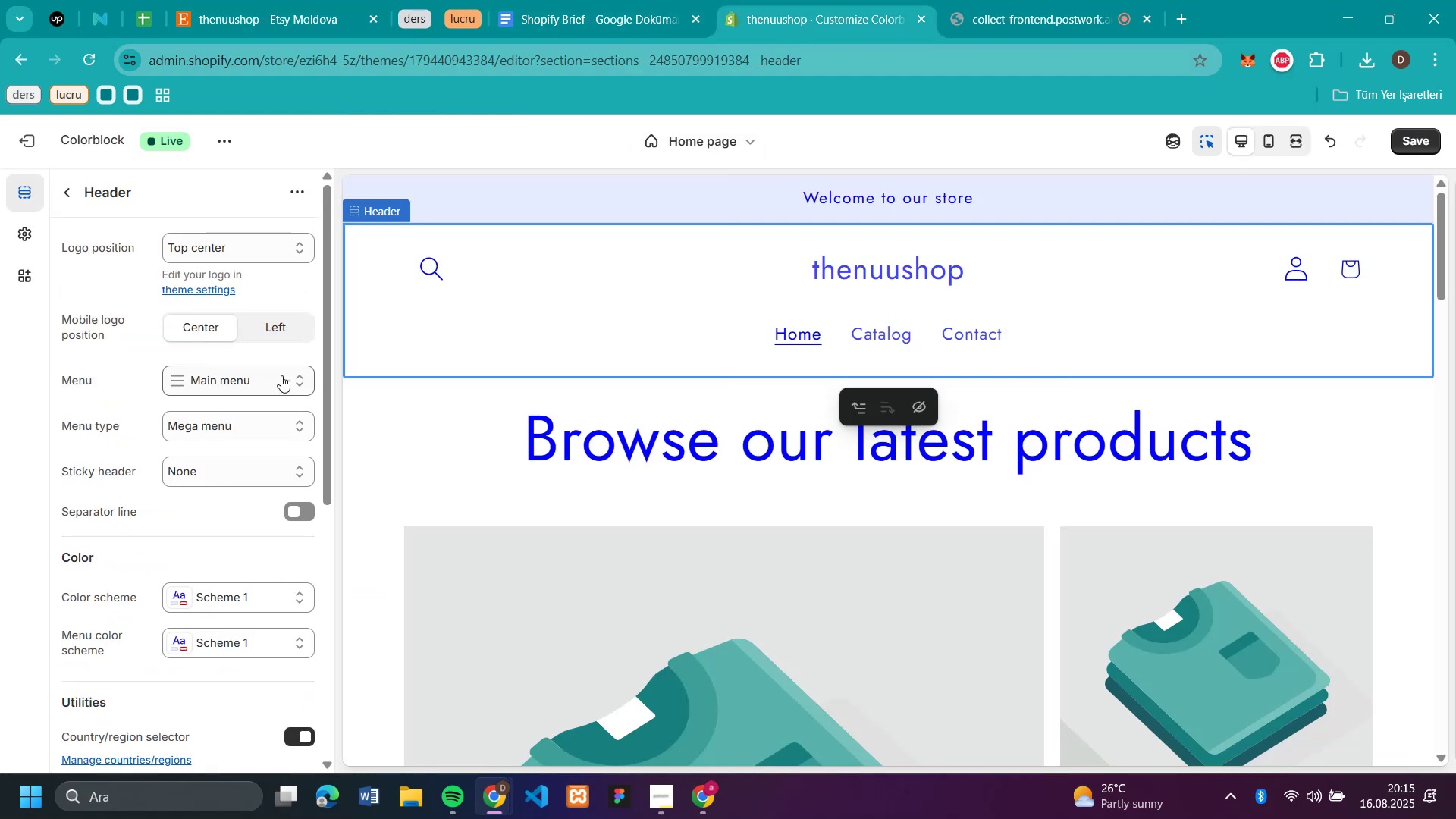 
scroll: coordinate [259, 419], scroll_direction: down, amount: 2.0
 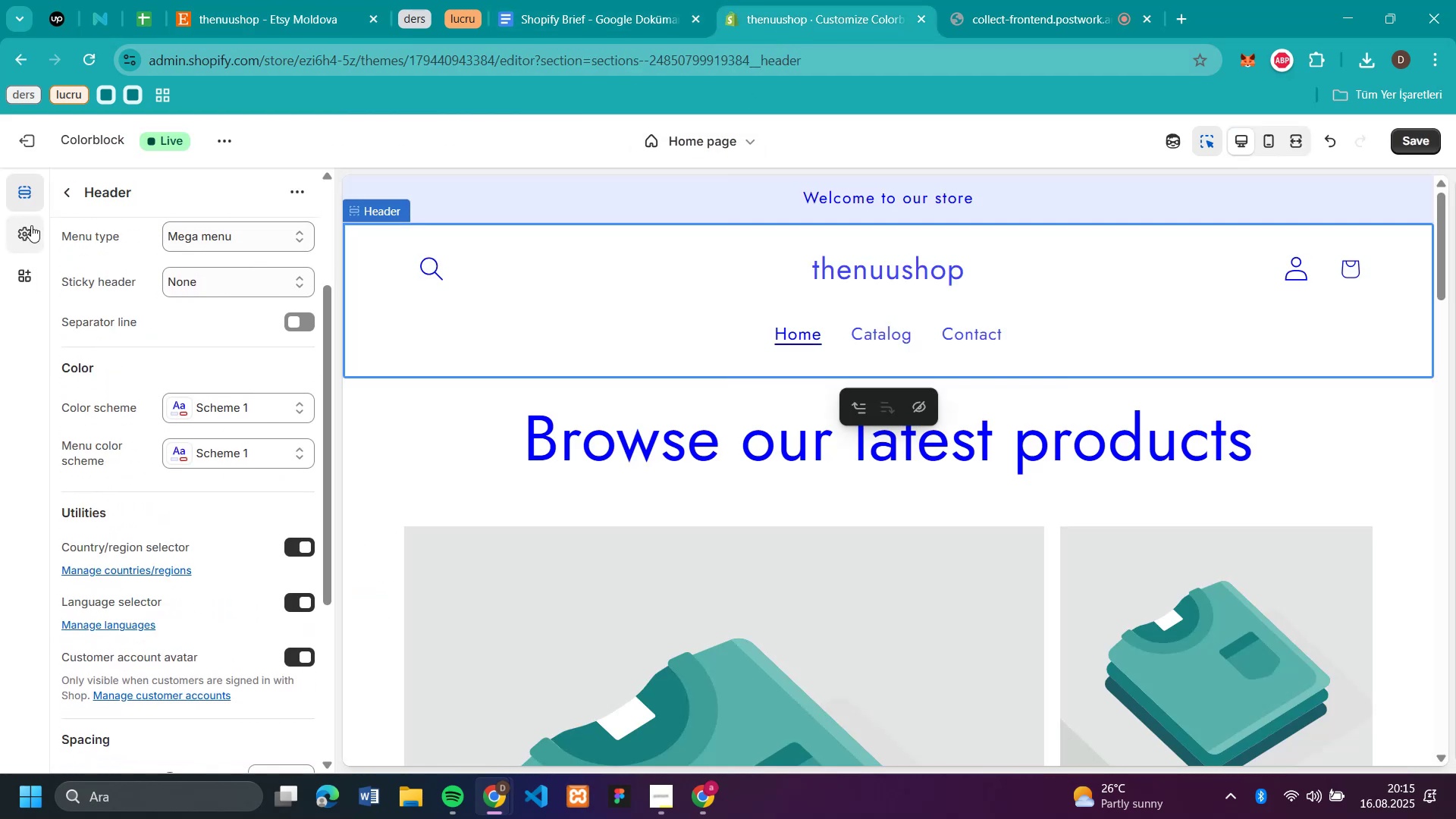 
left_click([27, 222])
 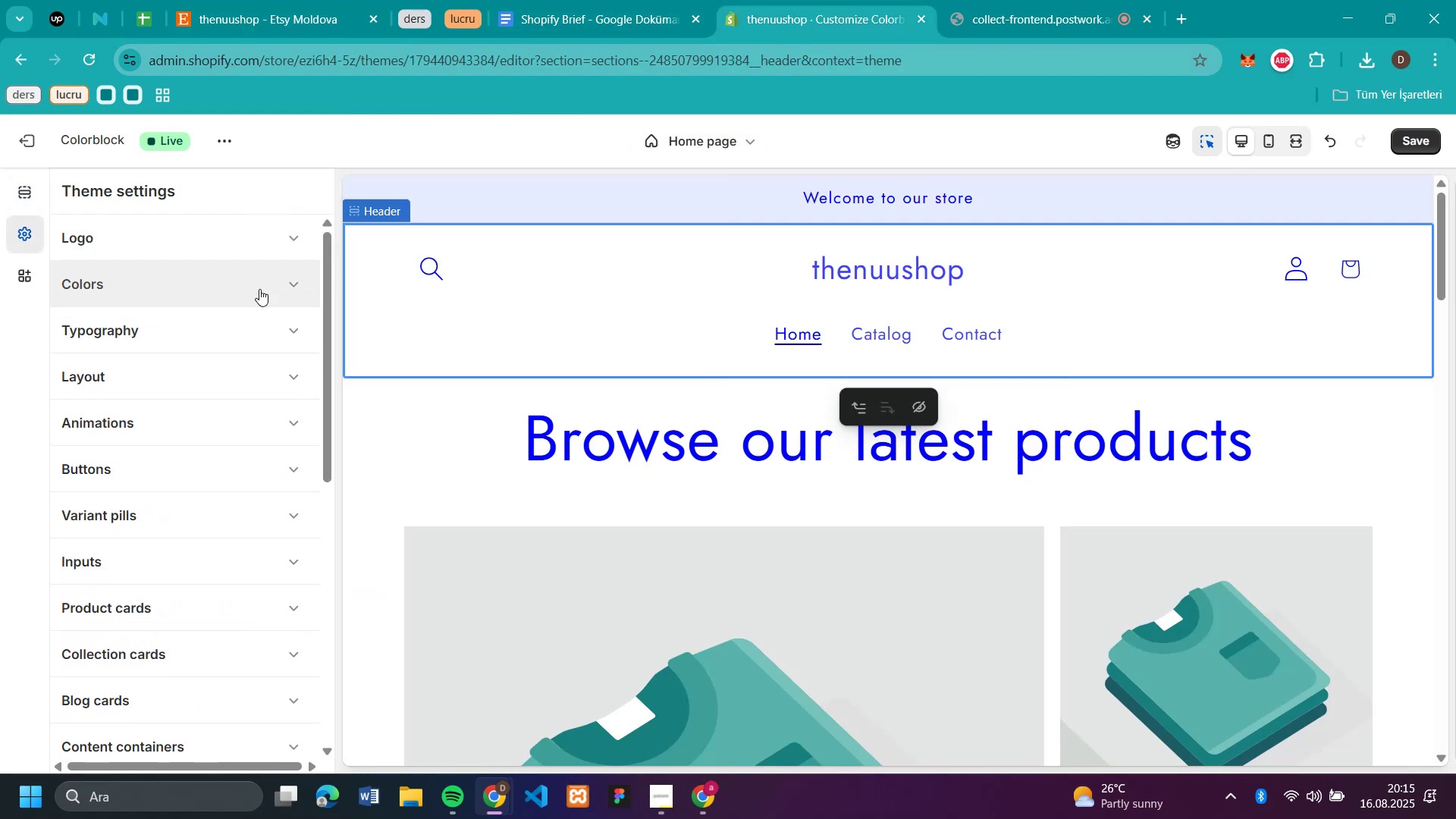 
left_click([500, 339])
 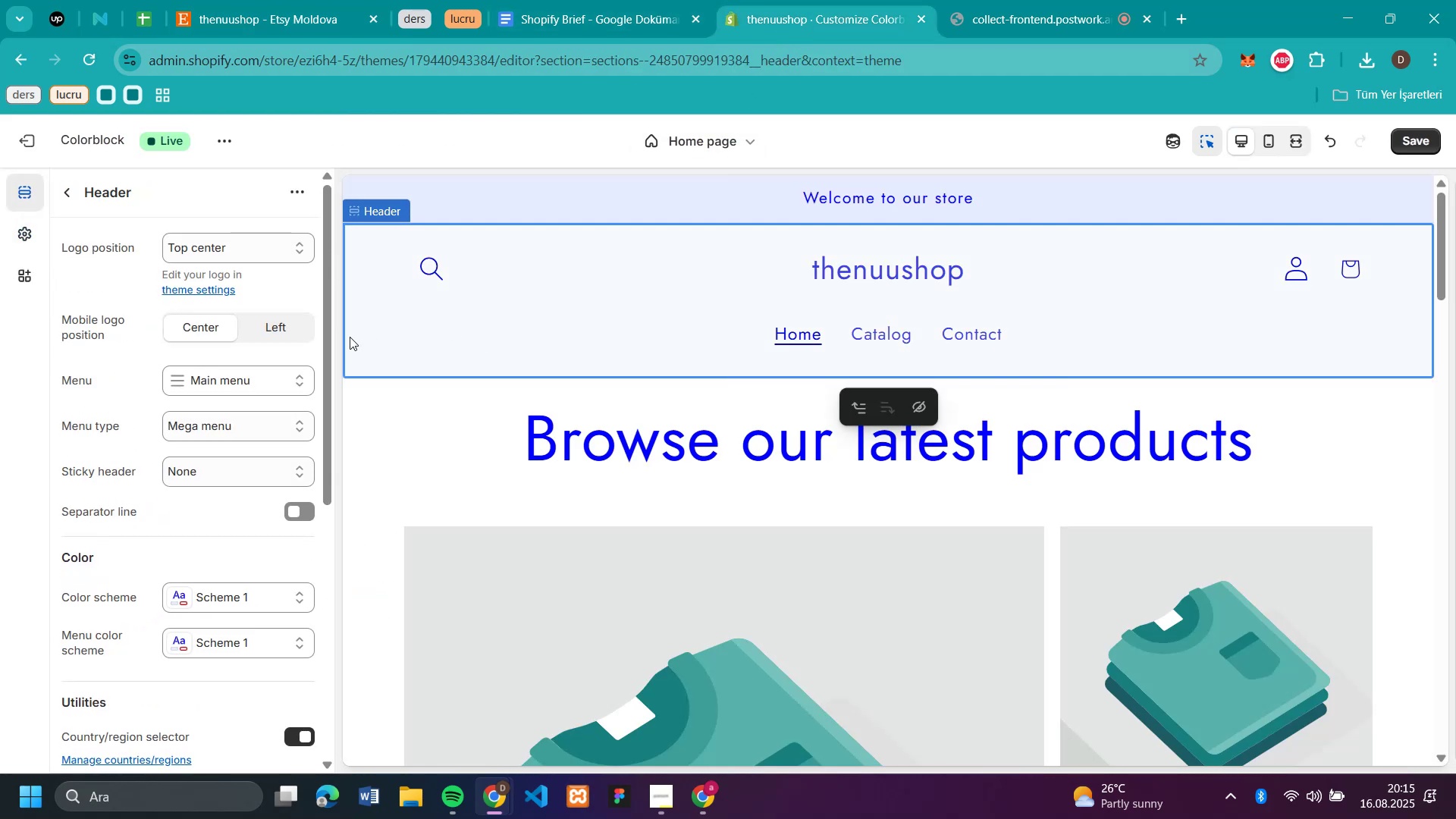 
scroll: coordinate [210, 419], scroll_direction: down, amount: 2.0
 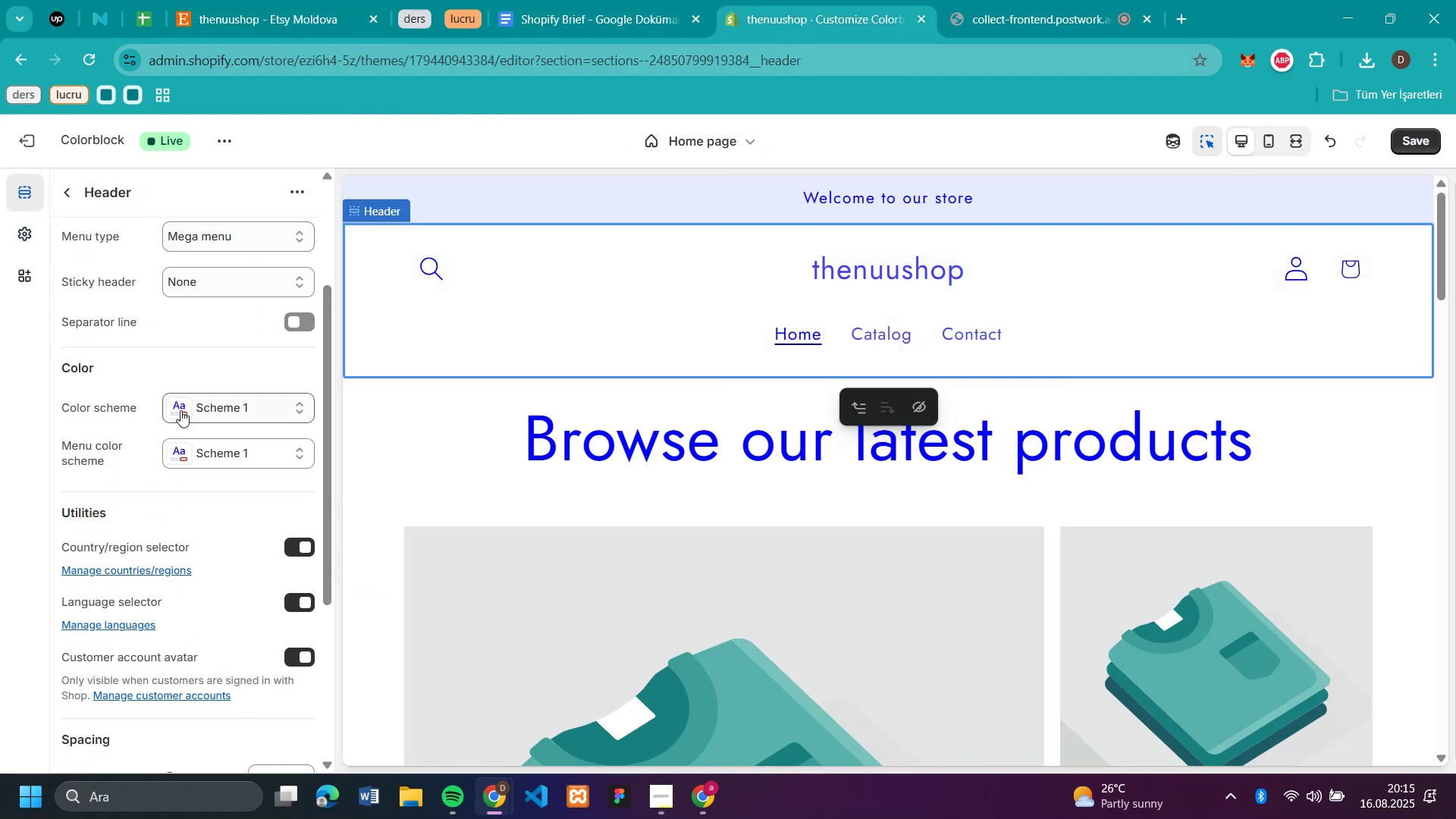 
left_click([196, 416])
 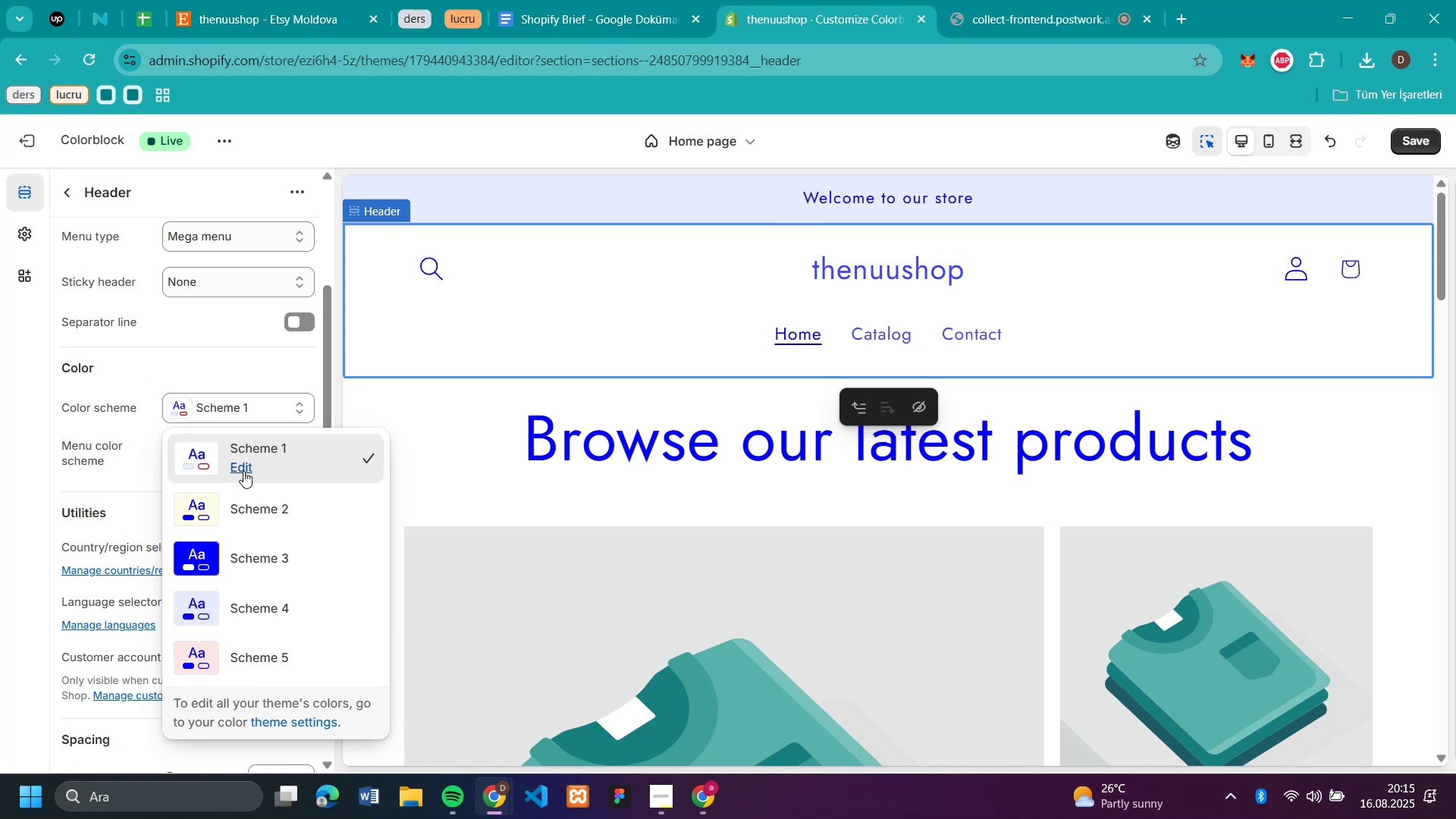 
left_click([243, 468])
 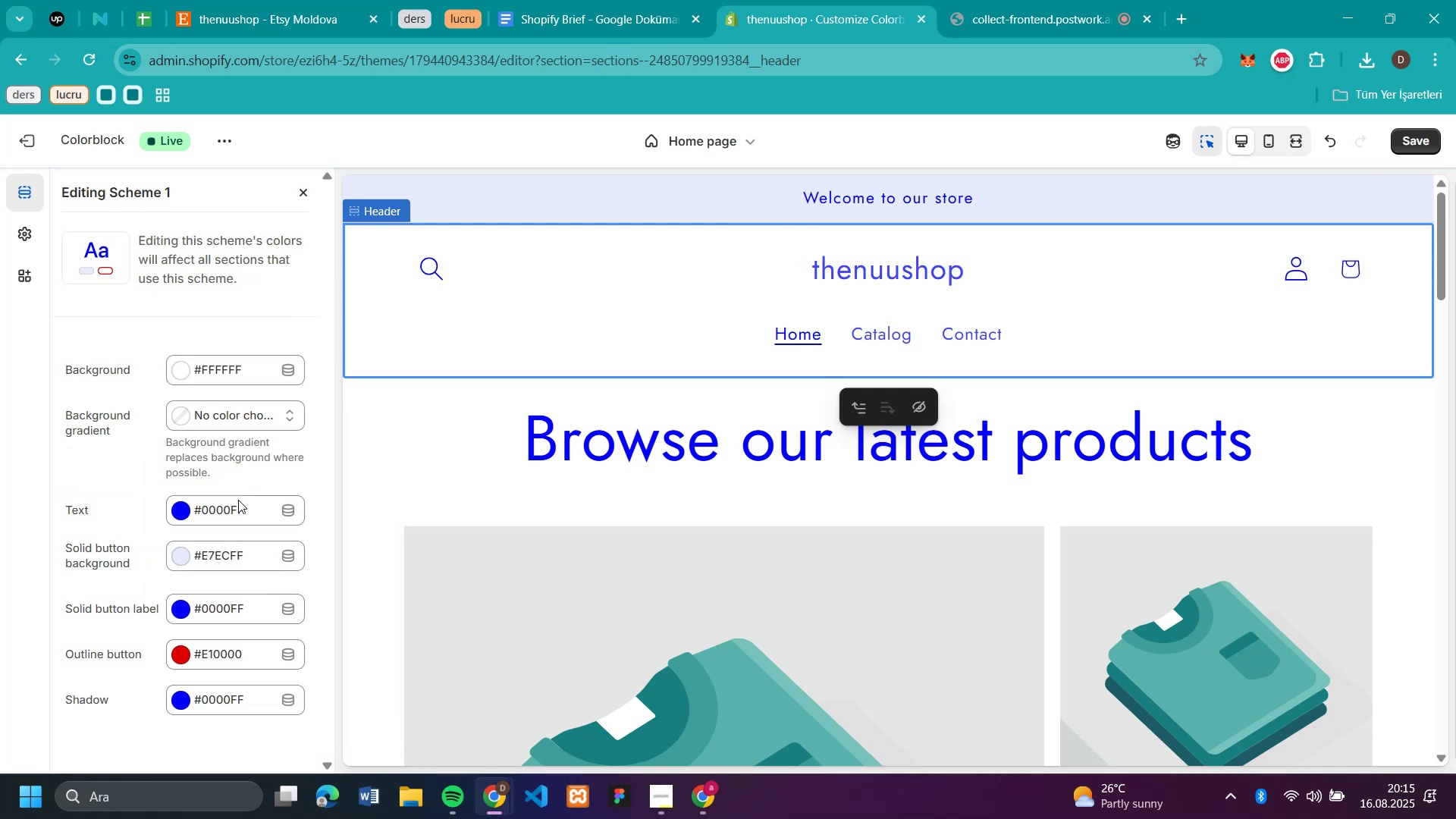 
wait(5.99)
 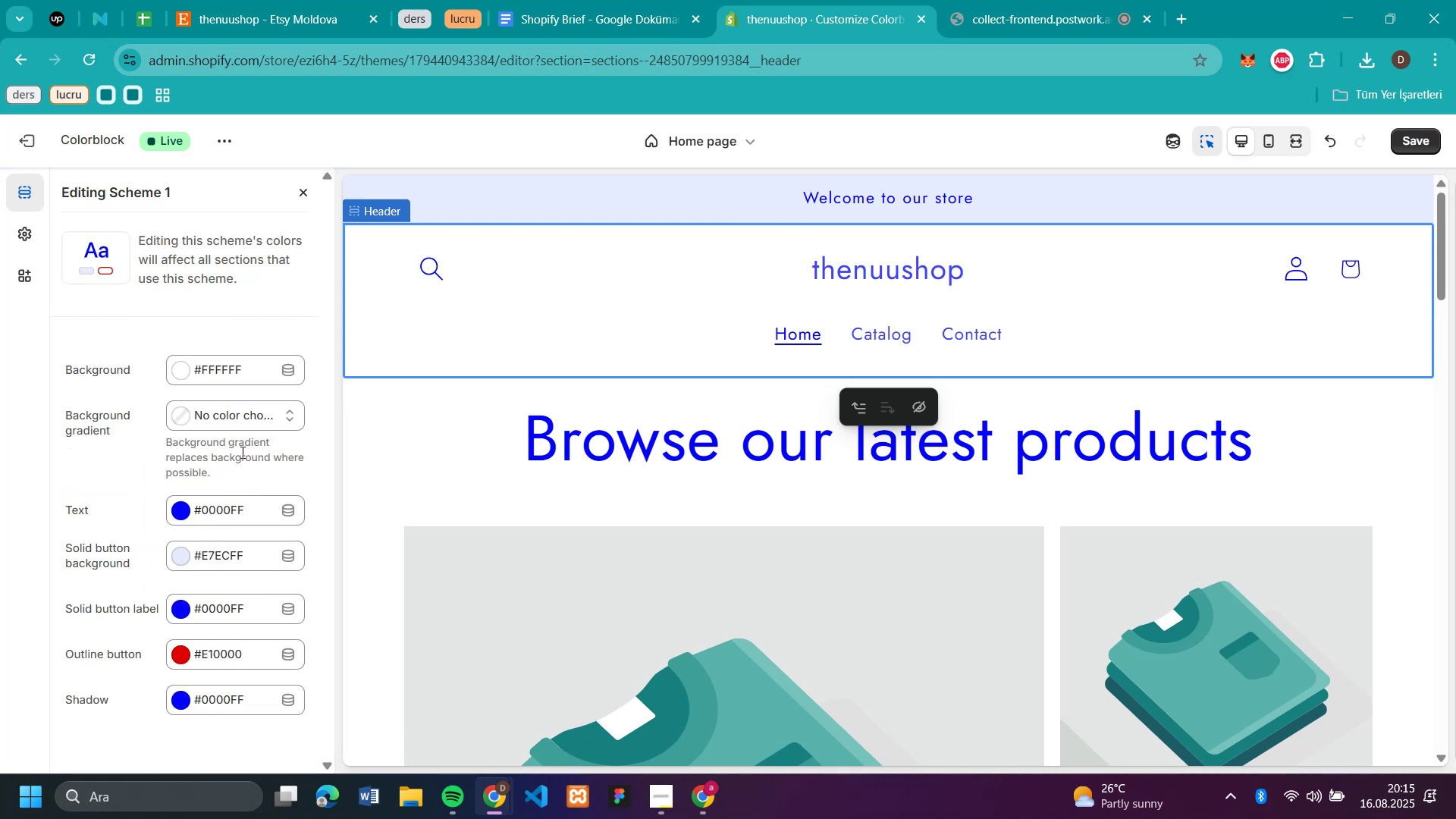 
left_click([185, 368])
 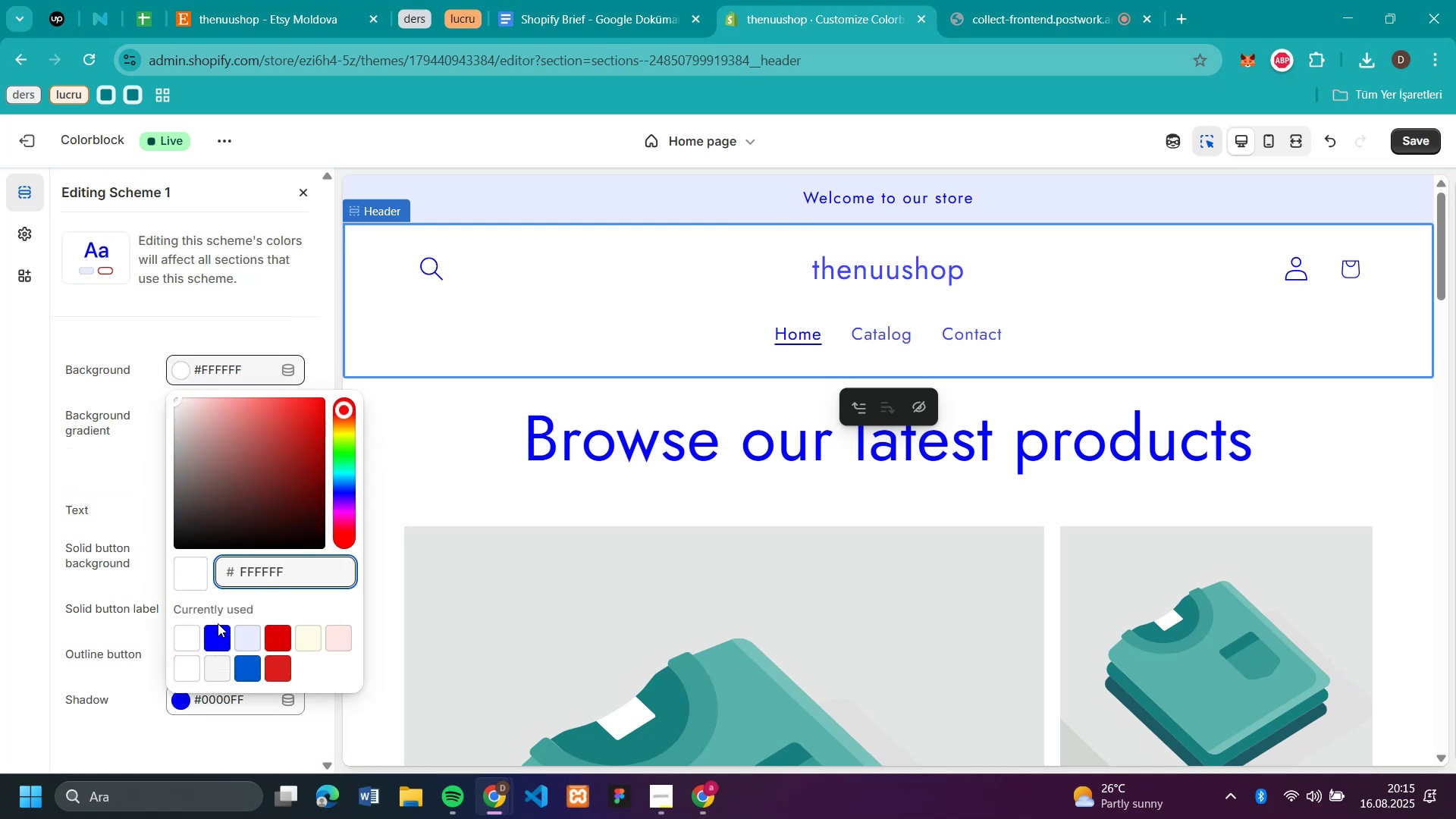 
left_click([207, 631])
 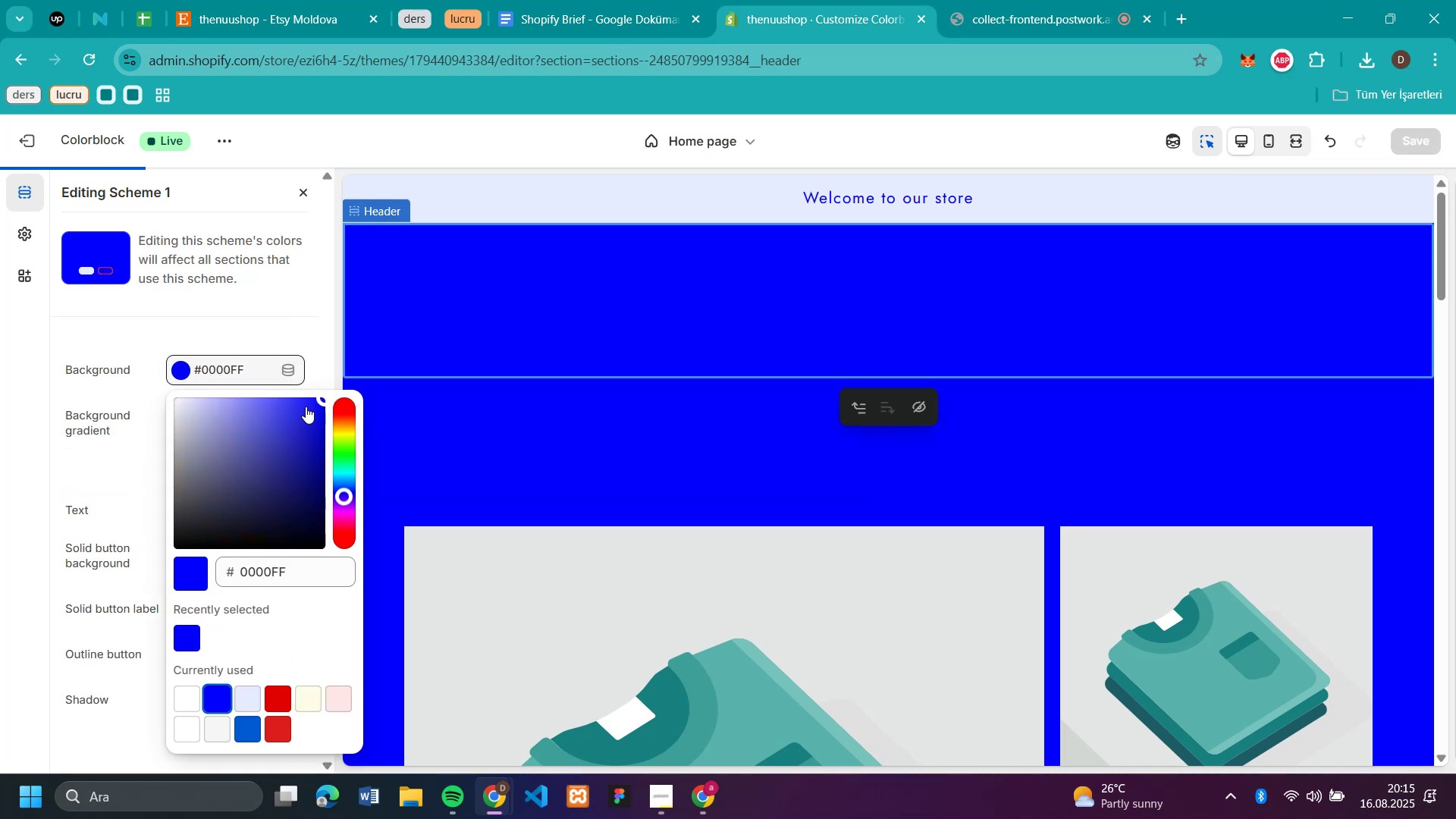 
left_click_drag(start_coordinate=[319, 400], to_coordinate=[296, 494])
 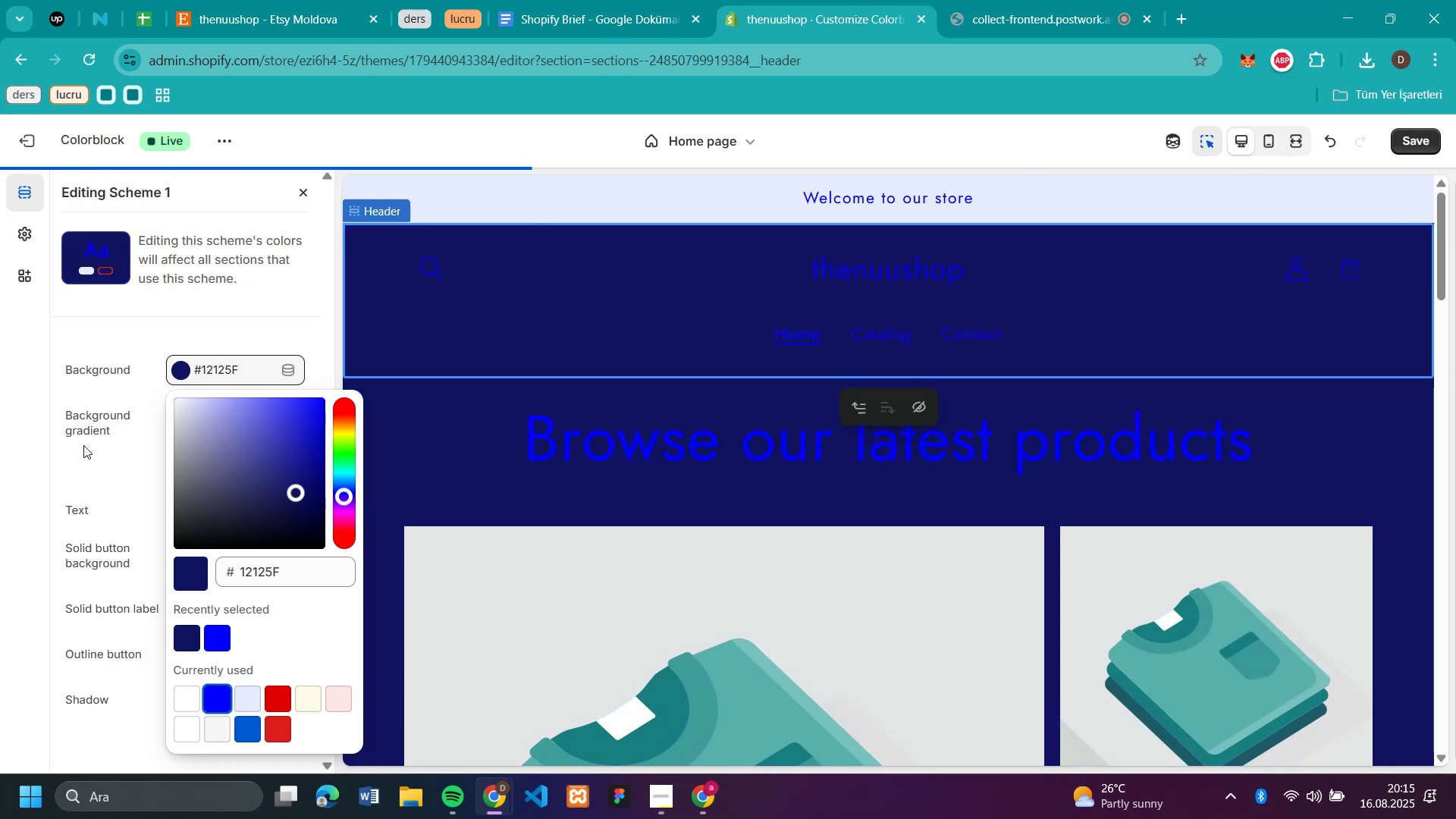 
left_click([83, 445])
 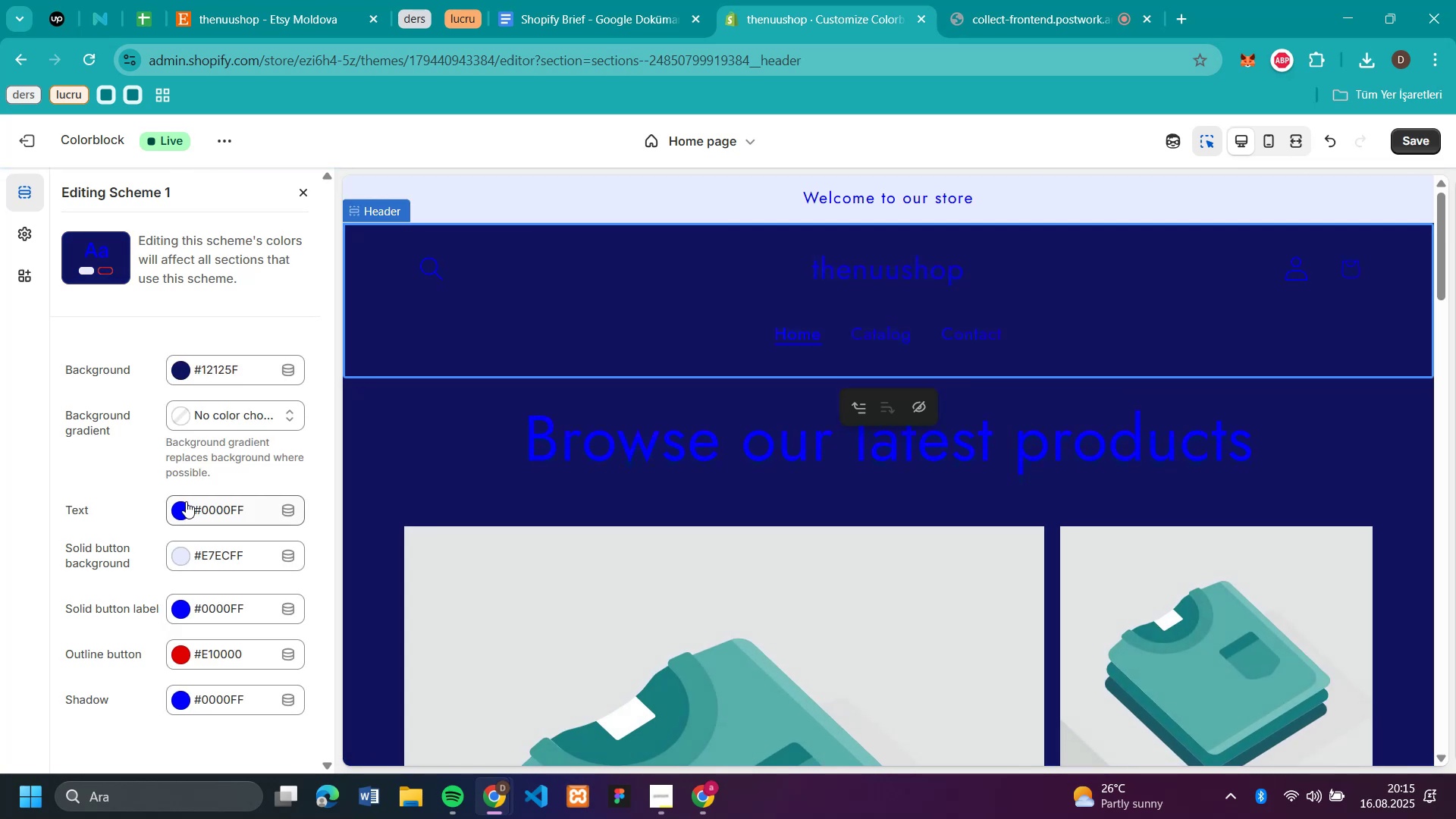 
left_click([179, 502])
 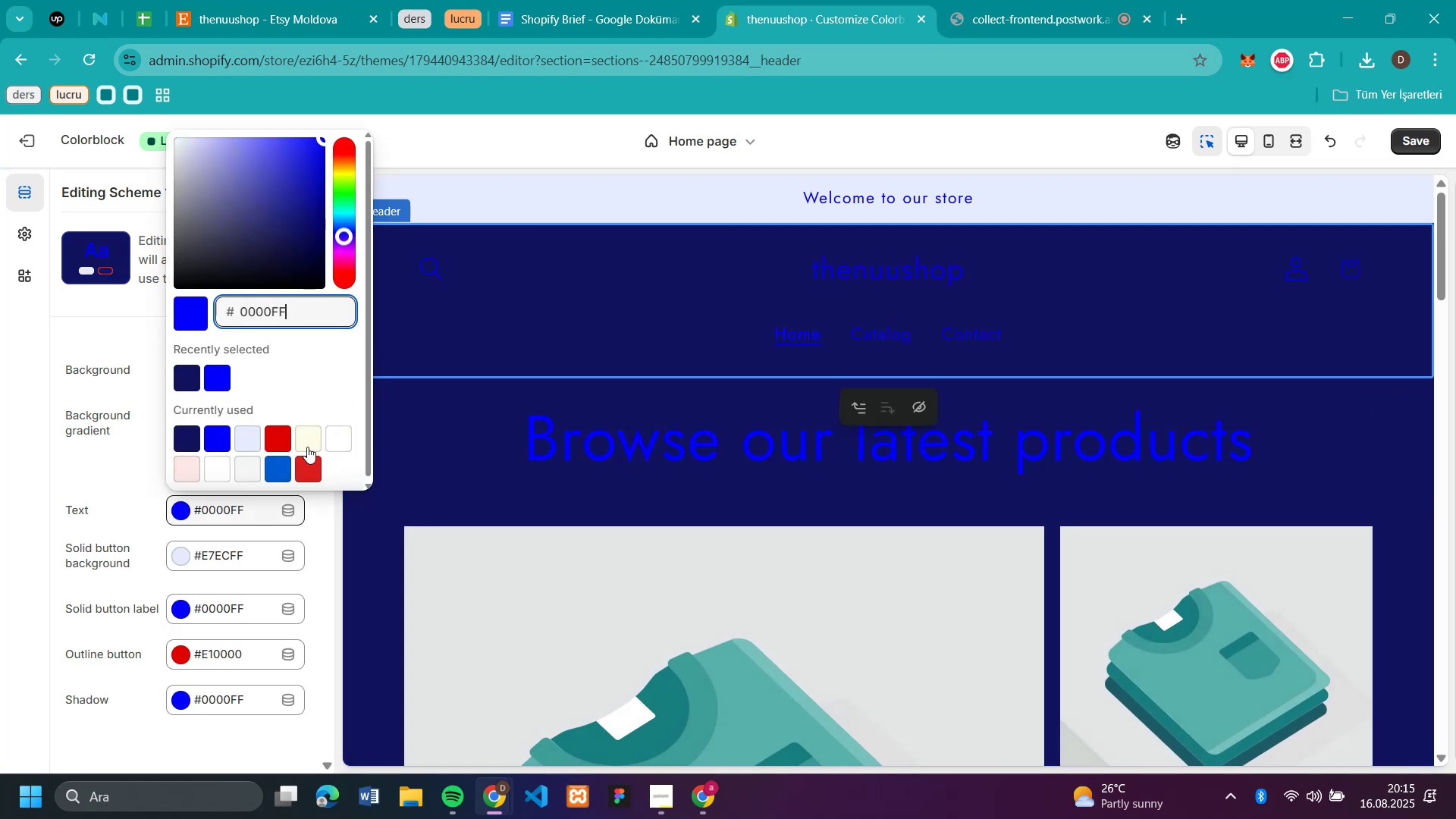 
left_click([293, 442])
 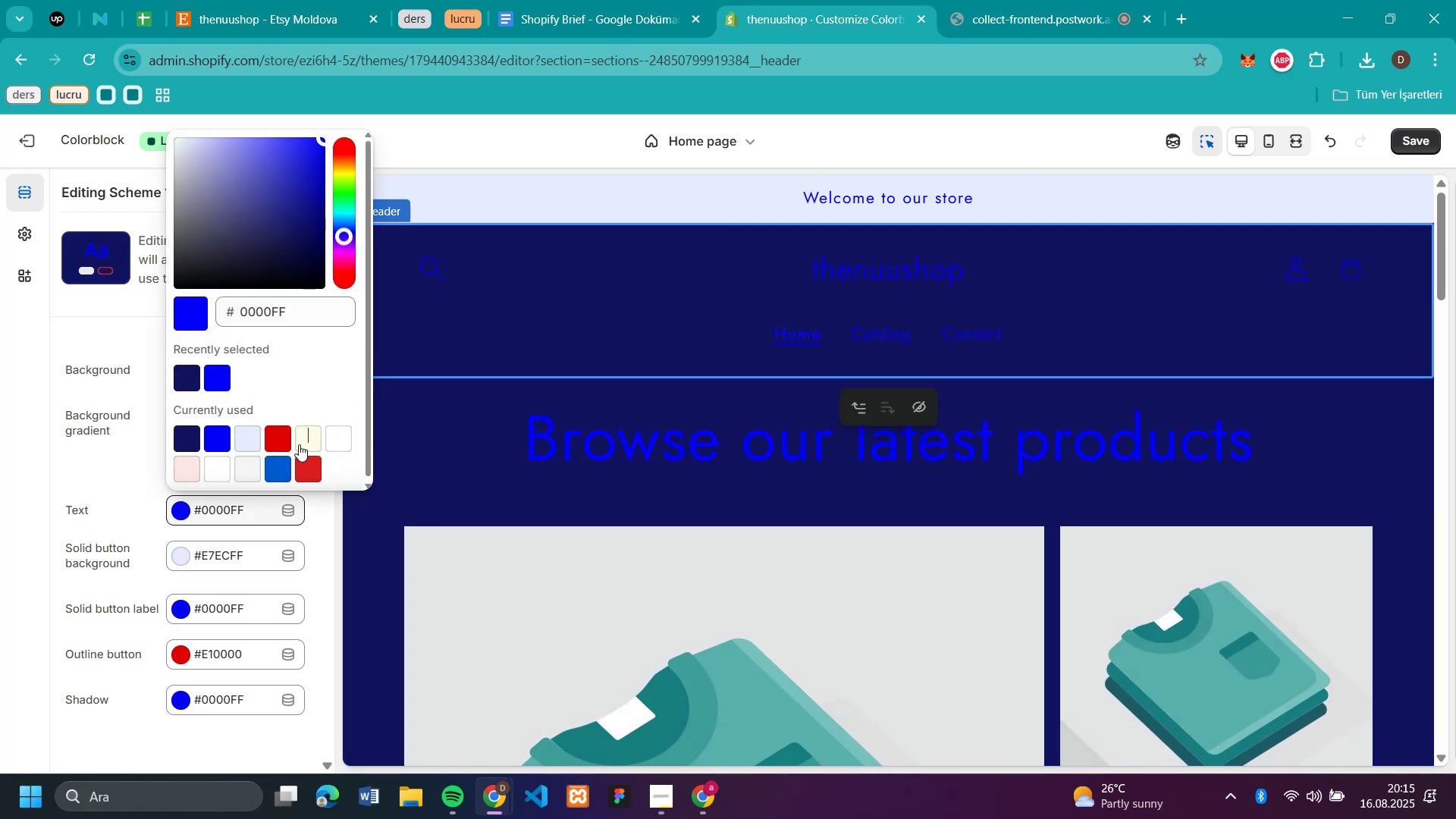 
left_click([299, 444])
 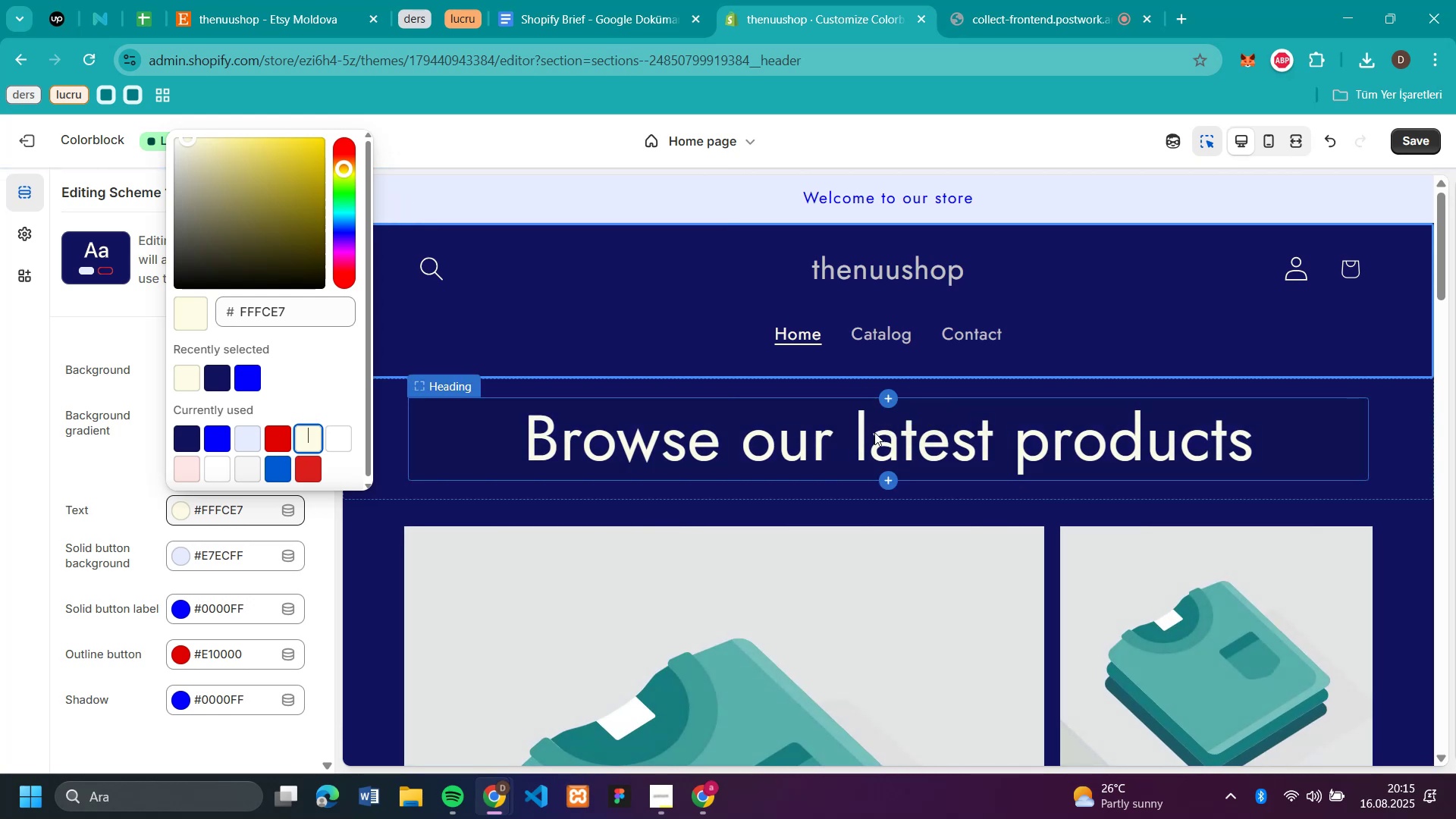 
left_click([718, 206])
 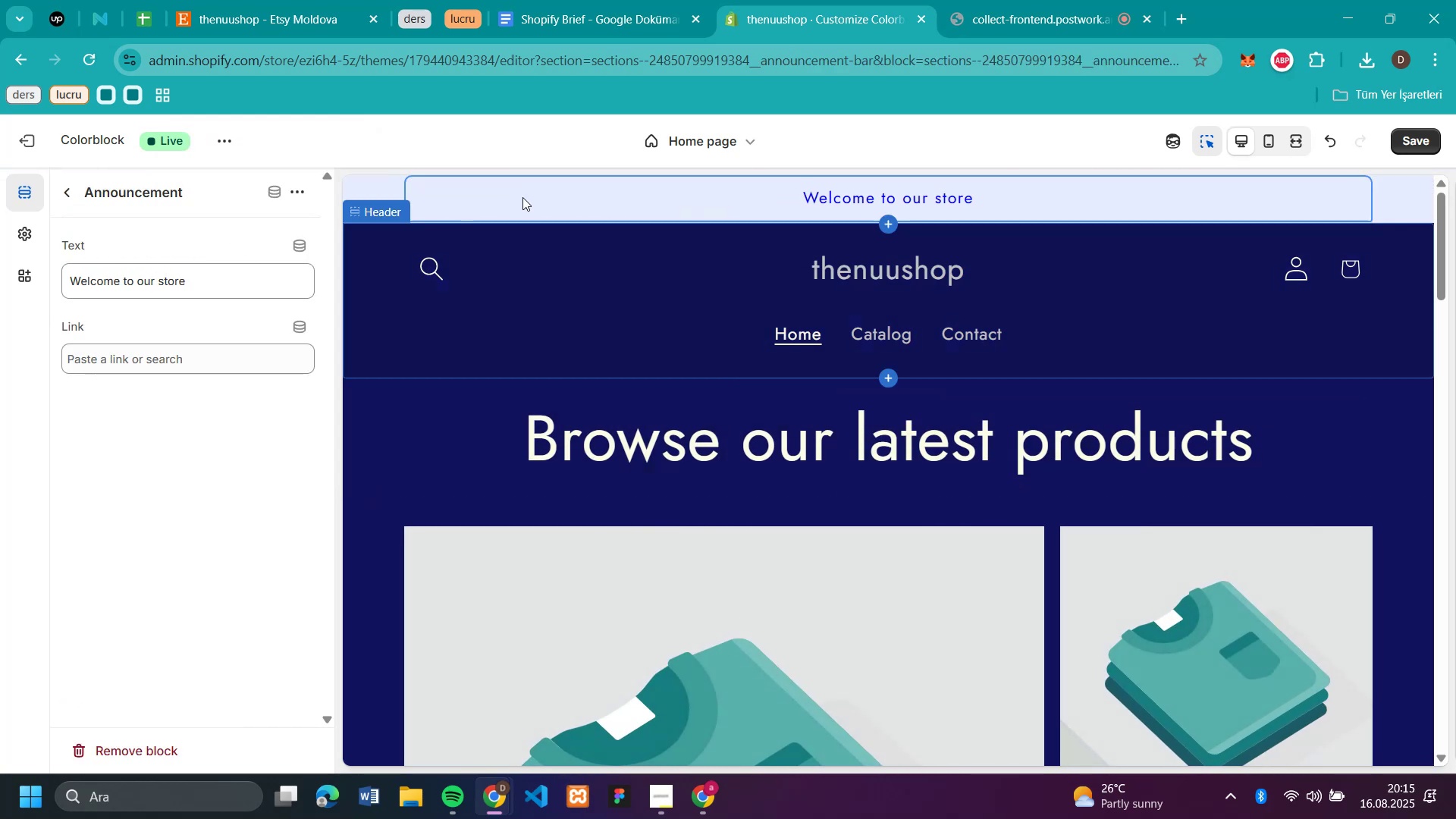 
left_click([371, 206])
 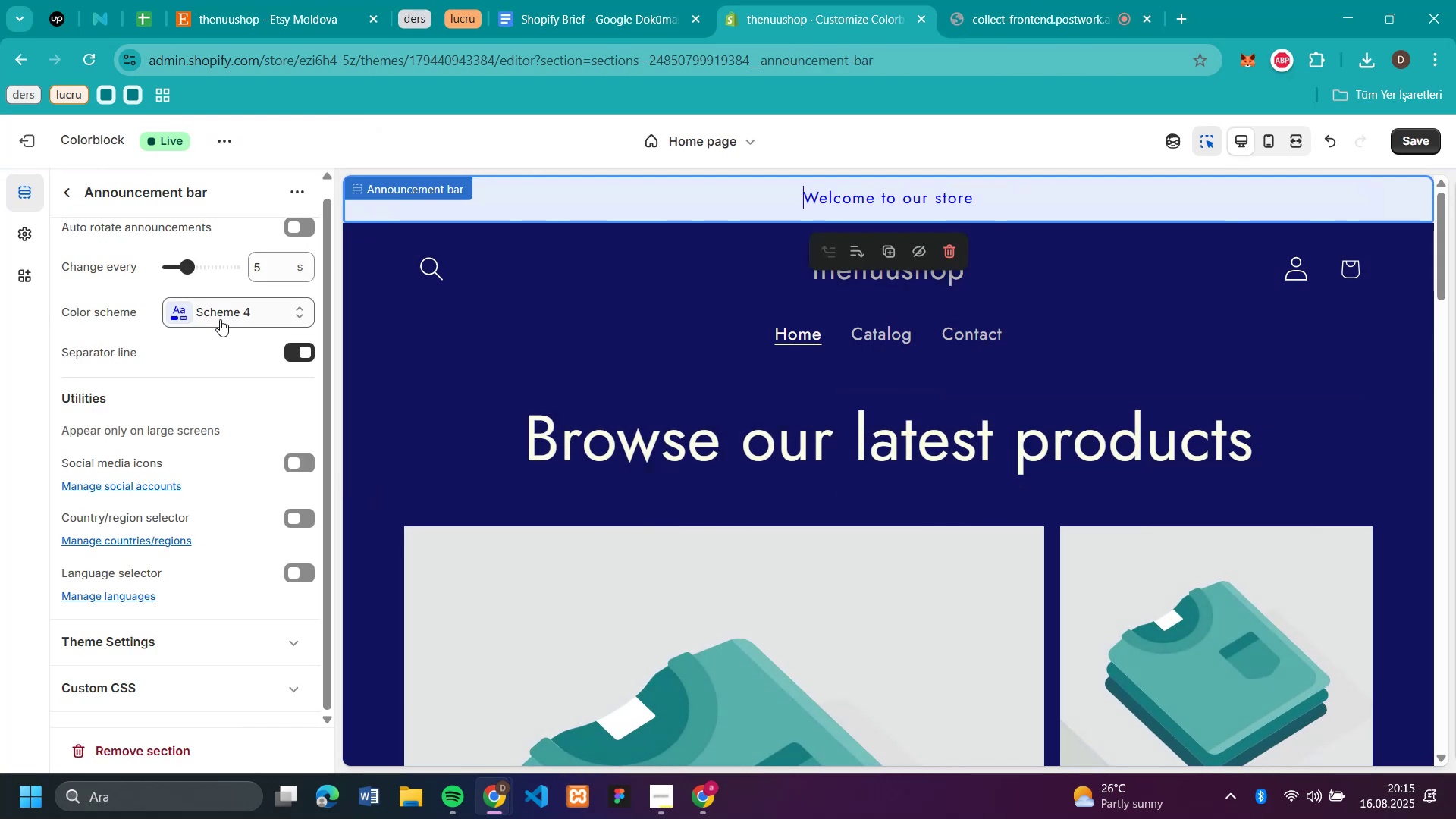 
left_click([220, 319])
 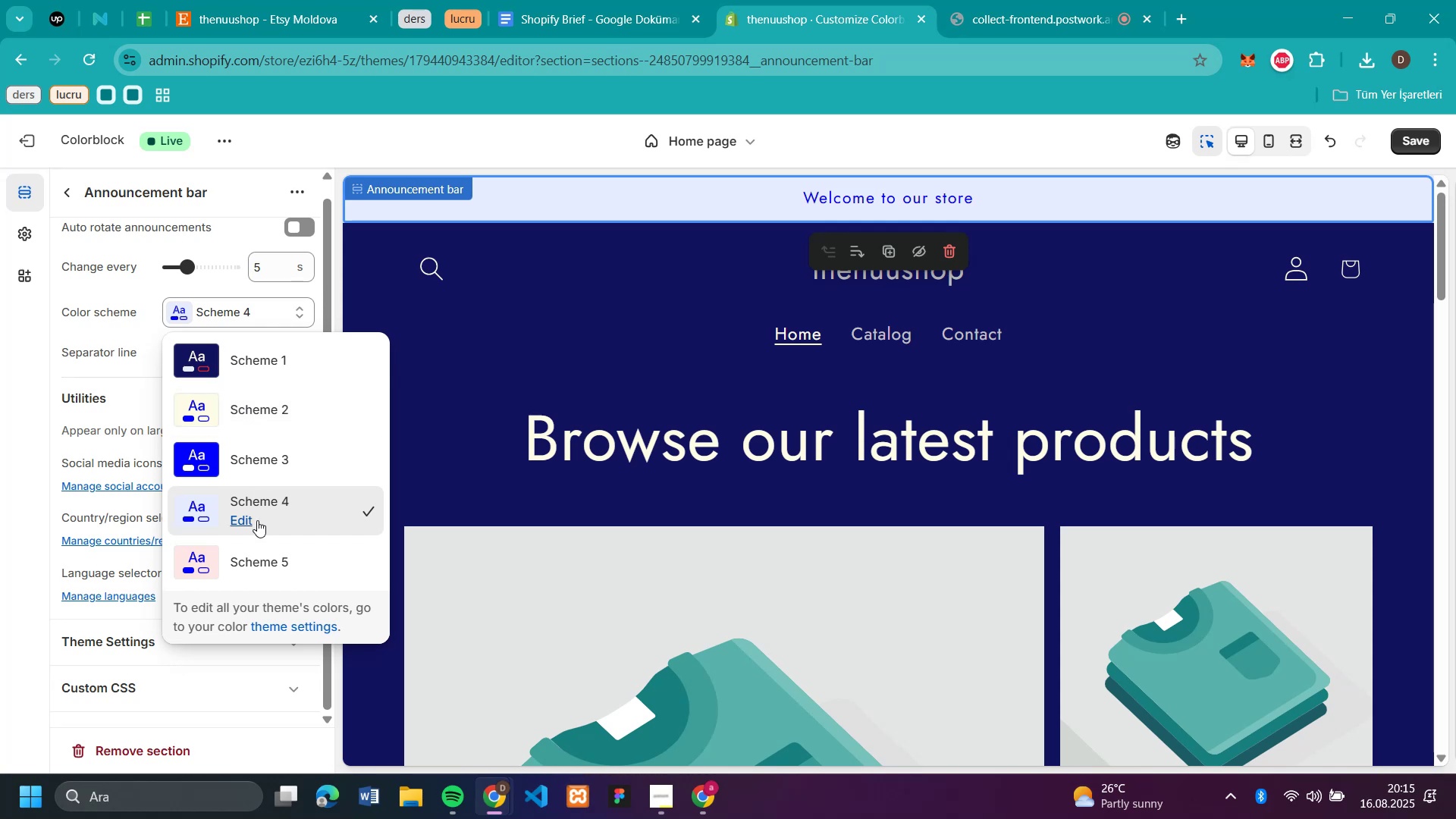 
left_click([246, 519])
 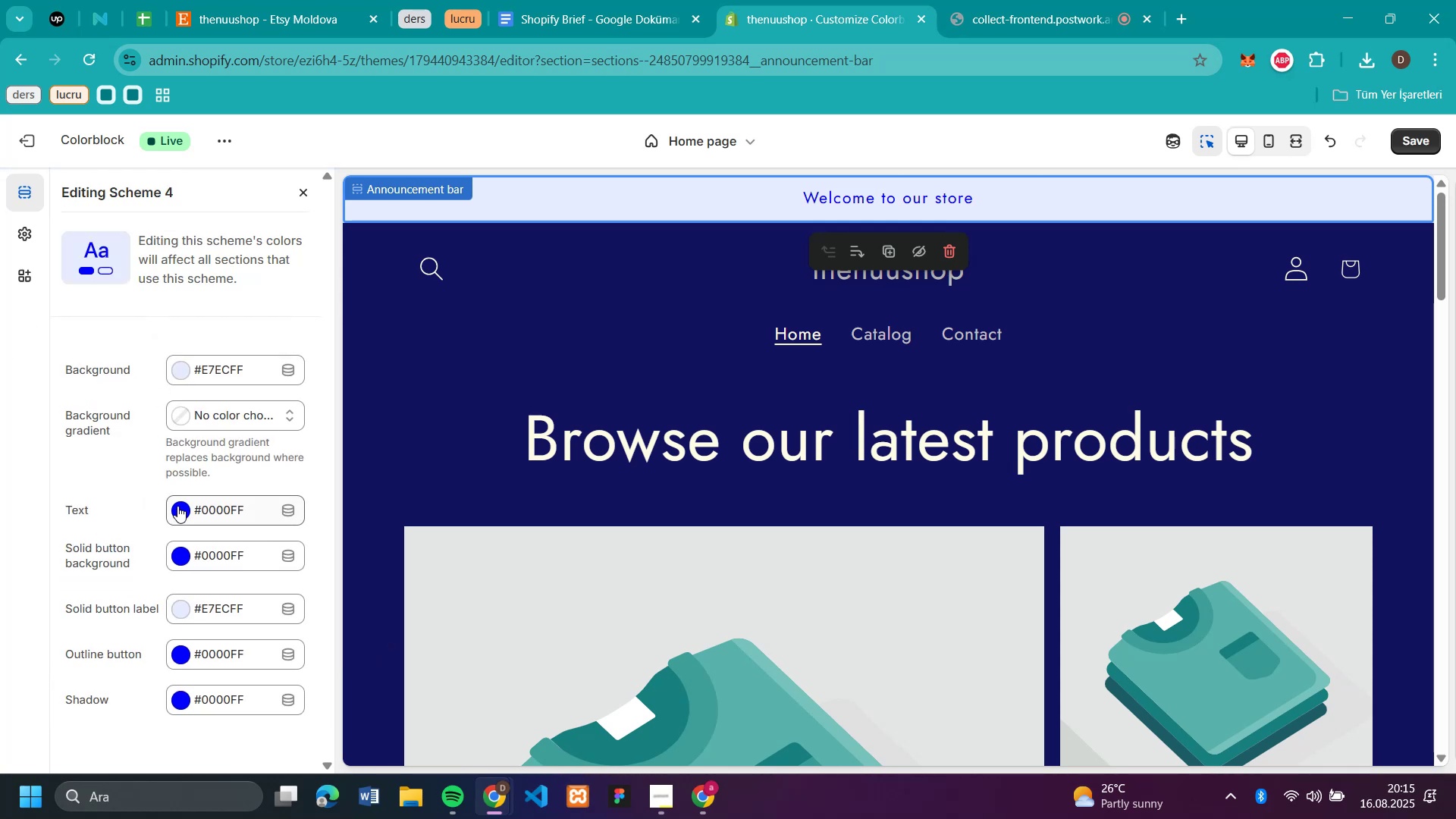 
left_click([177, 366])
 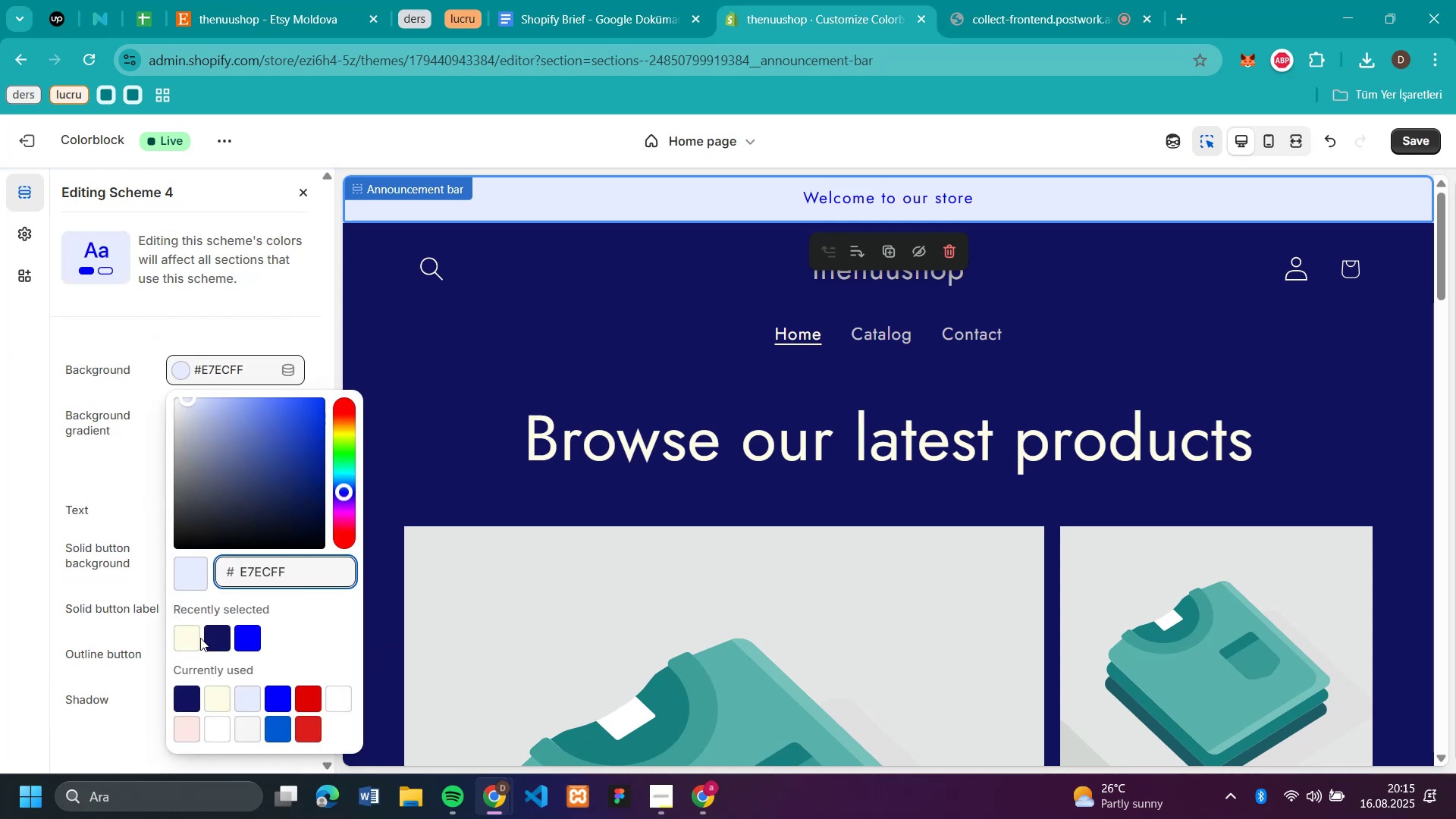 
left_click([183, 639])
 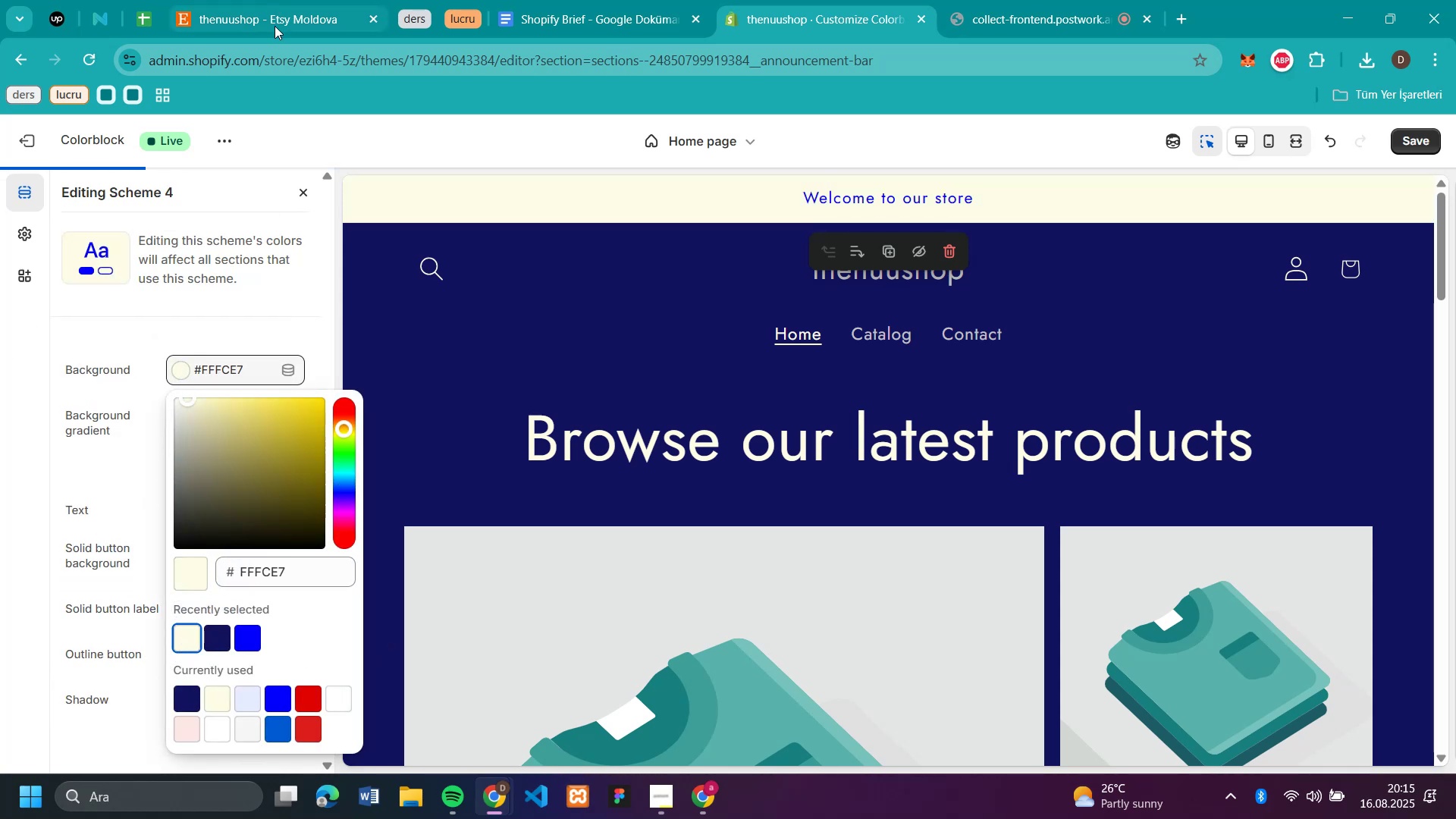 
left_click([275, 24])
 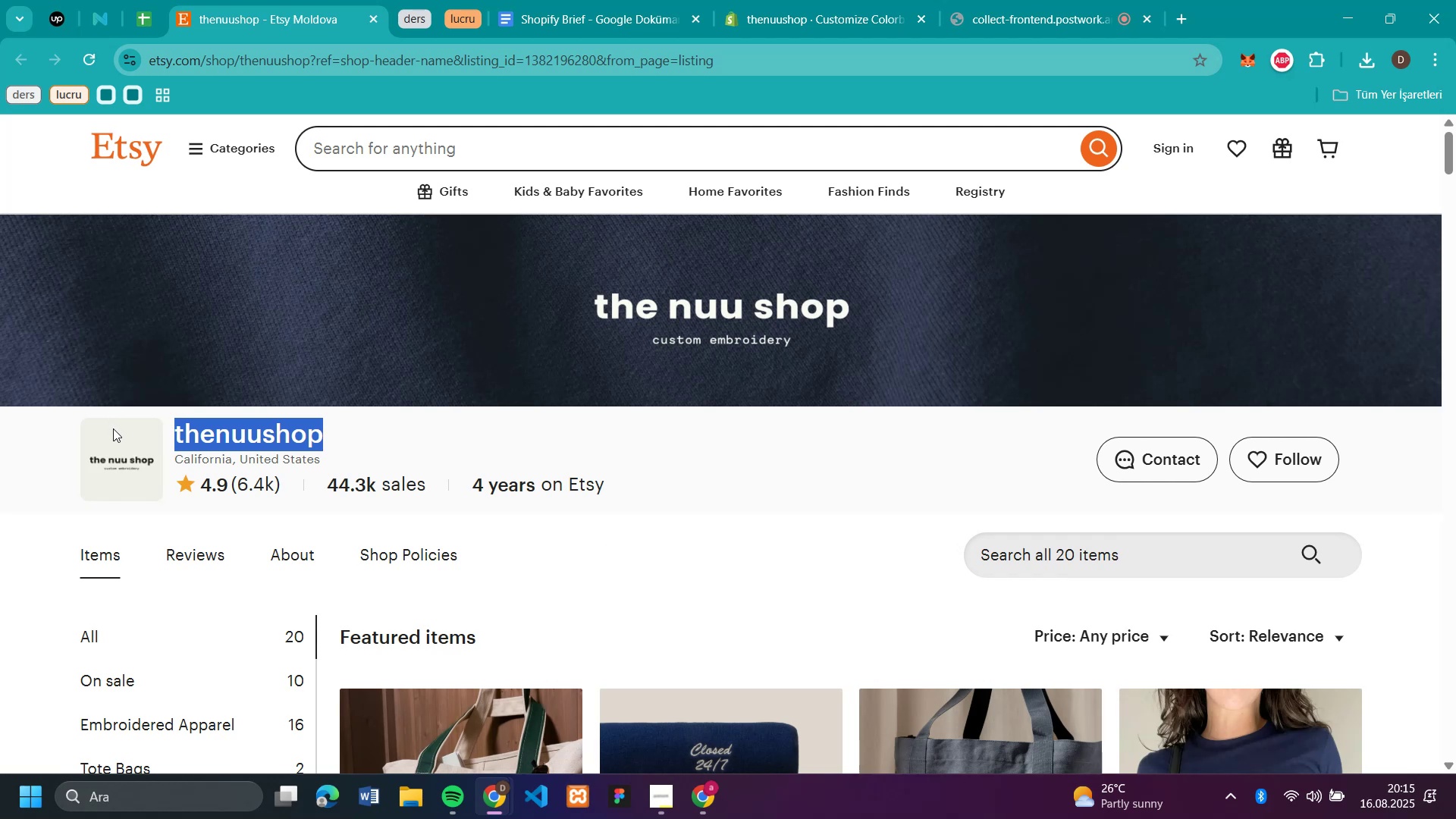 
left_click([787, 18])
 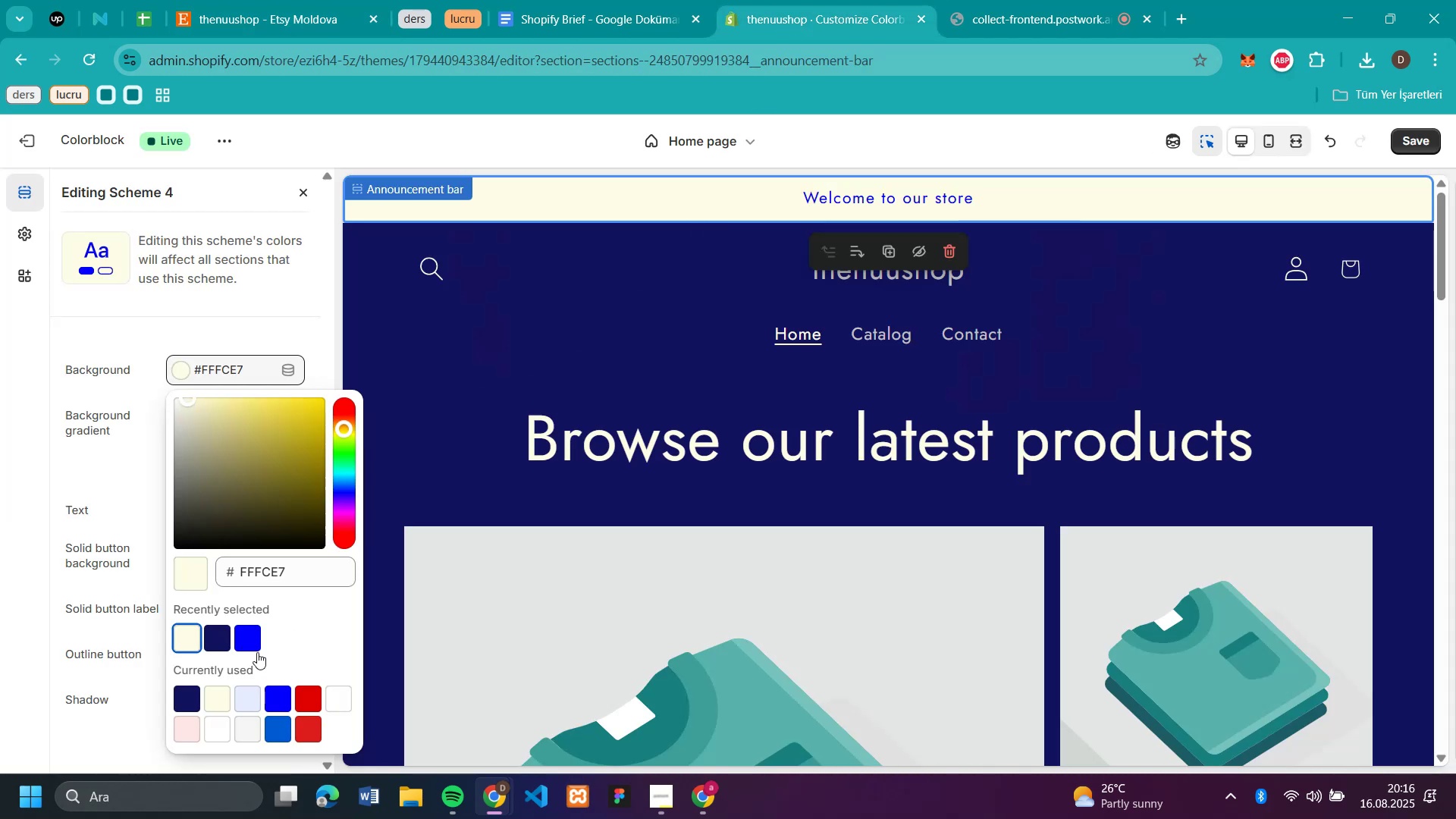 
left_click([251, 733])
 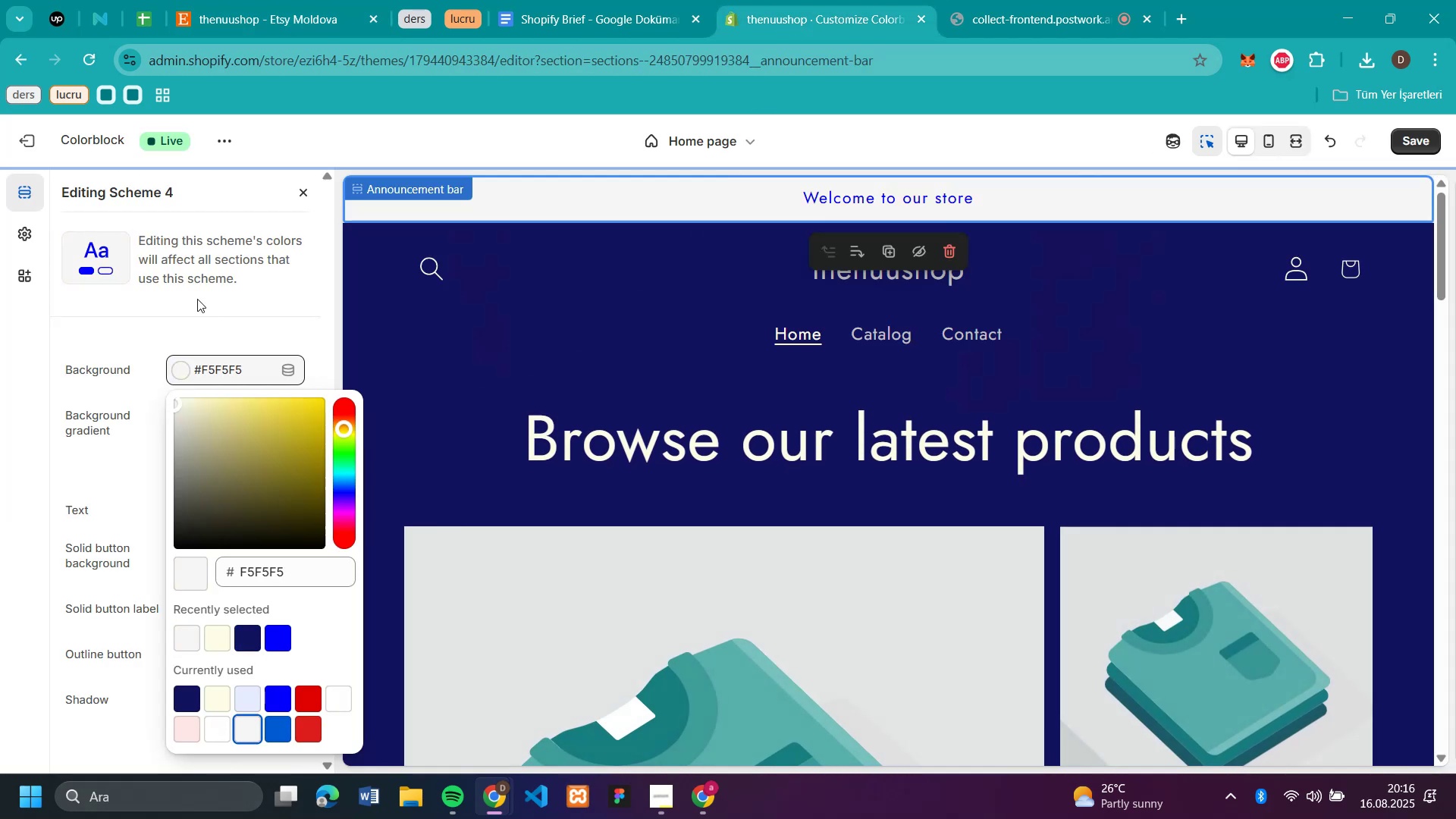 
left_click_drag(start_coordinate=[175, 402], to_coordinate=[172, 410])
 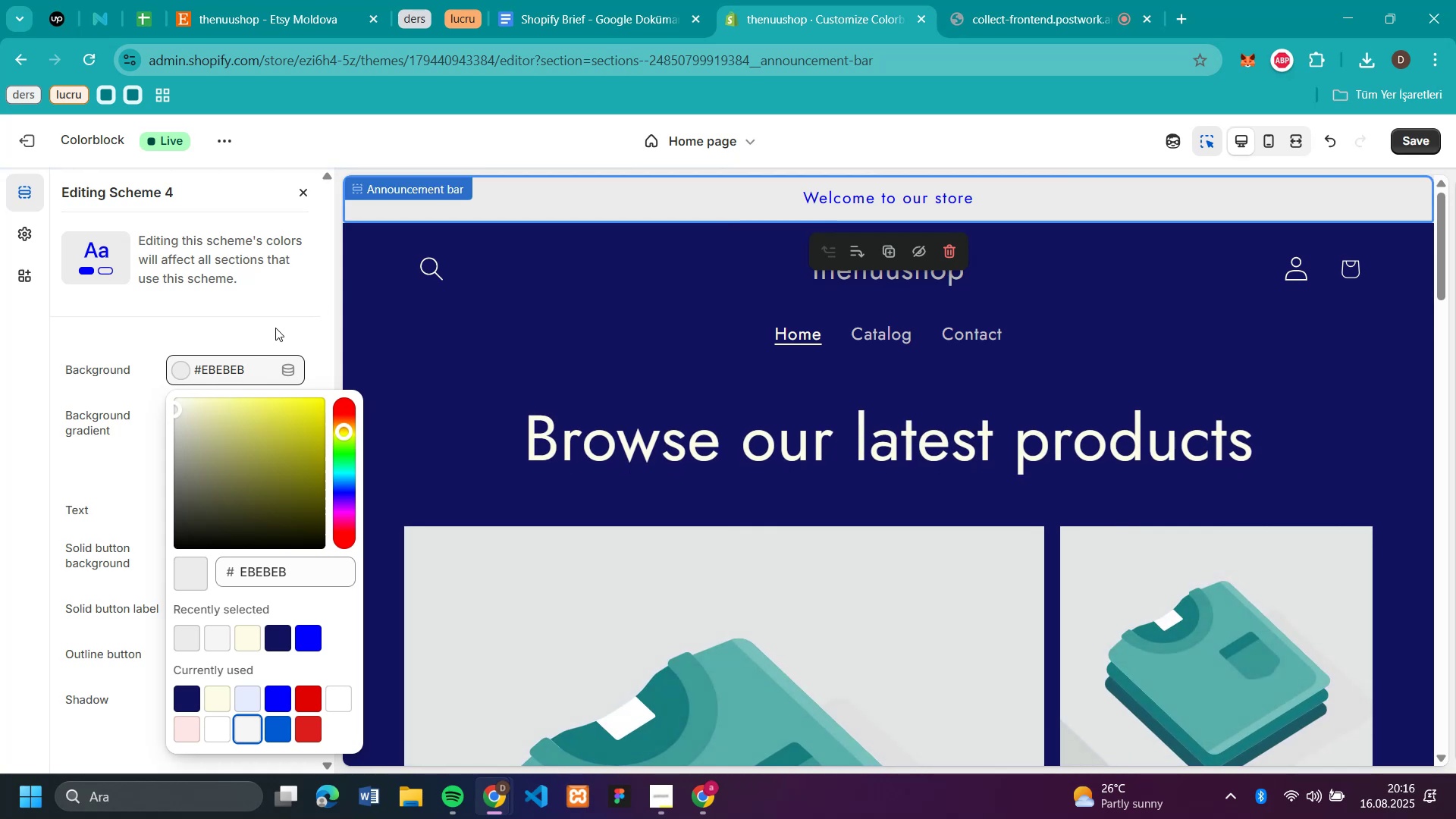 
left_click_drag(start_coordinate=[176, 413], to_coordinate=[177, 421])
 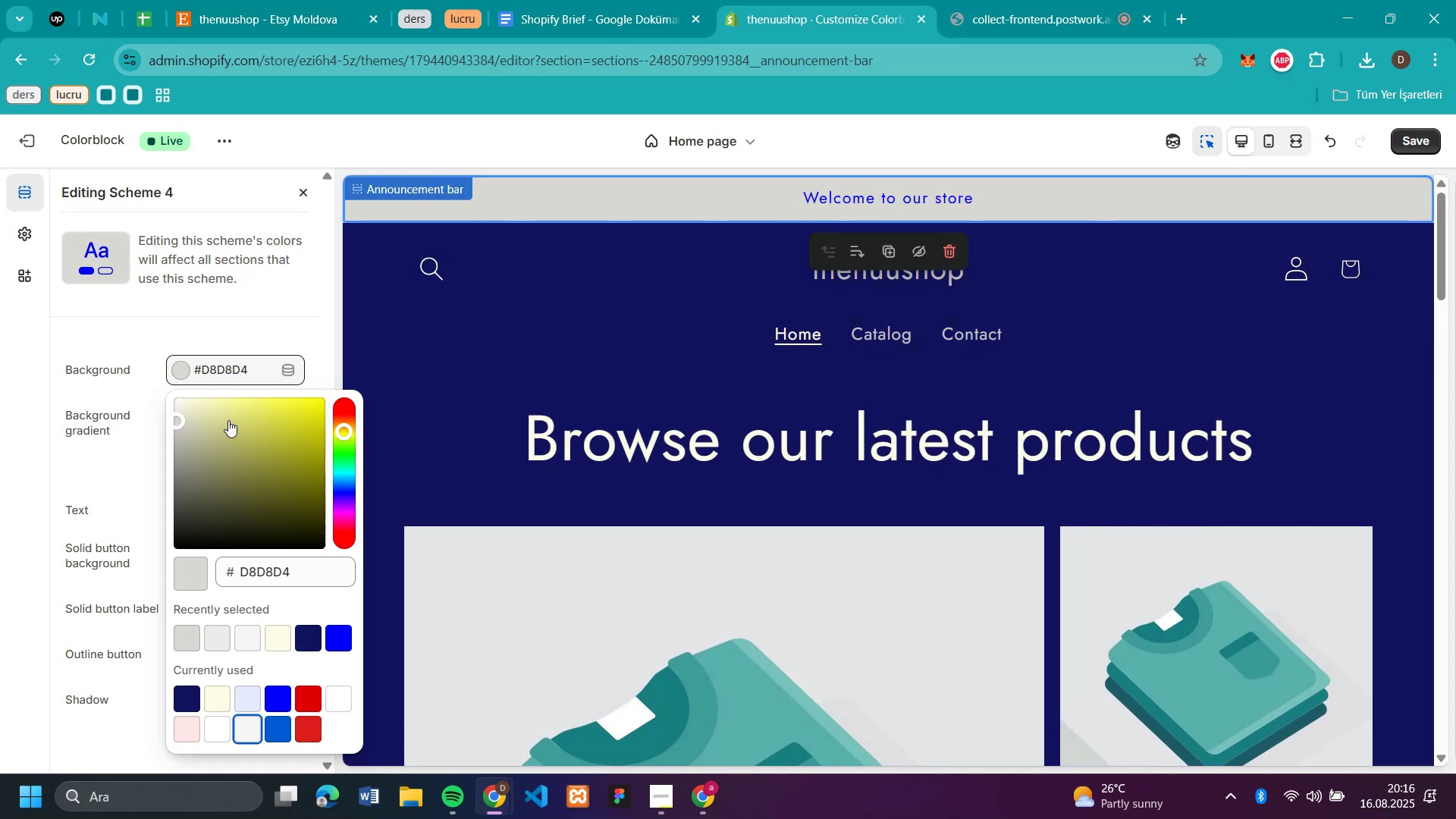 
left_click_drag(start_coordinate=[177, 421], to_coordinate=[172, 422])
 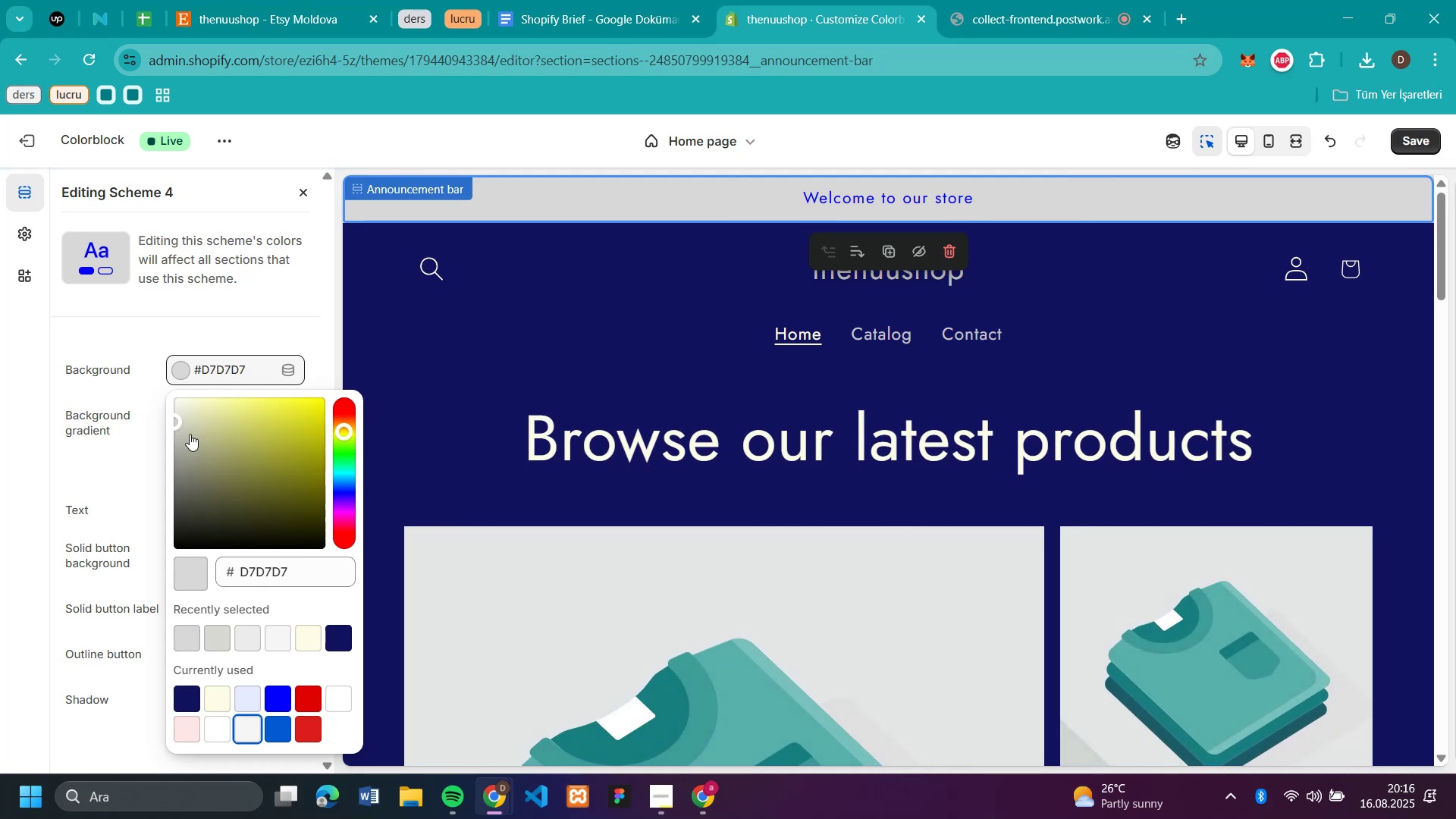 
wait(7.22)
 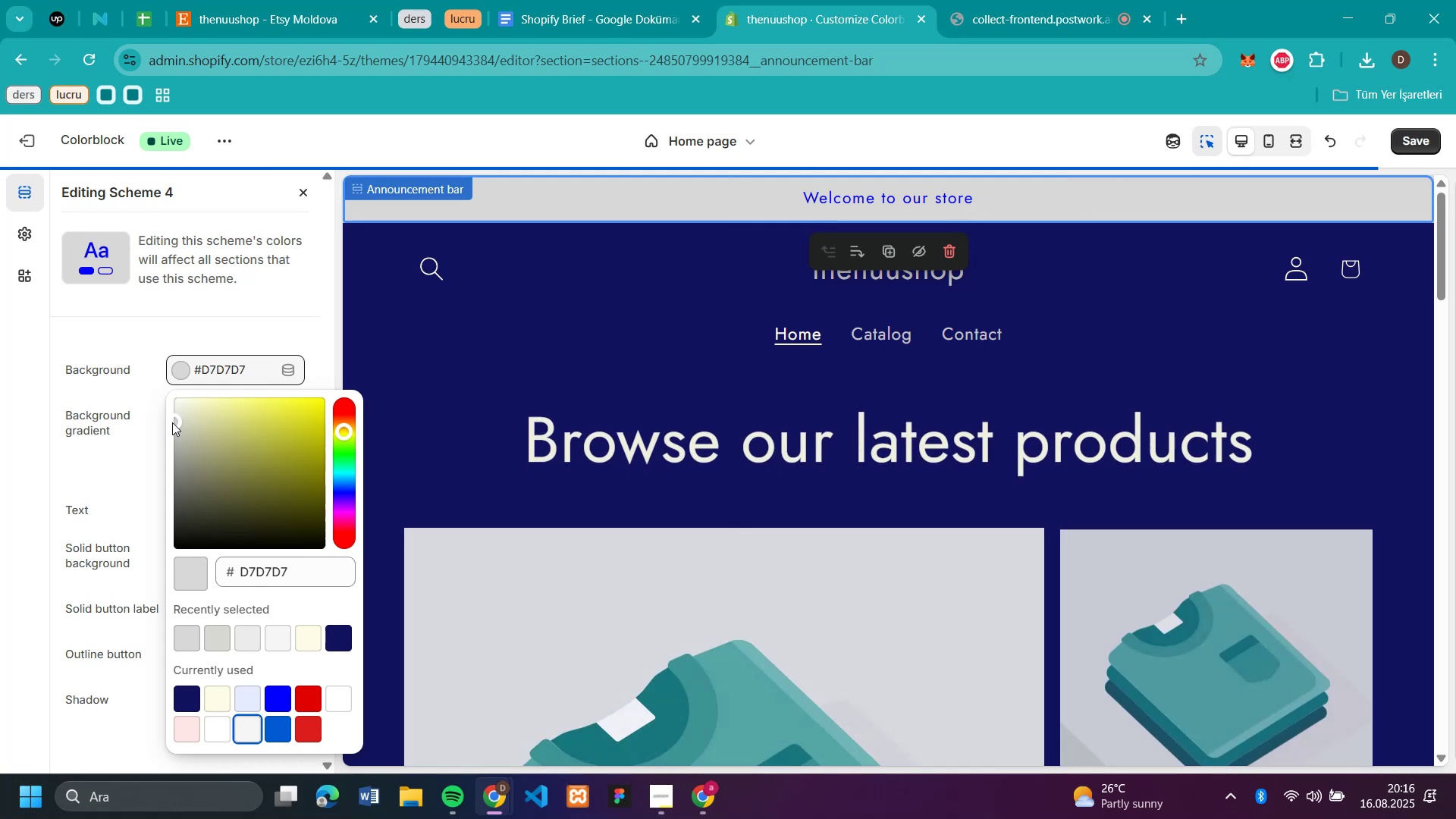 
left_click([58, 440])
 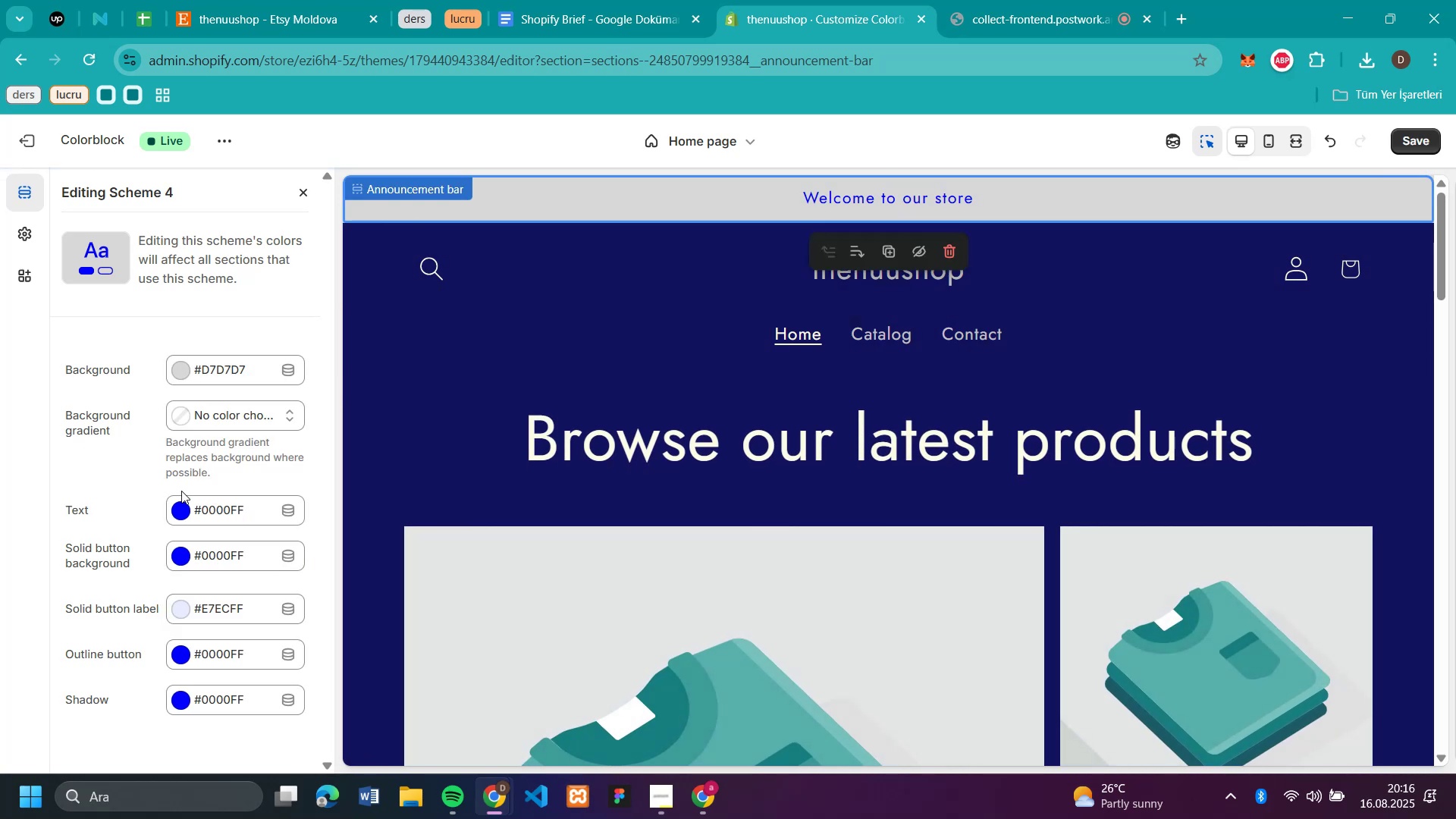 
left_click([177, 507])
 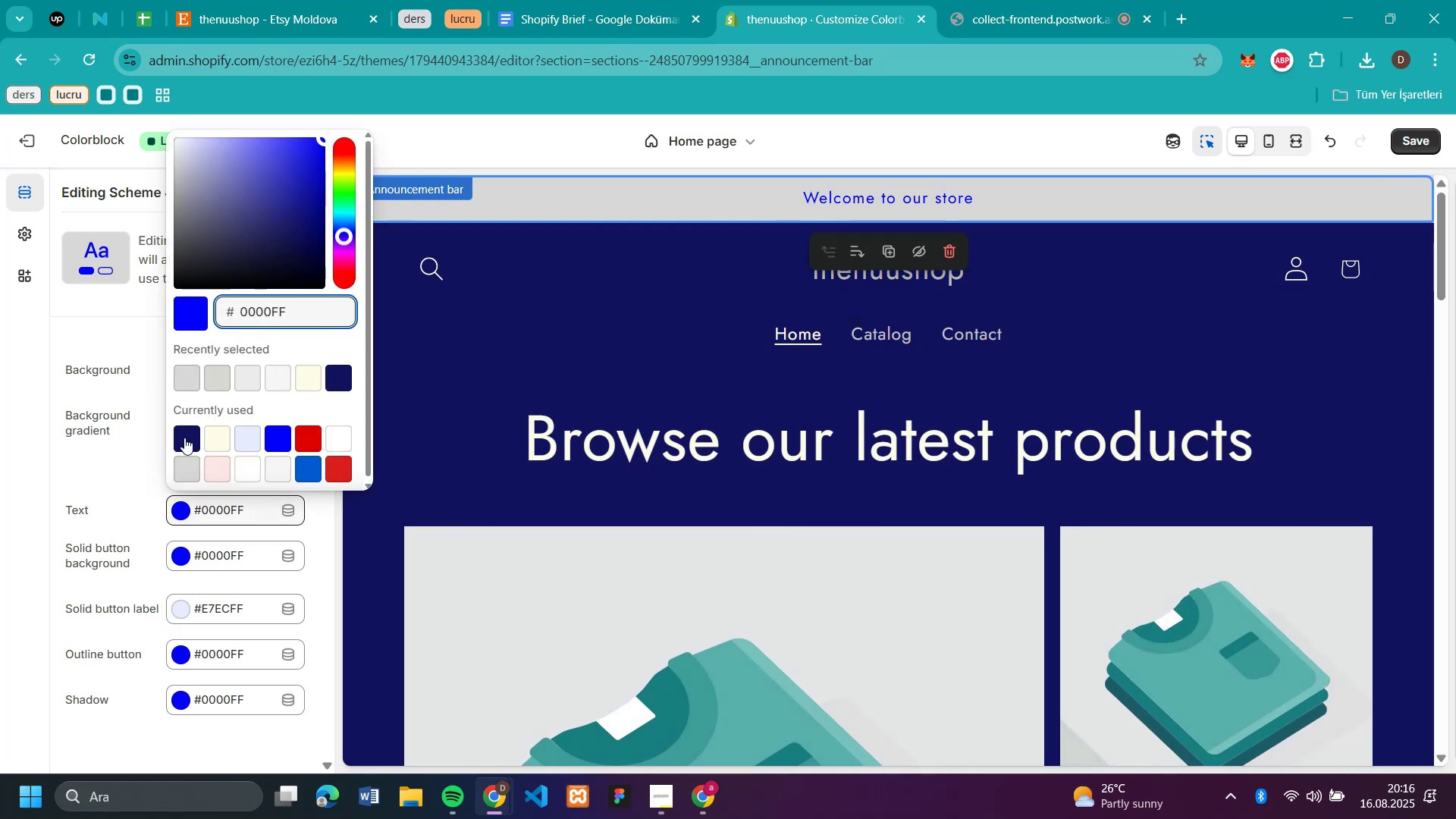 
left_click([188, 435])
 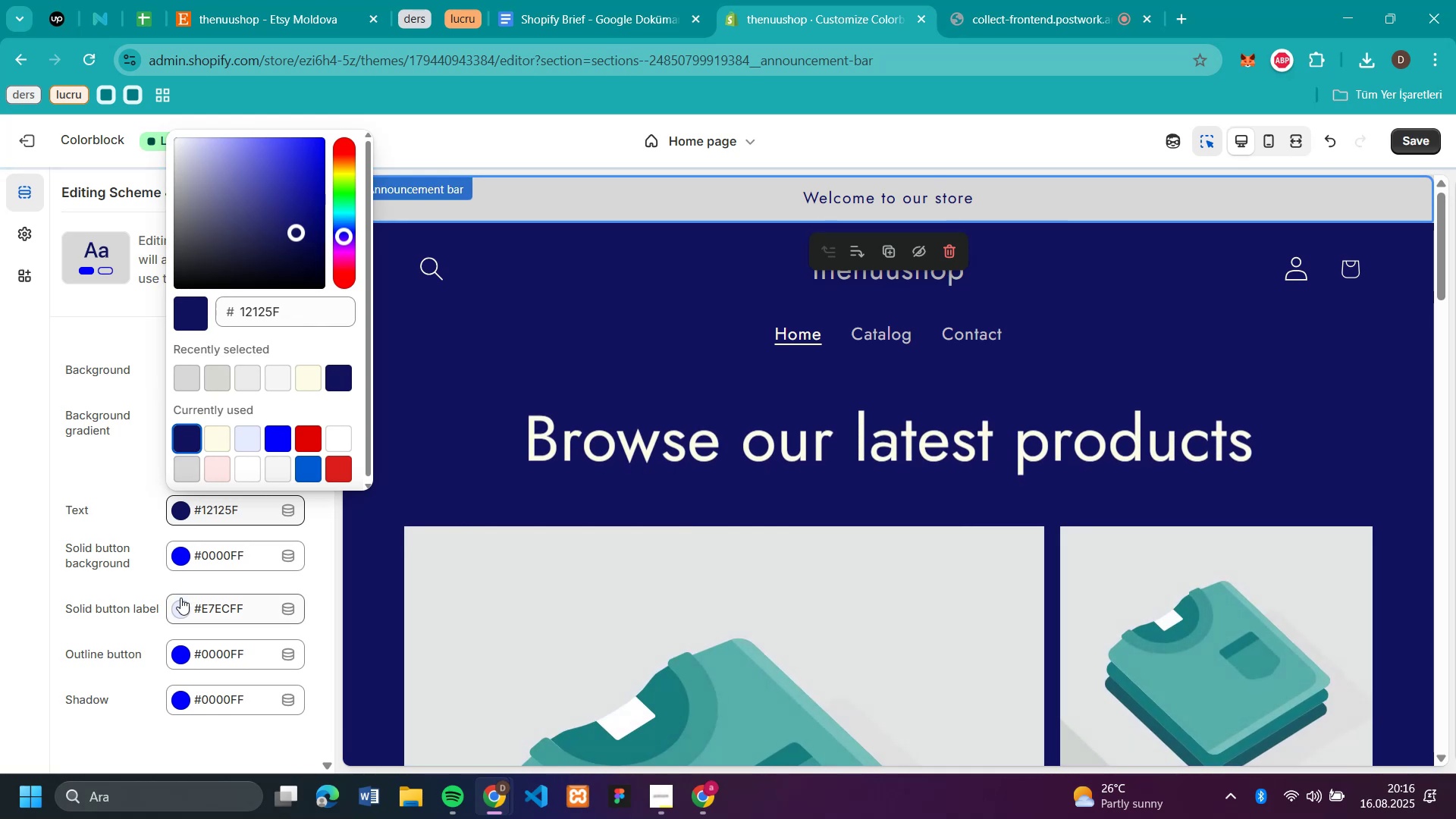 
left_click([182, 548])
 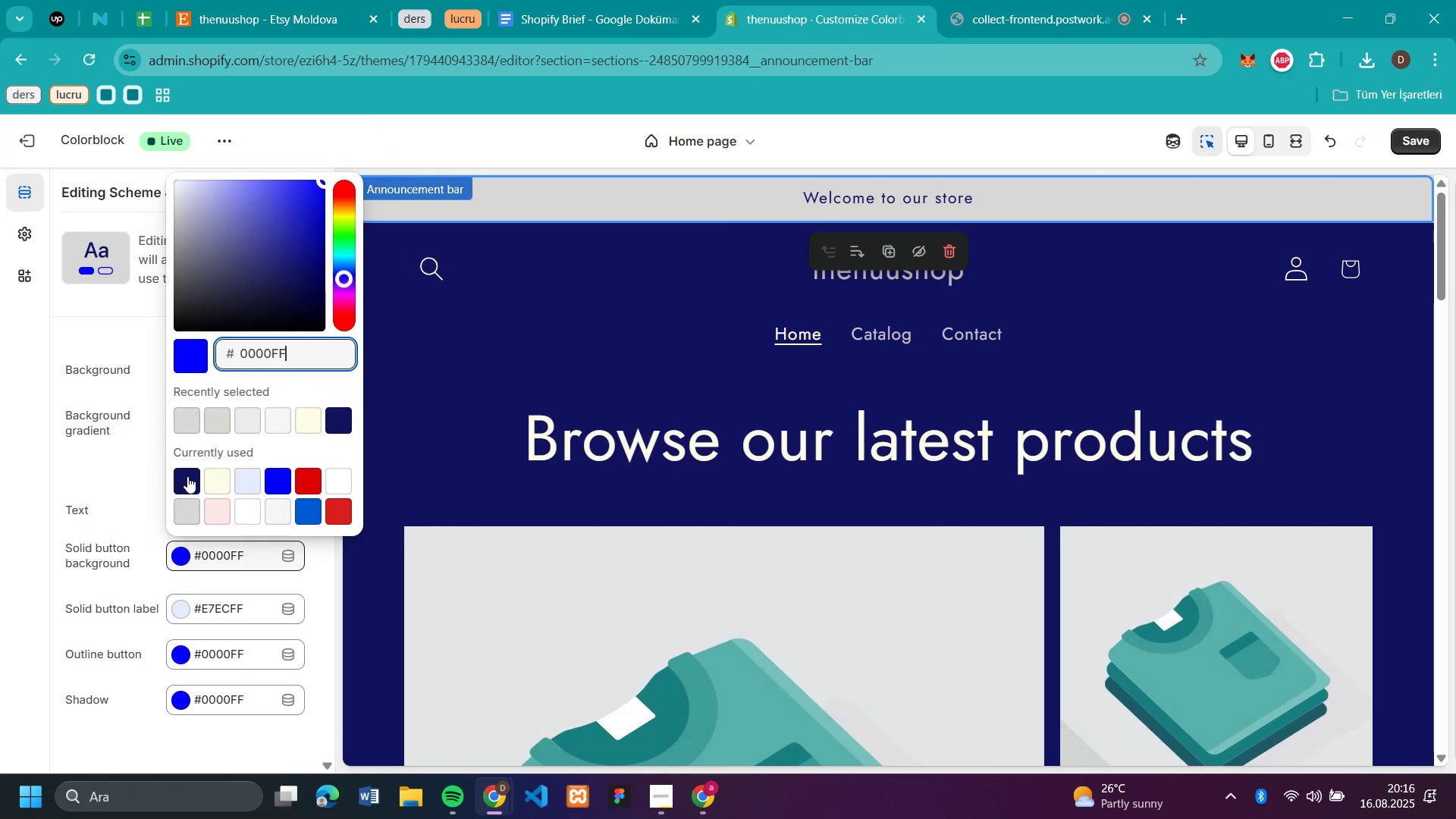 
left_click([187, 476])
 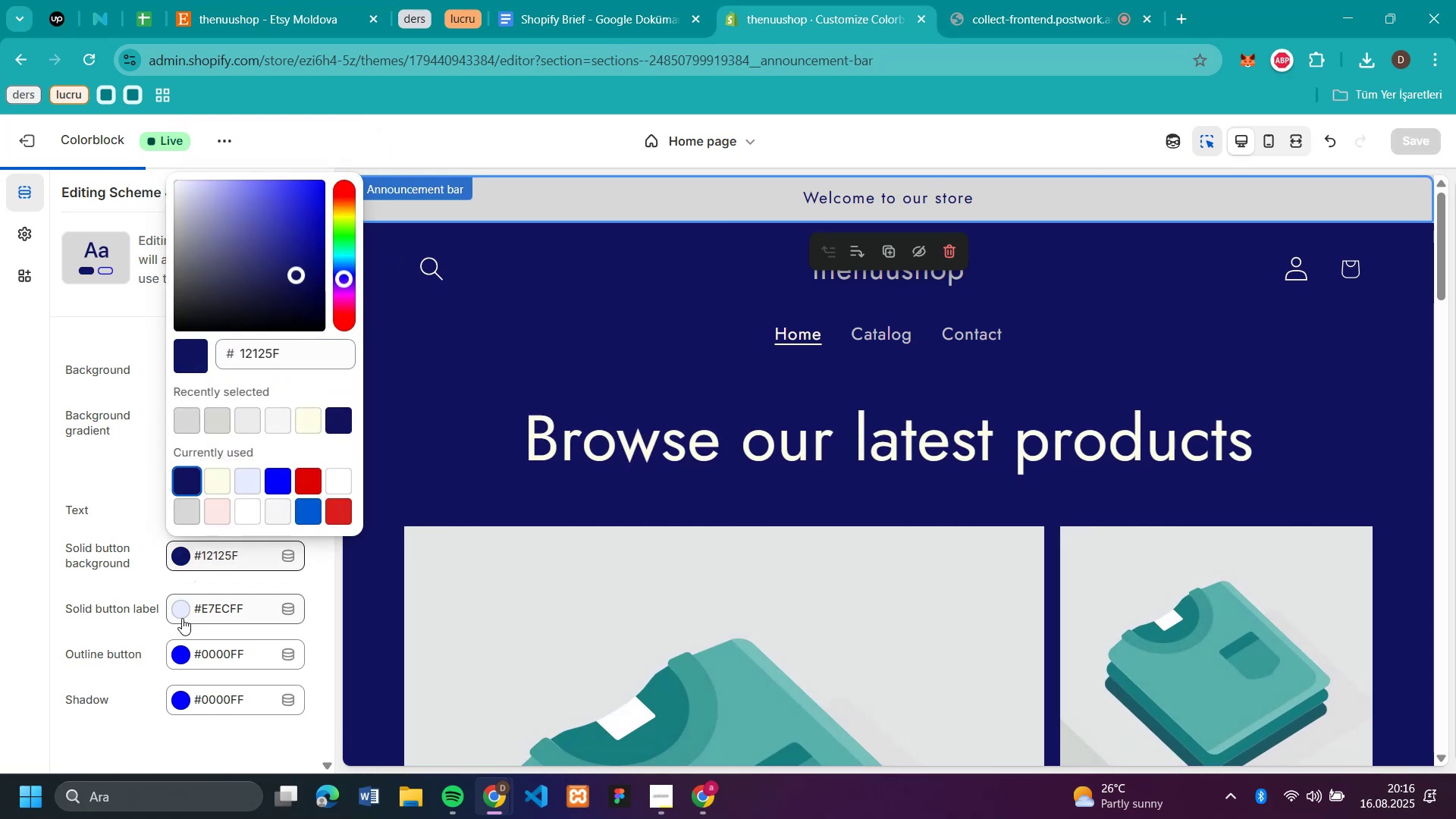 
left_click([182, 618])
 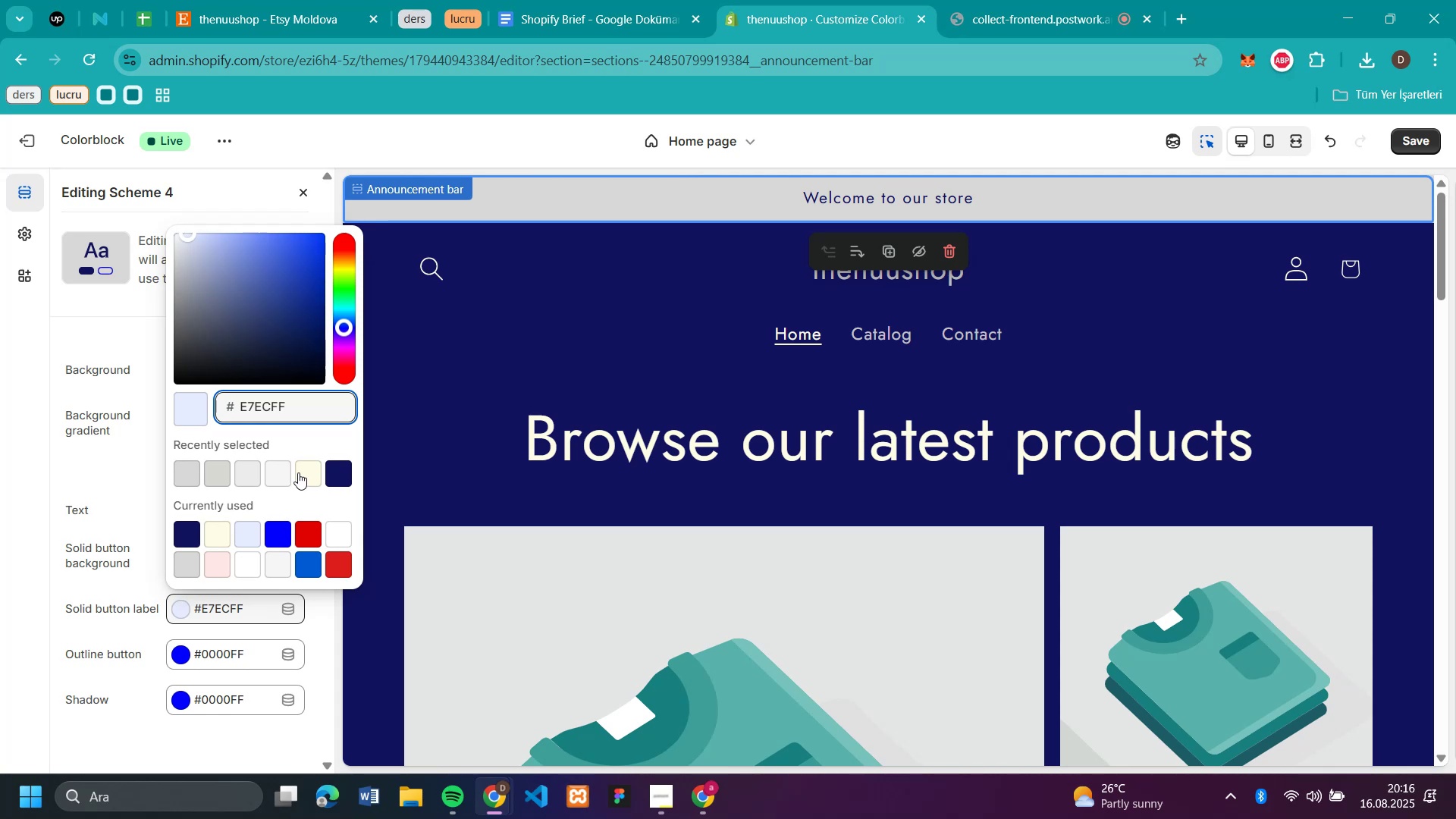 
wait(6.71)
 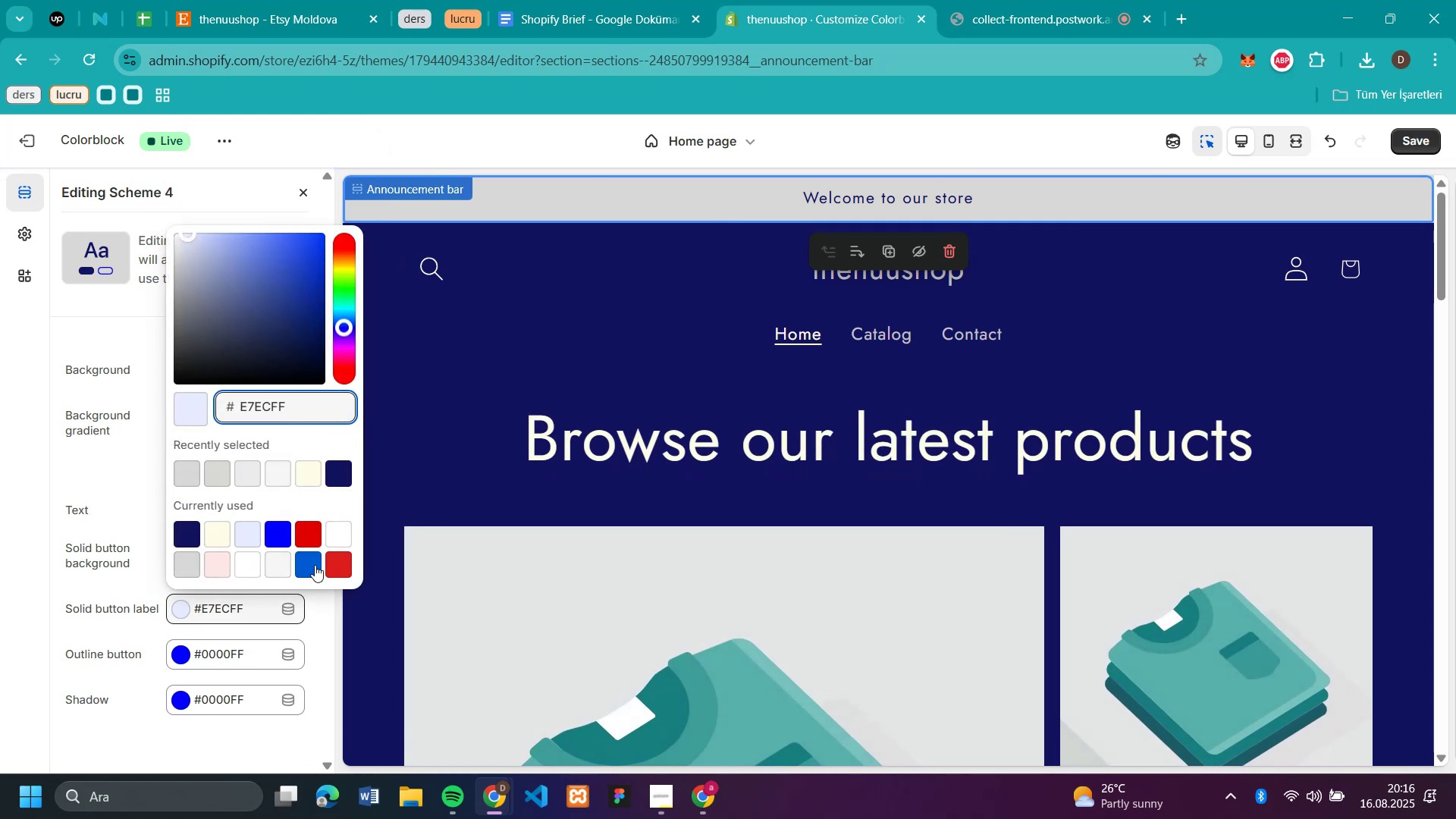 
left_click([185, 473])
 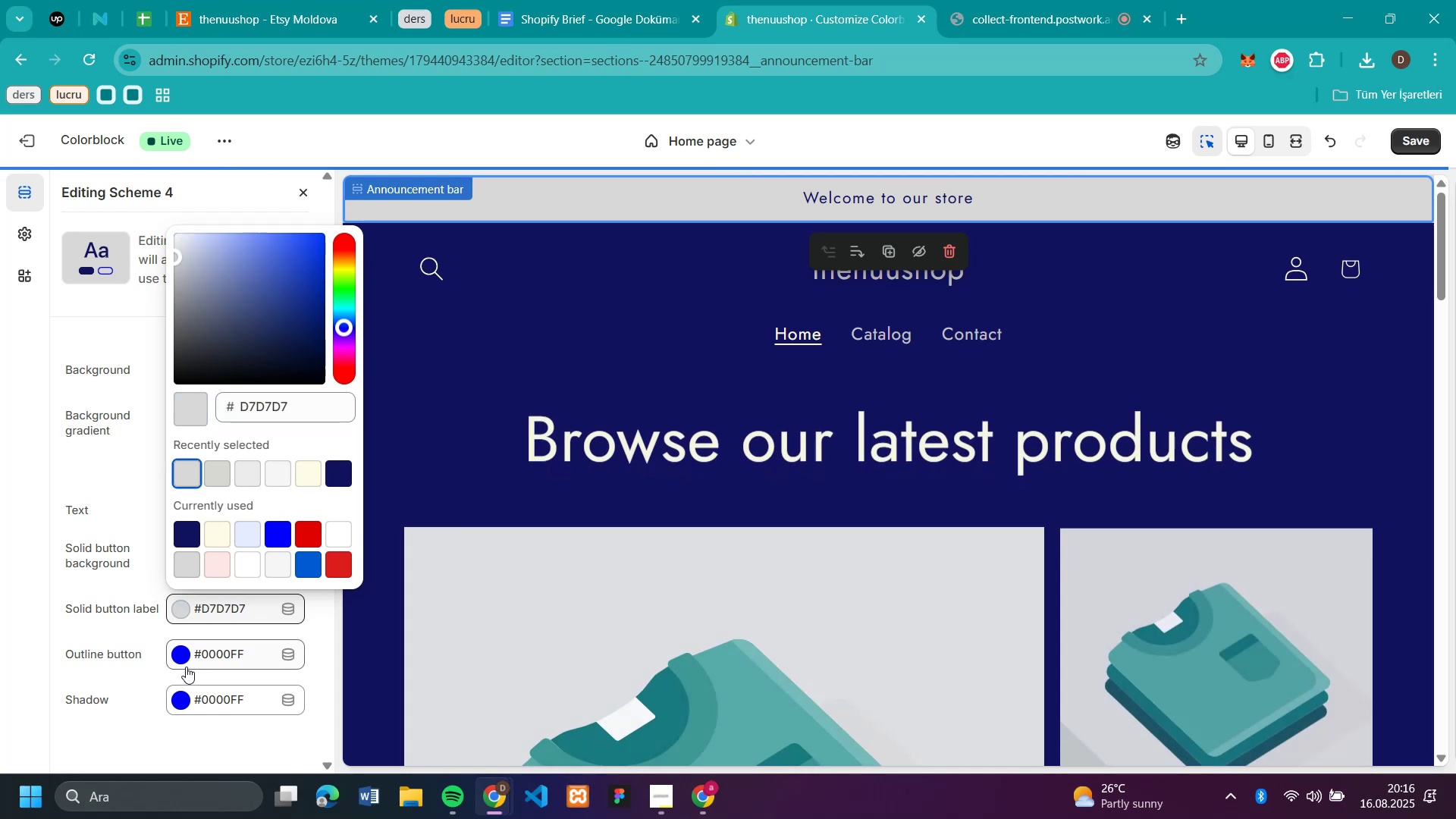 
left_click([182, 658])
 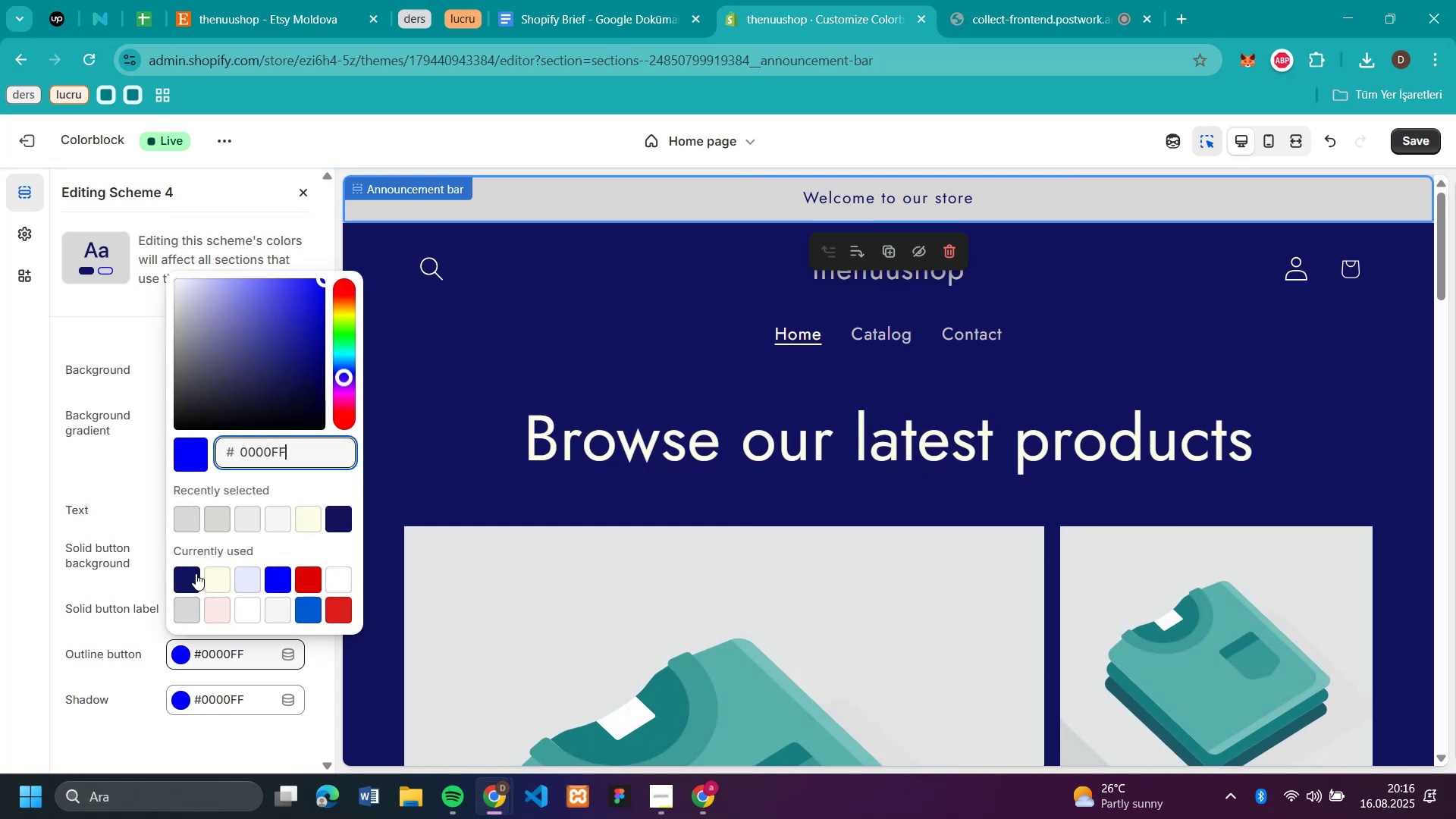 
left_click([196, 572])
 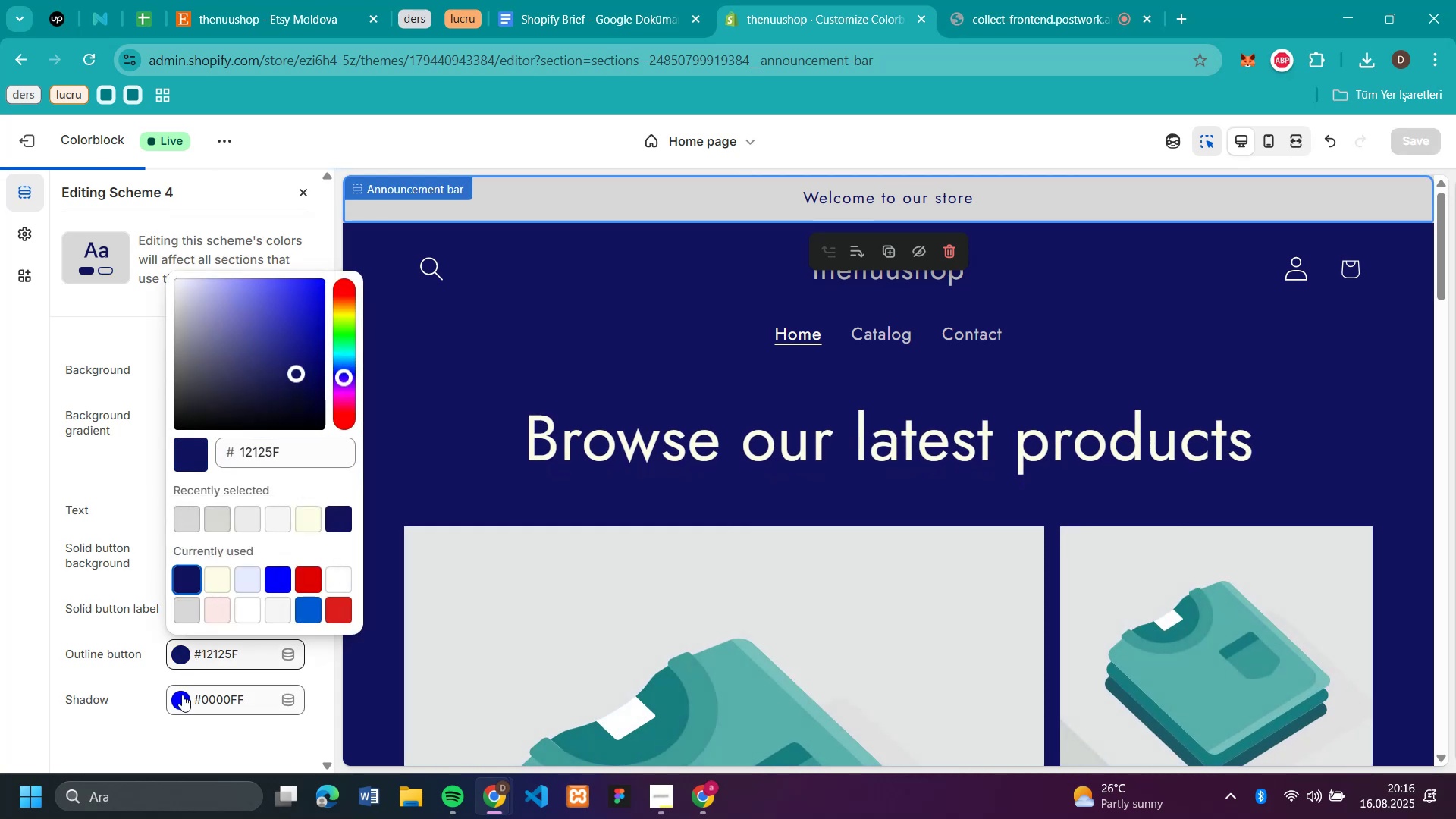 
left_click([184, 699])
 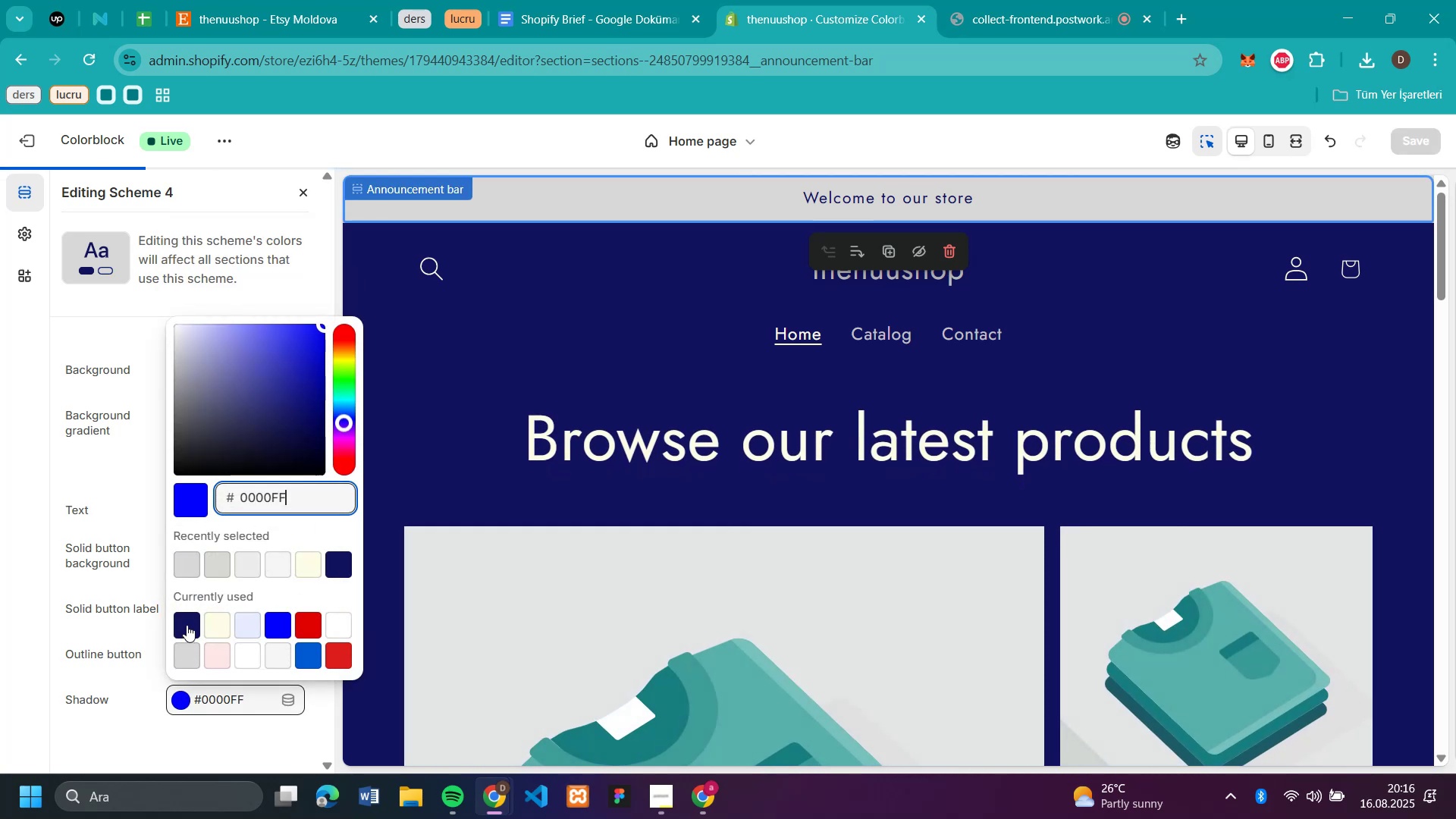 
left_click([187, 625])
 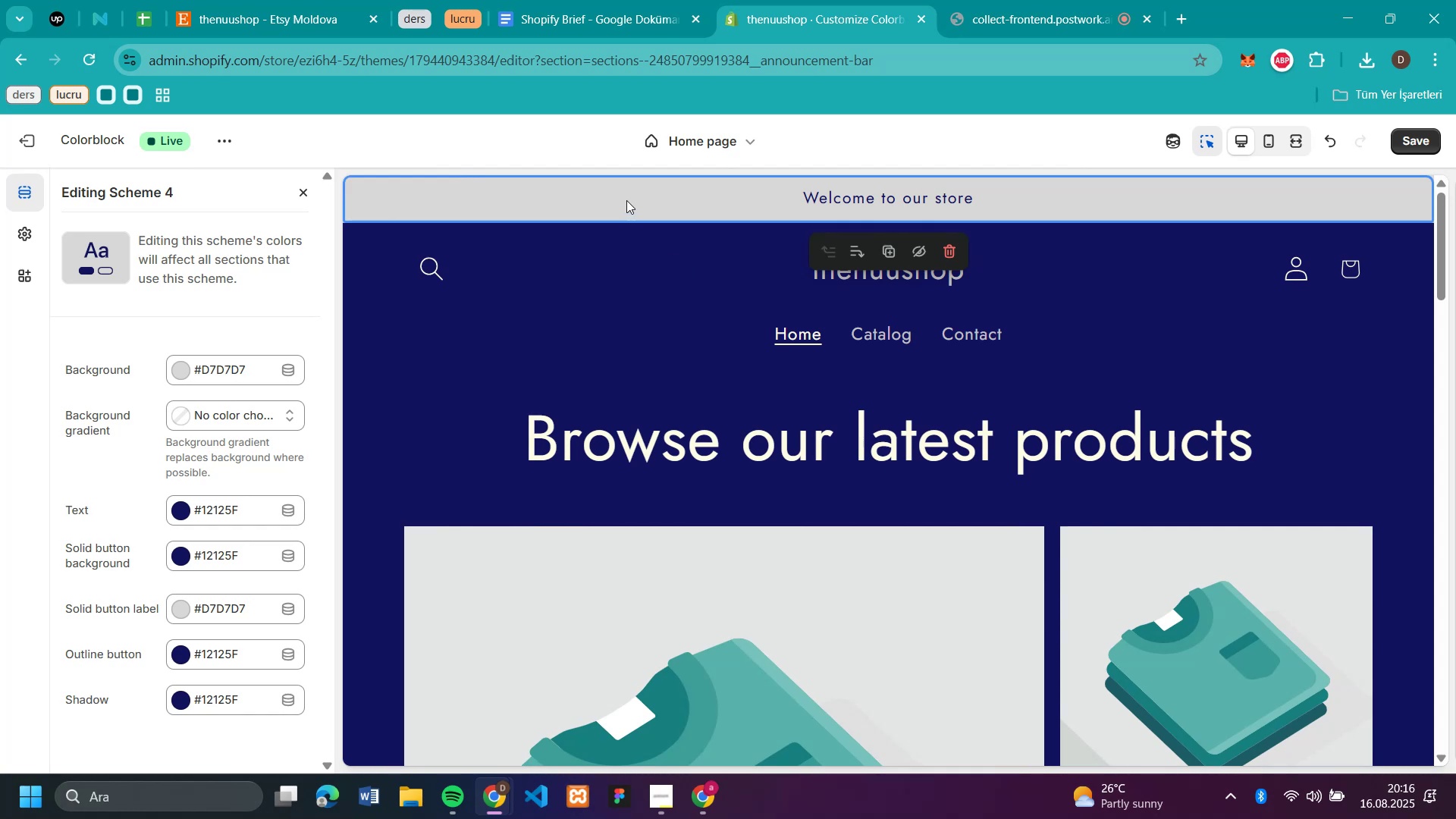 
left_click([443, 368])
 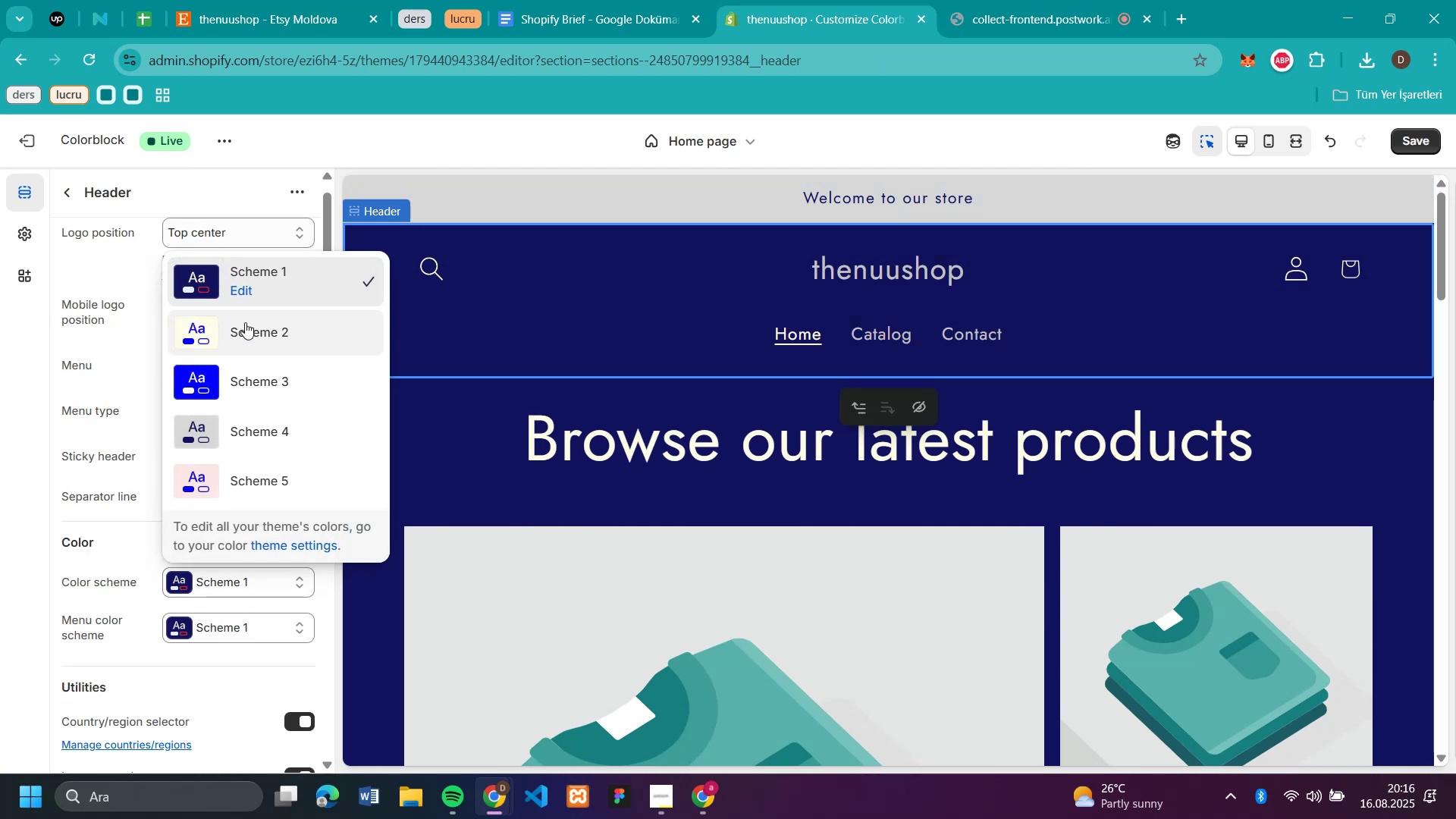 
left_click([237, 287])
 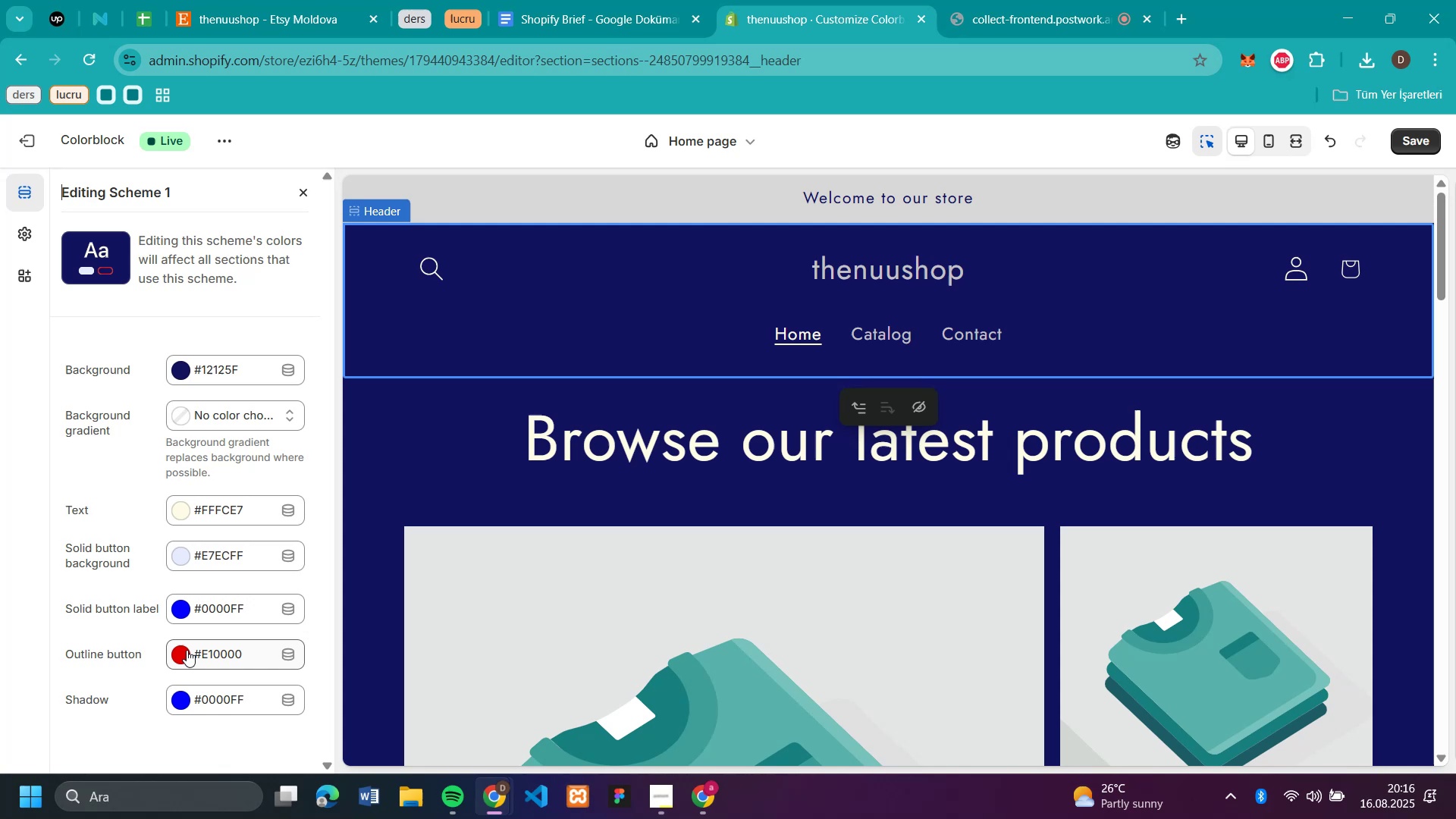 
wait(7.26)
 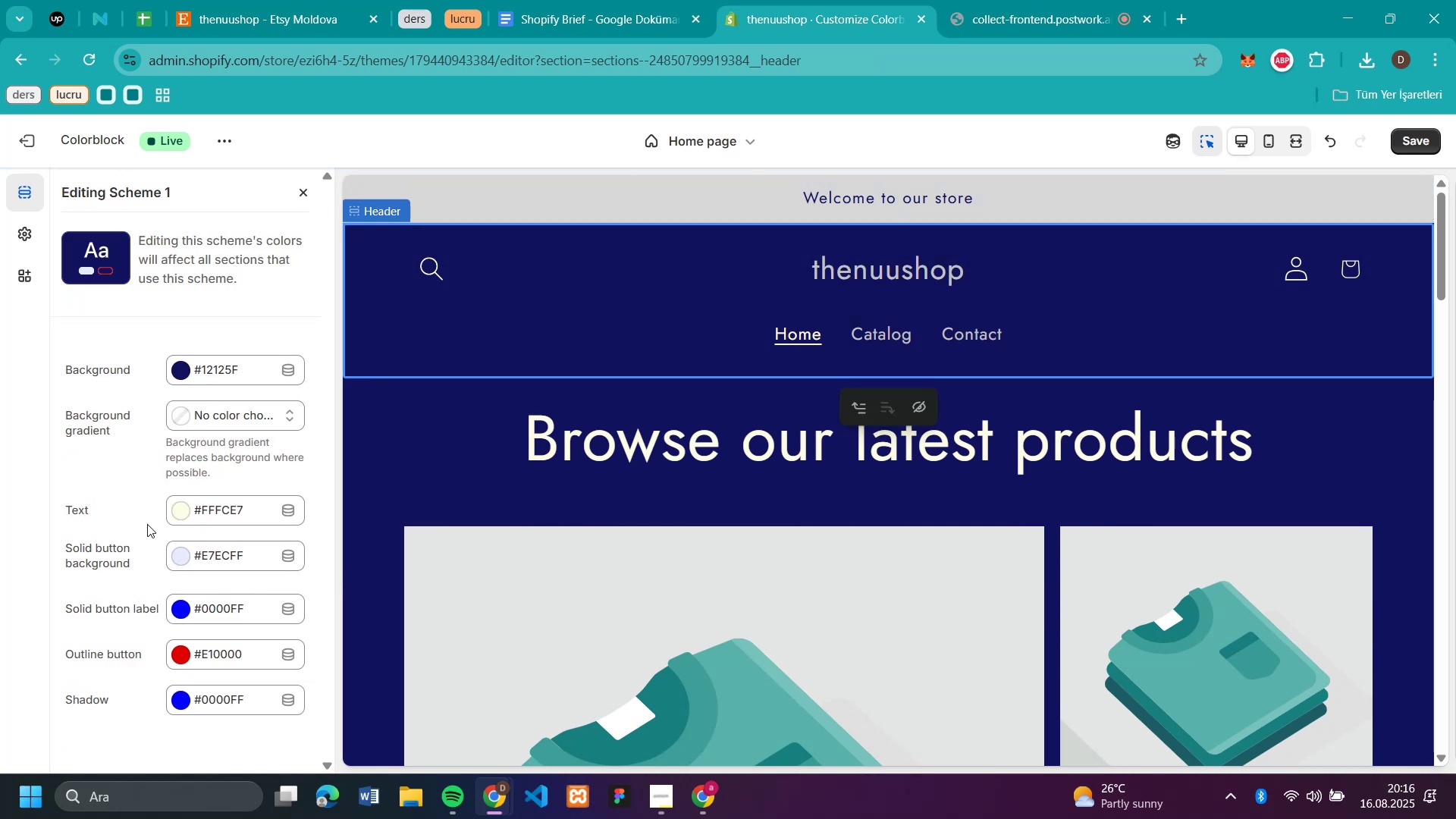 
left_click([187, 600])
 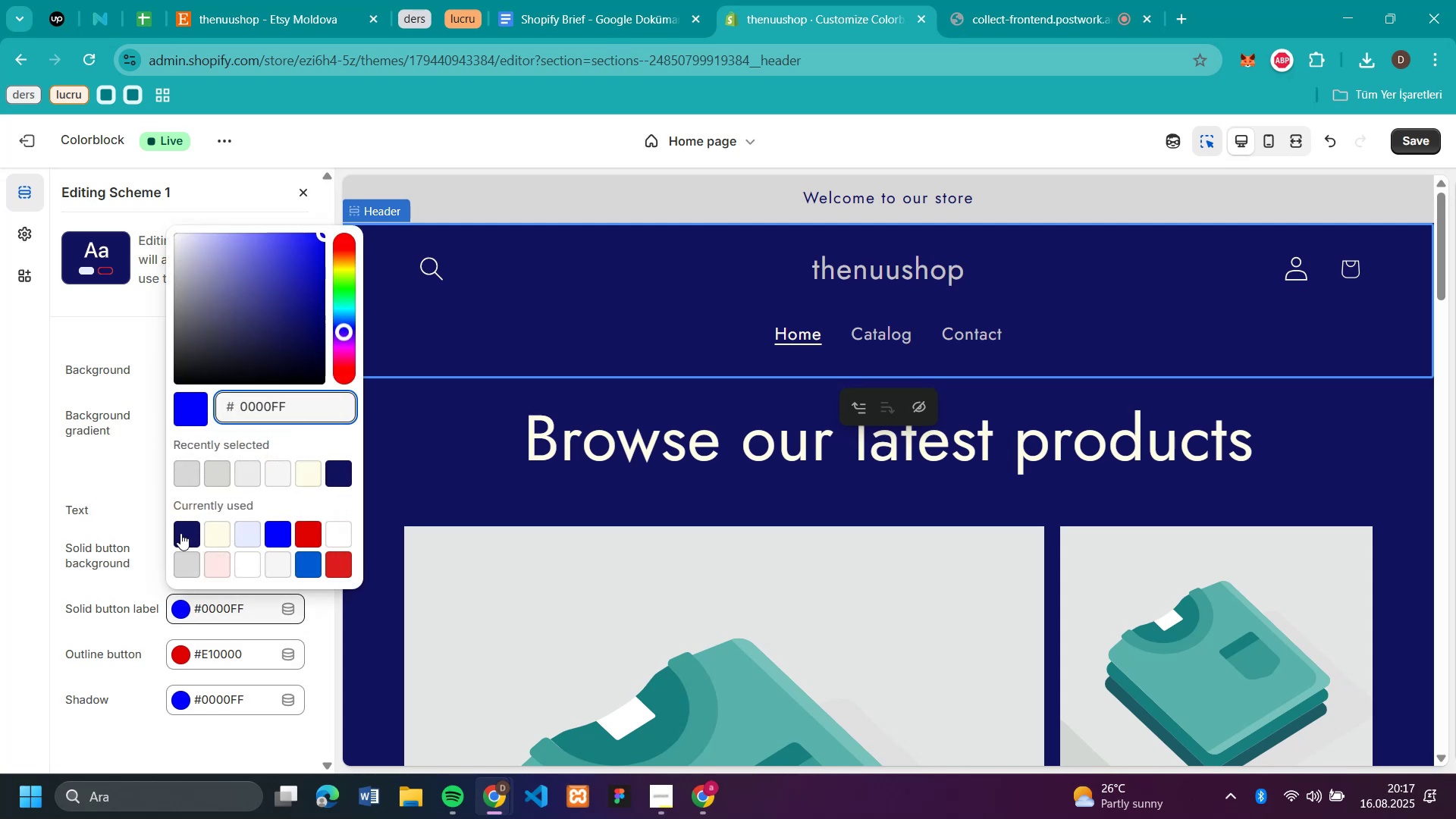 
left_click([180, 535])
 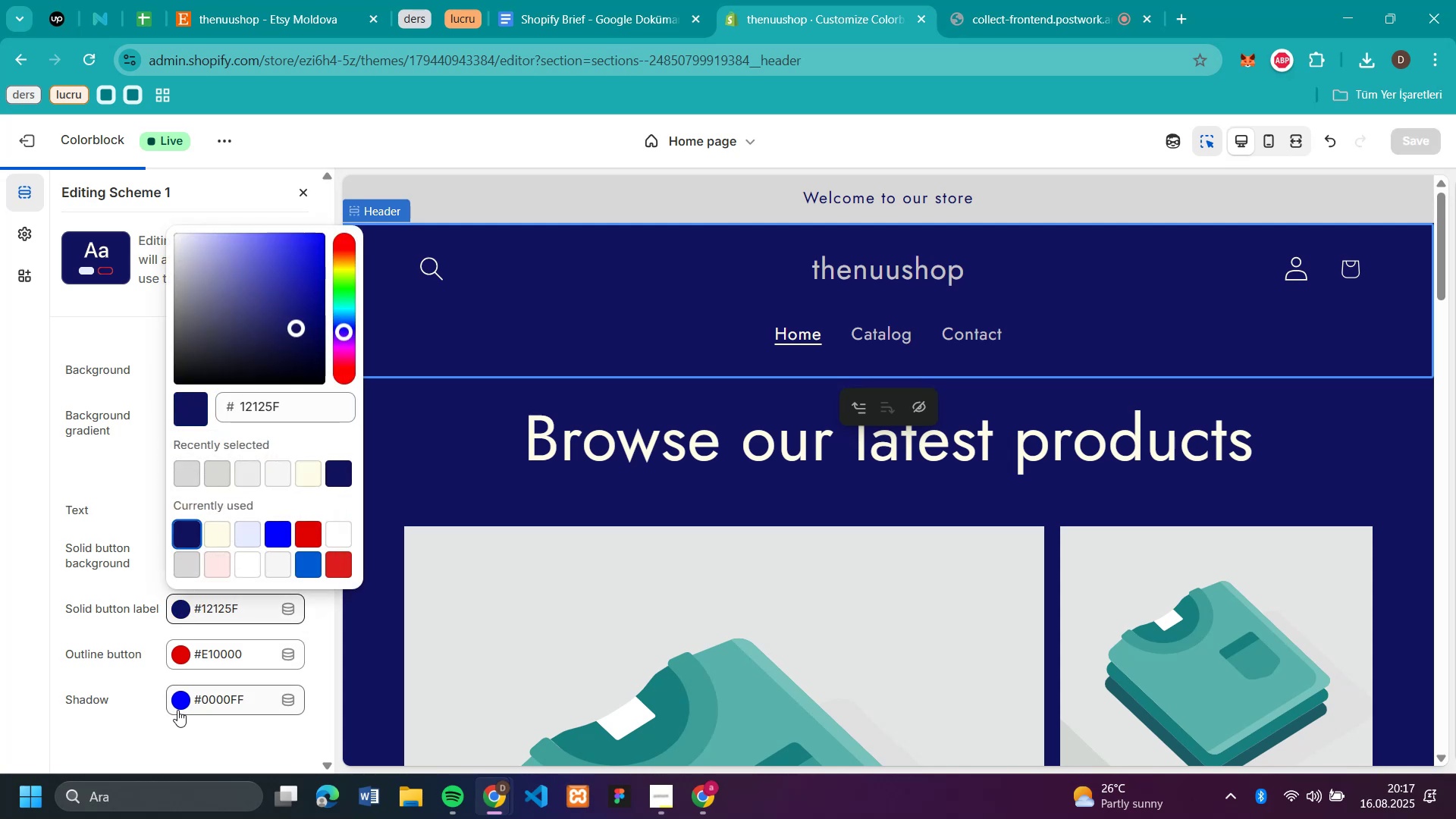 
left_click([181, 695])
 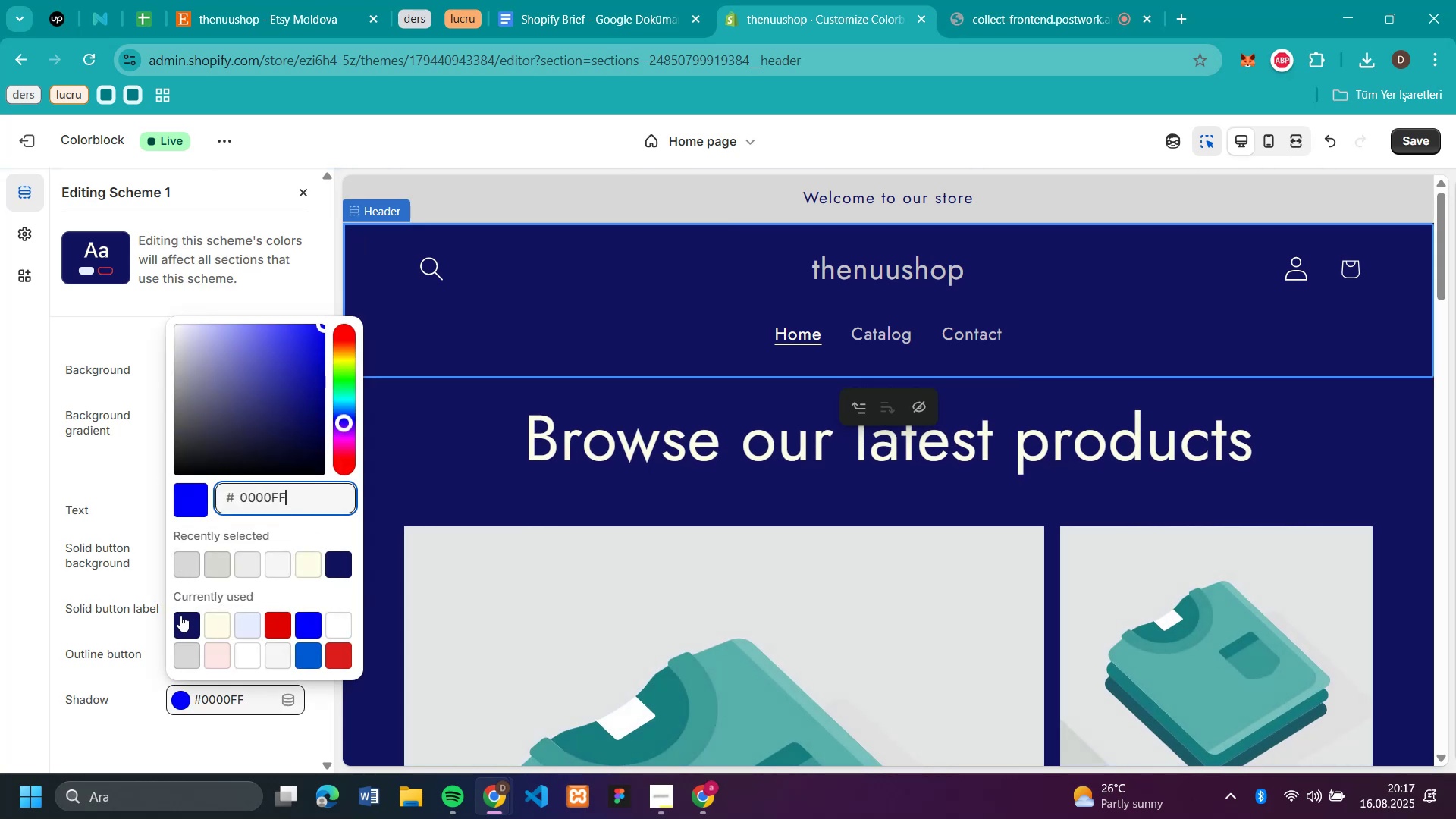 
left_click([180, 615])
 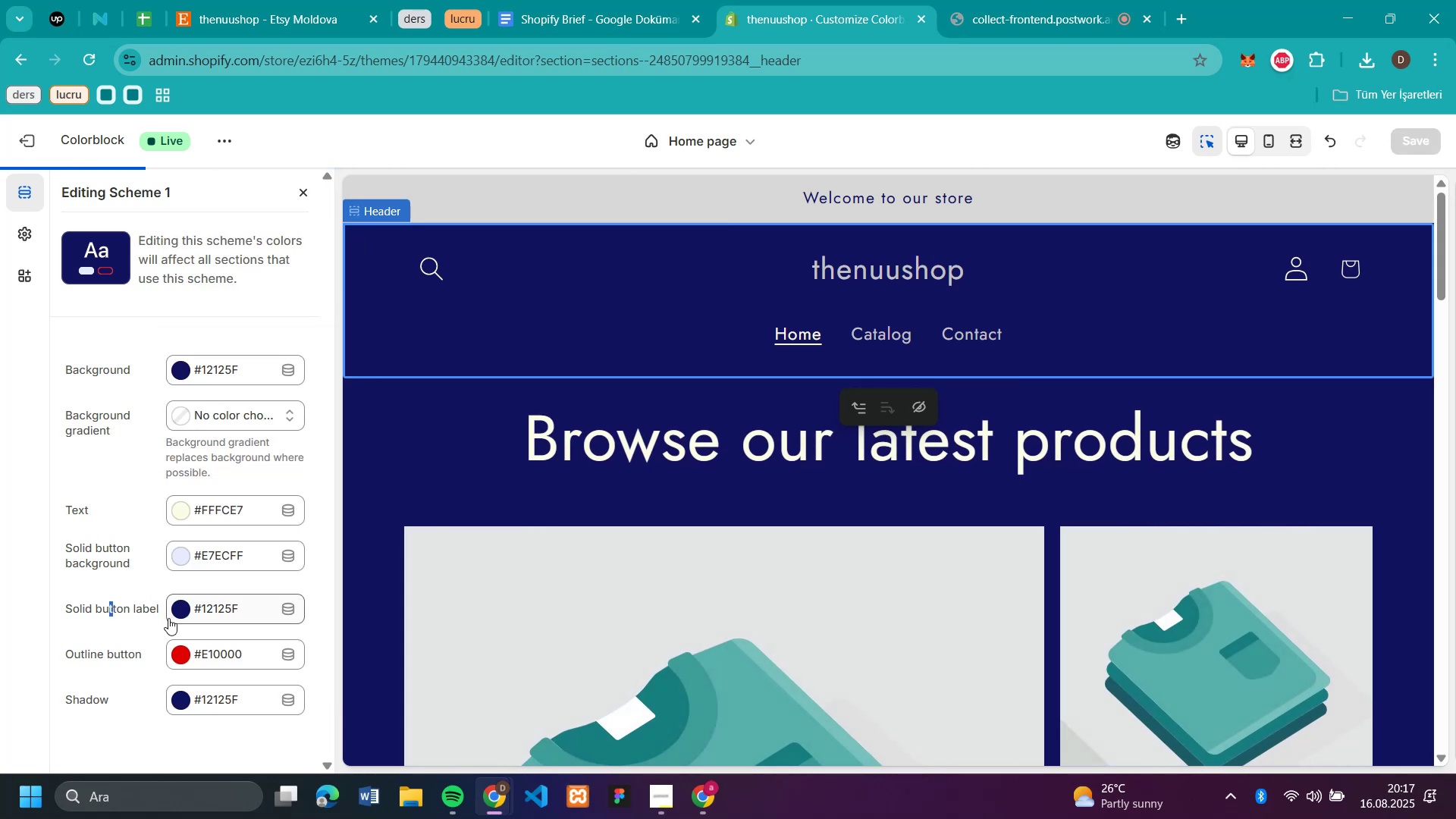 
left_click([190, 605])
 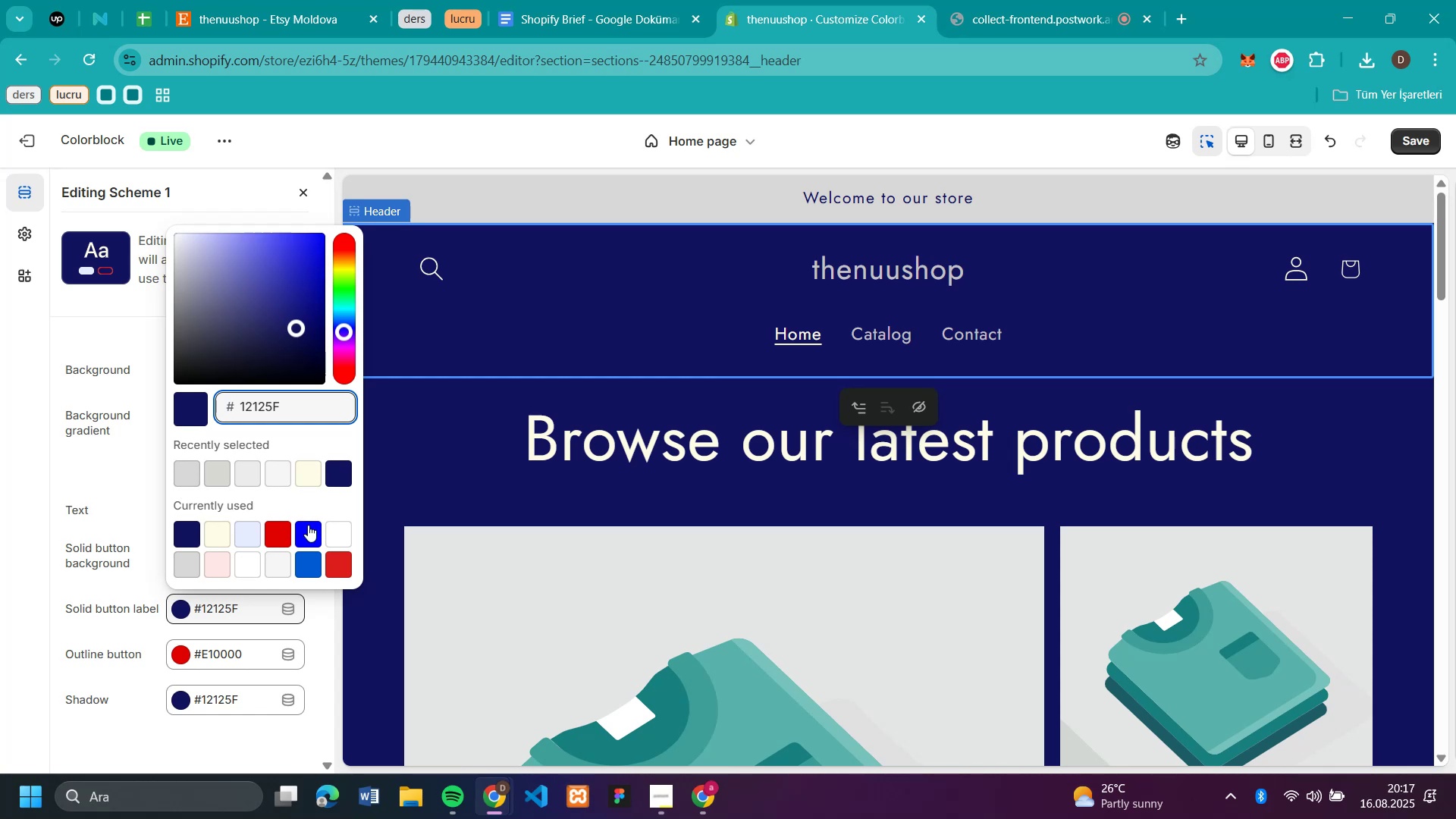 
left_click([253, 563])
 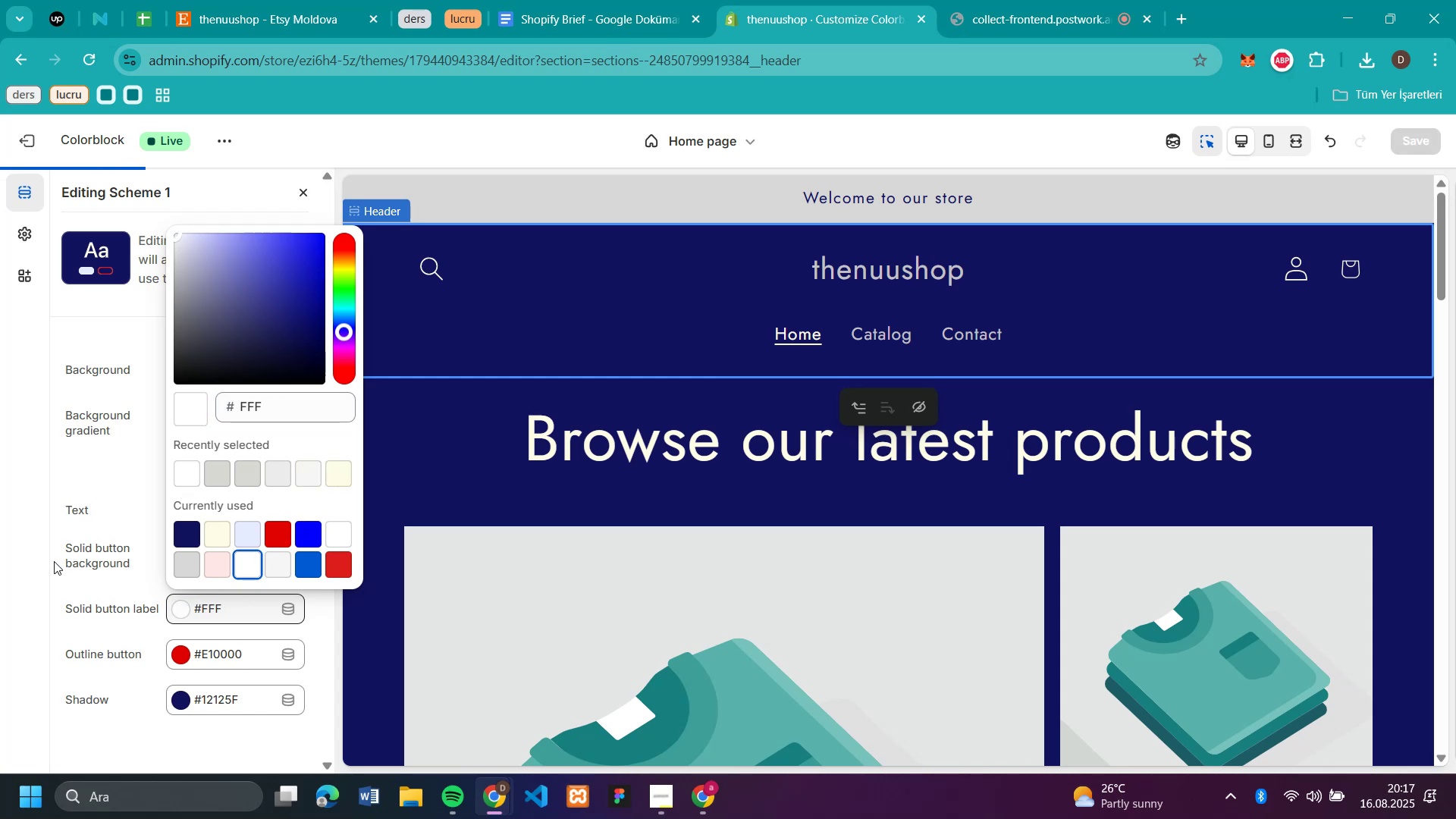 
scroll: coordinate [912, 535], scroll_direction: down, amount: 9.0
 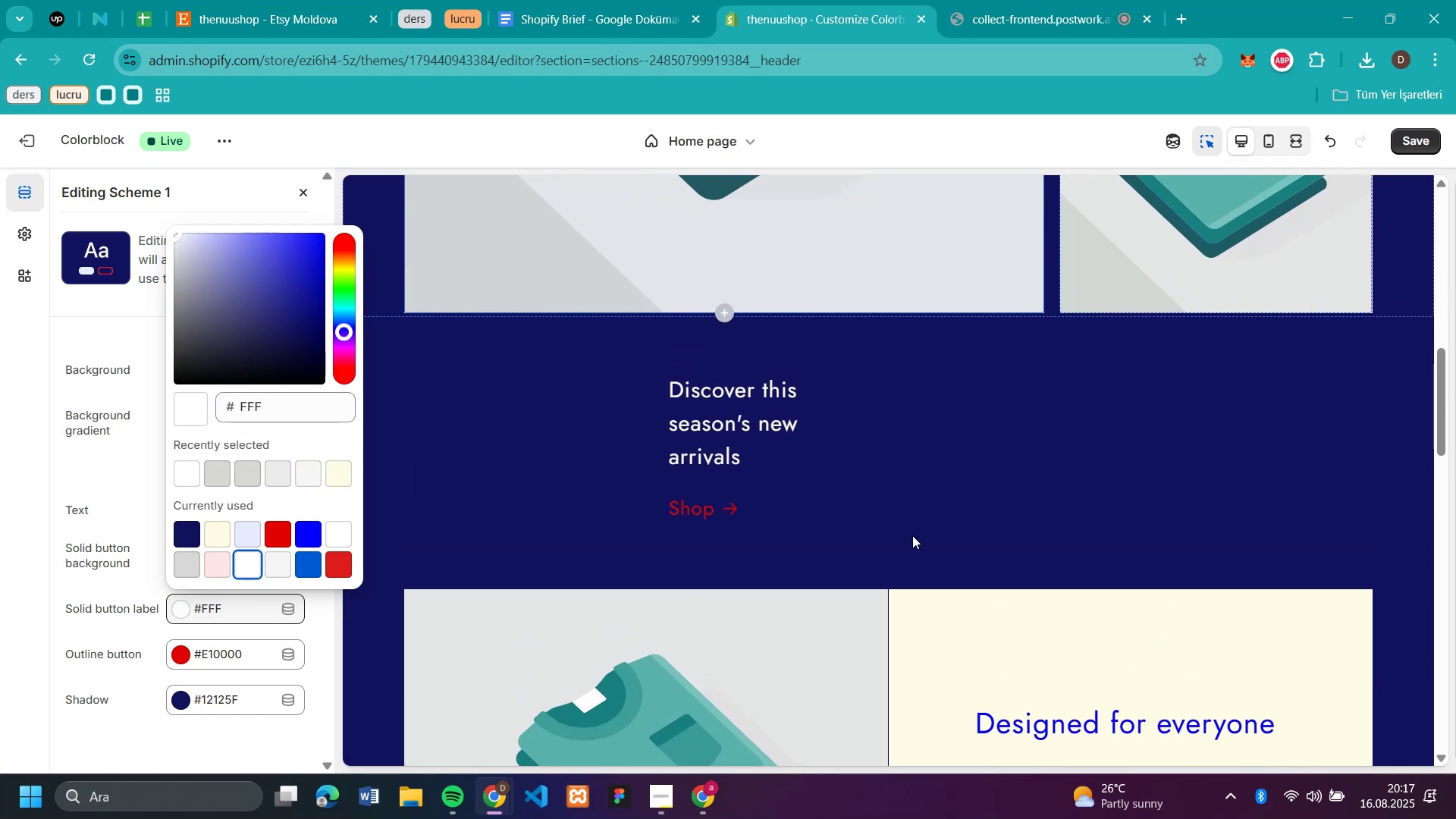 
scroll: coordinate [912, 535], scroll_direction: up, amount: 1.0
 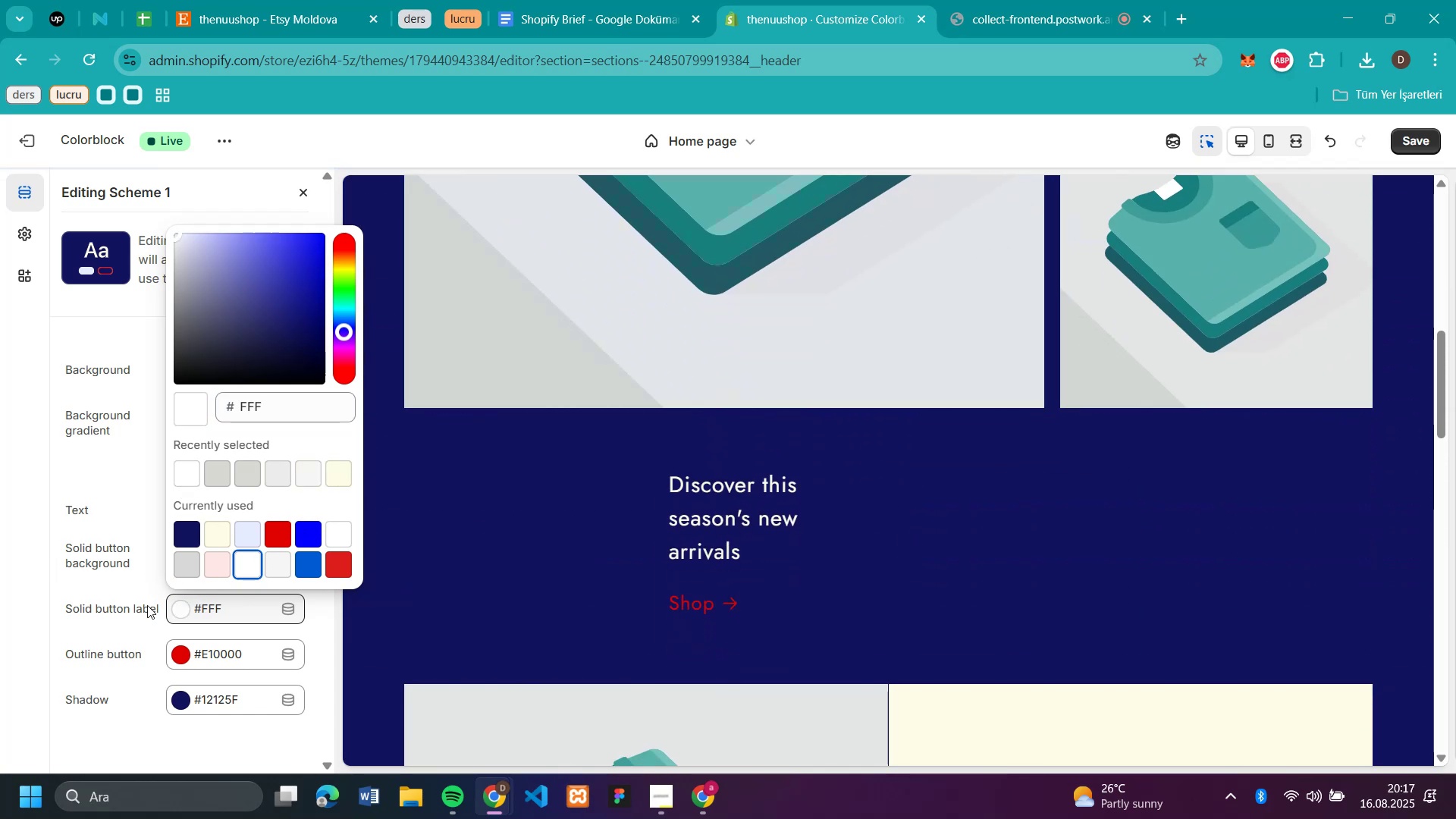 
scroll: coordinate [974, 518], scroll_direction: down, amount: 14.0
 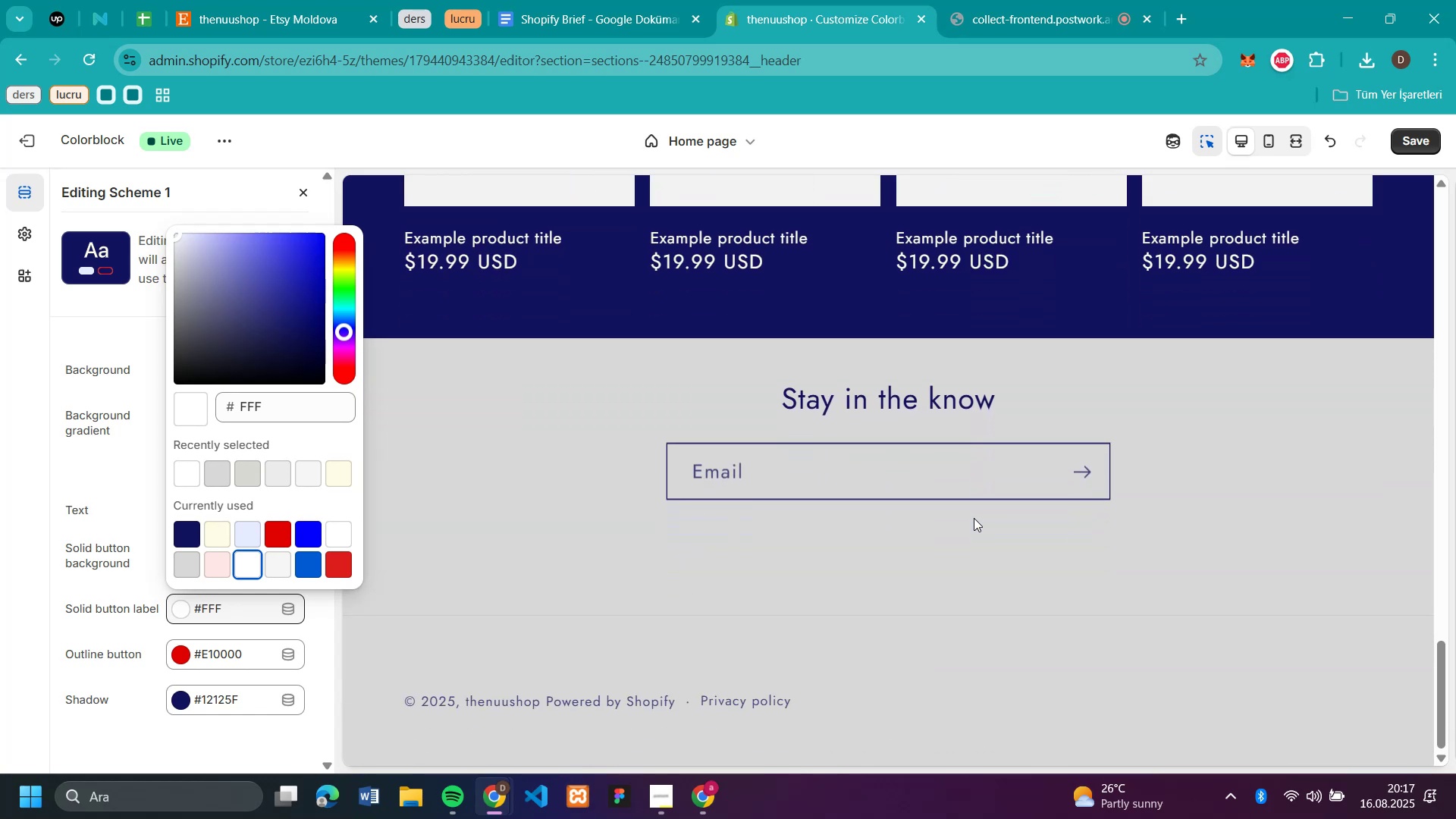 
scroll: coordinate [974, 518], scroll_direction: up, amount: 9.0
 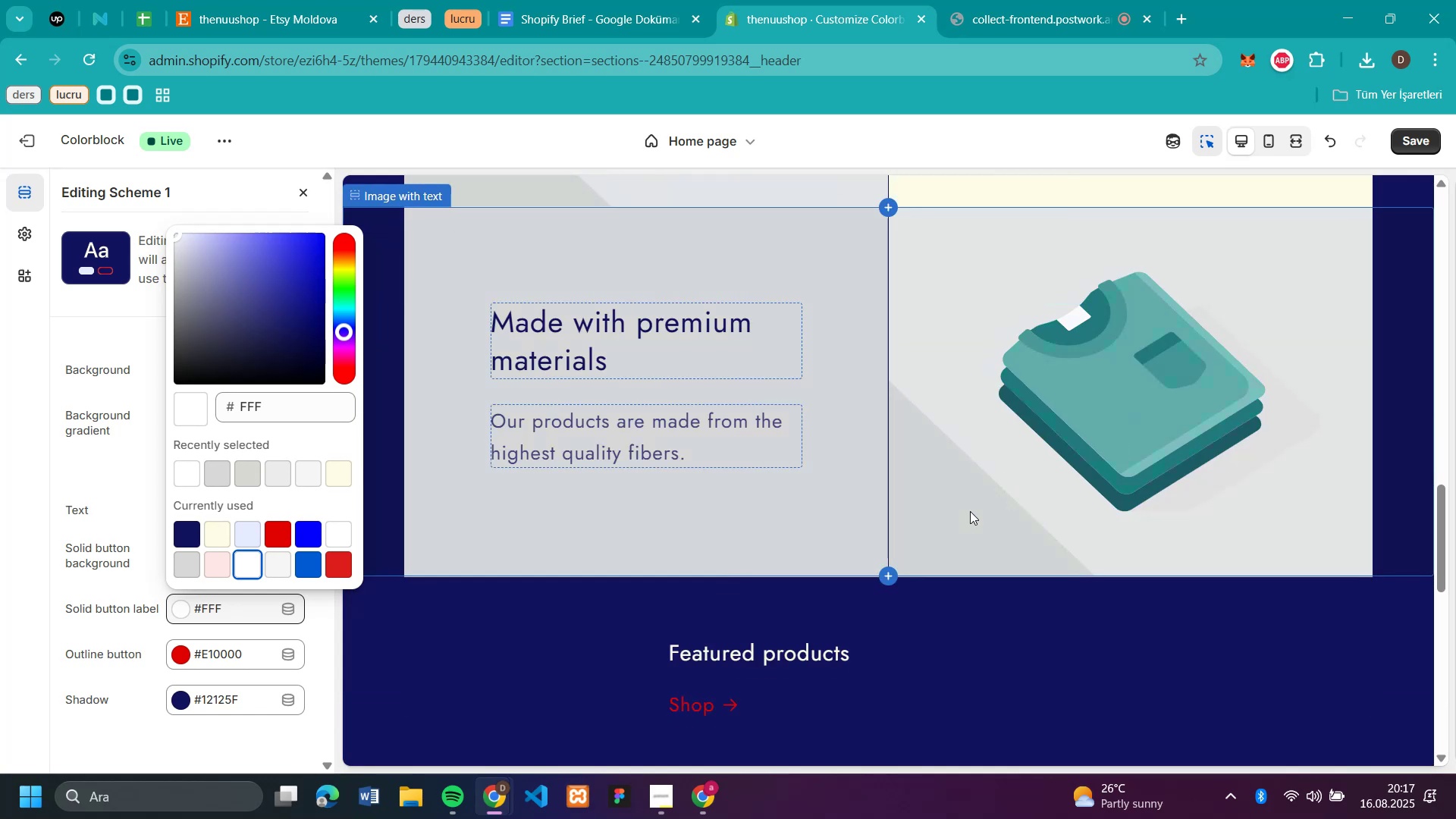 
scroll: coordinate [970, 511], scroll_direction: down, amount: 6.0
 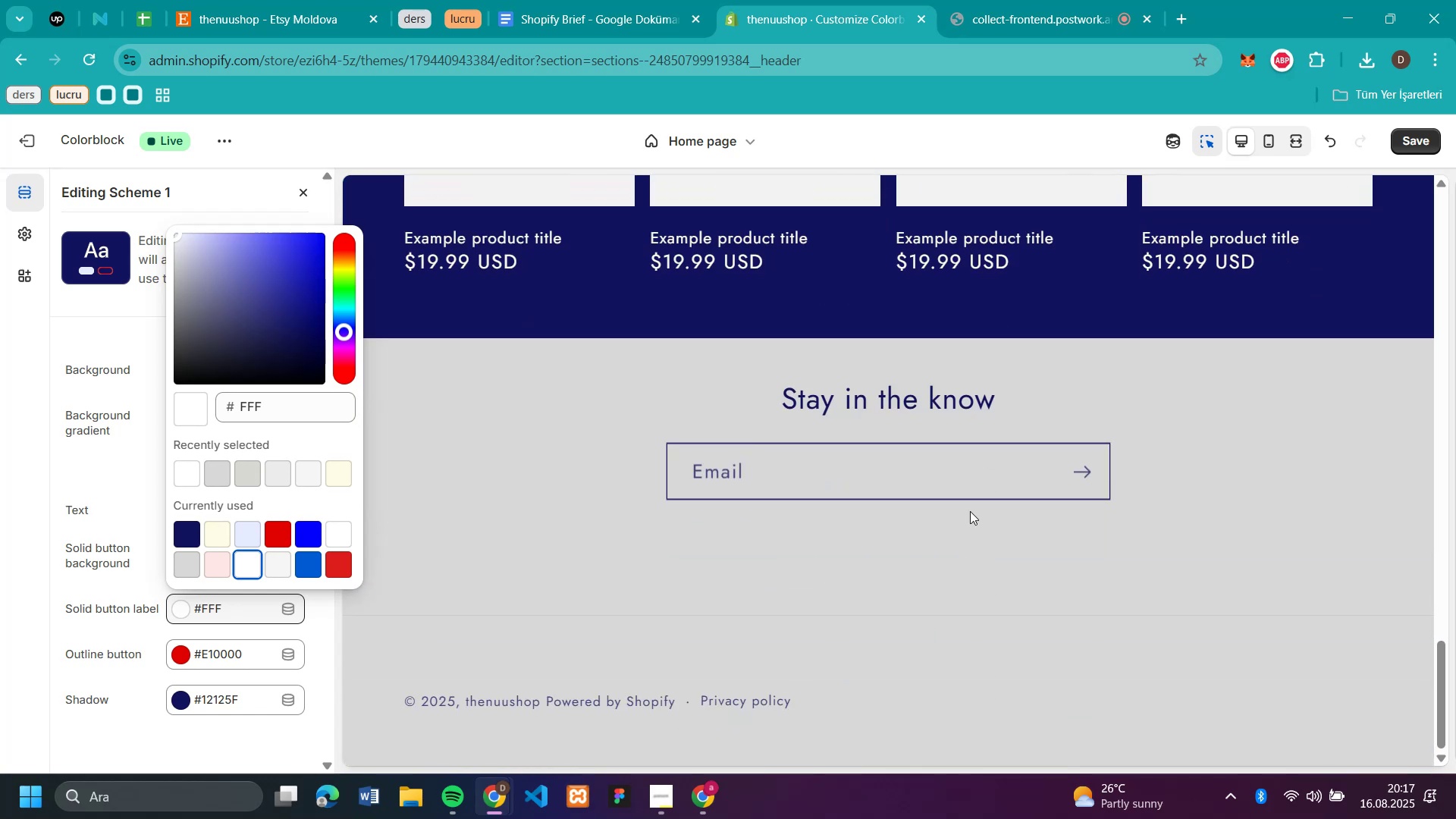 
scroll: coordinate [970, 511], scroll_direction: up, amount: 31.0
 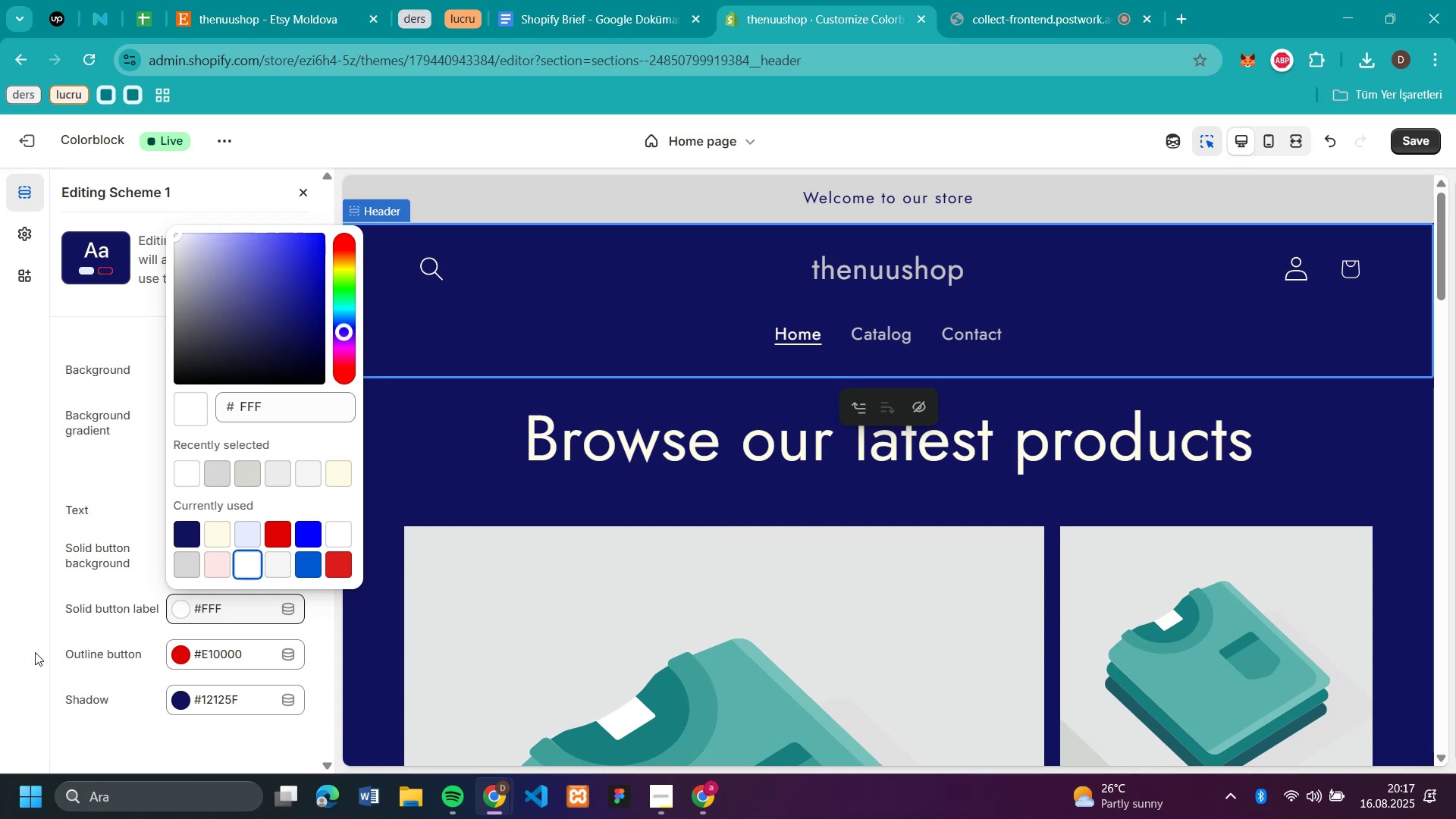 
wait(7.73)
 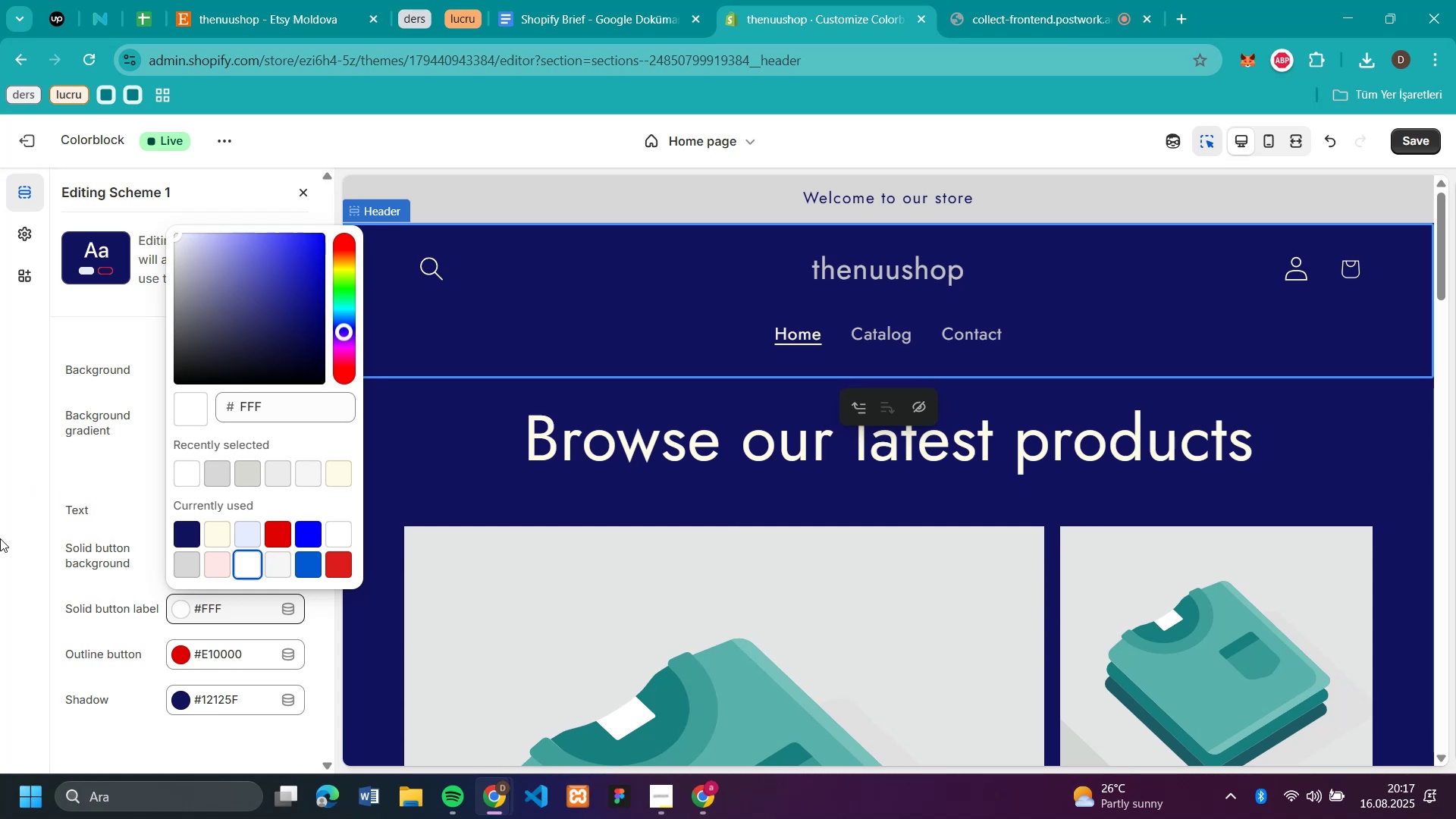 
left_click([184, 649])
 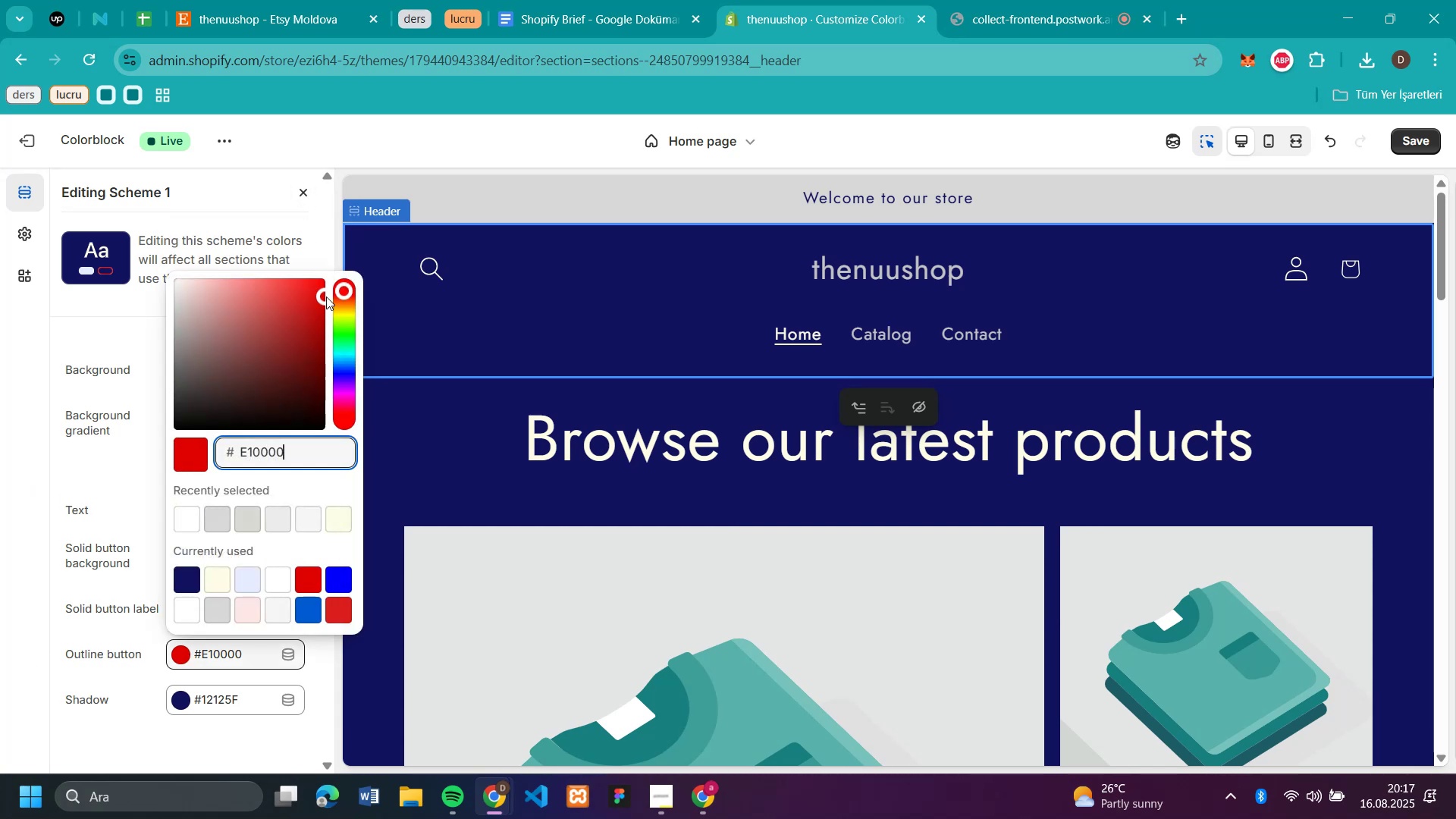 
left_click_drag(start_coordinate=[321, 293], to_coordinate=[284, 307])
 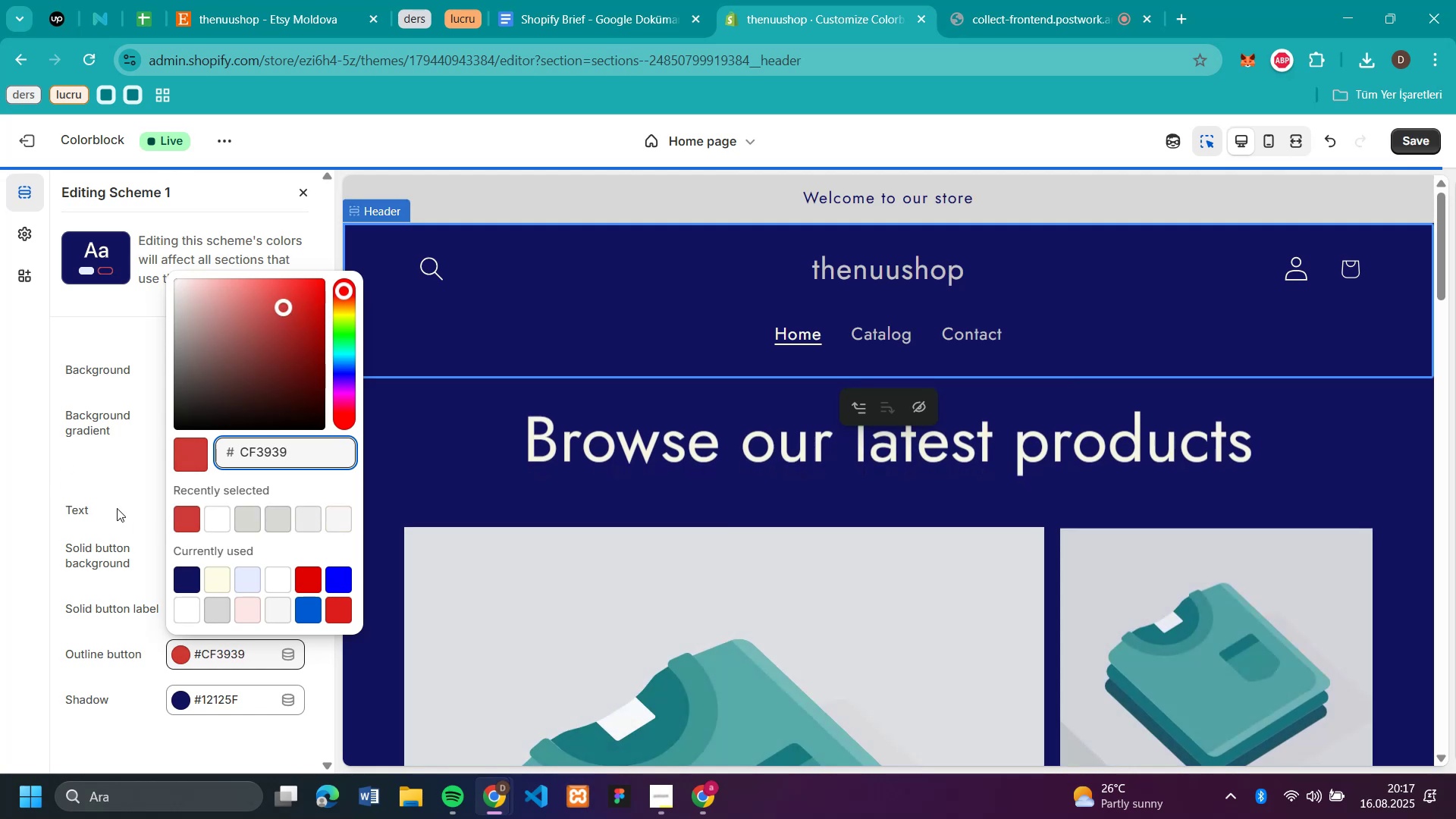 
left_click([179, 446])
 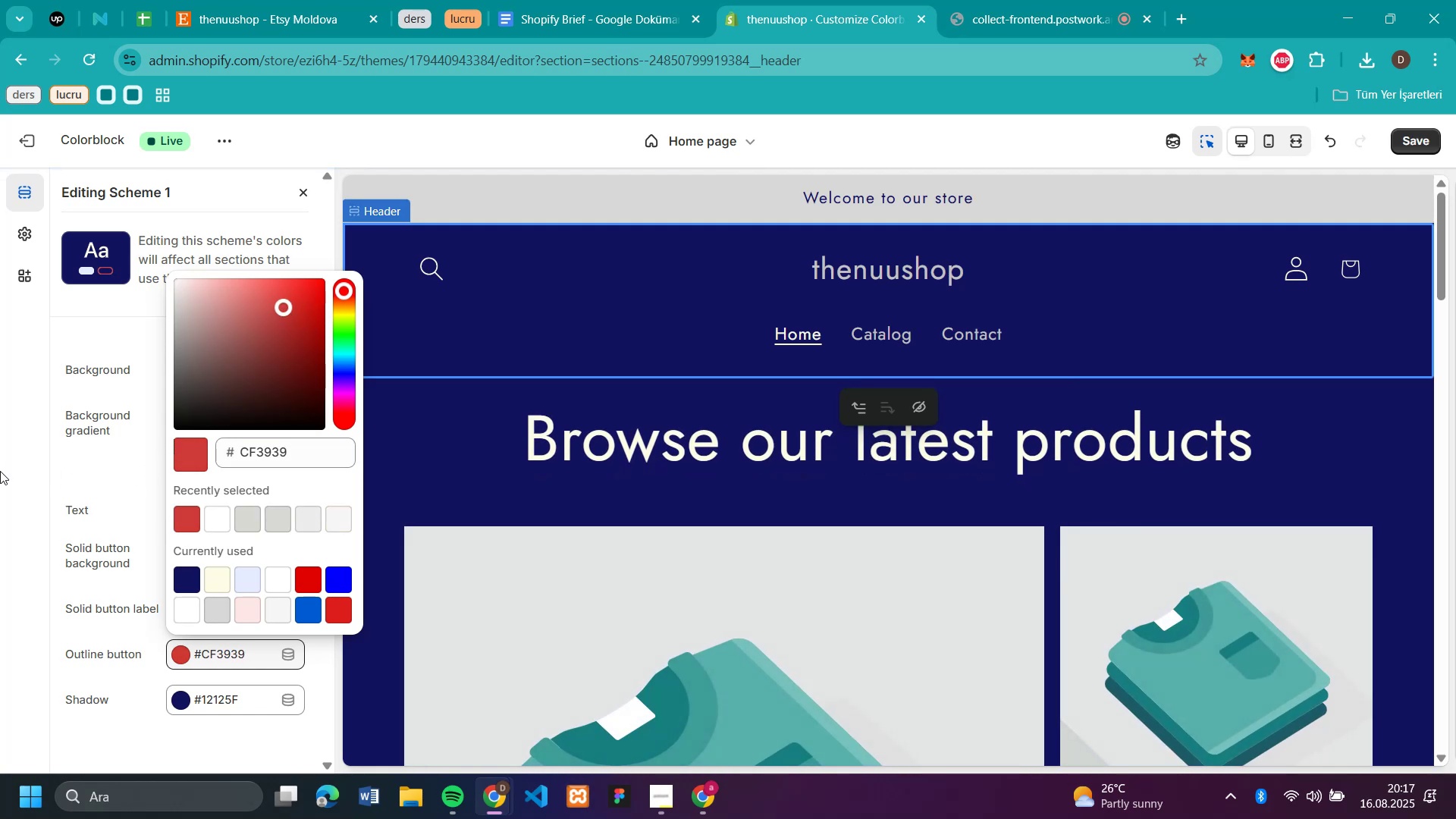 
left_click([0, 471])
 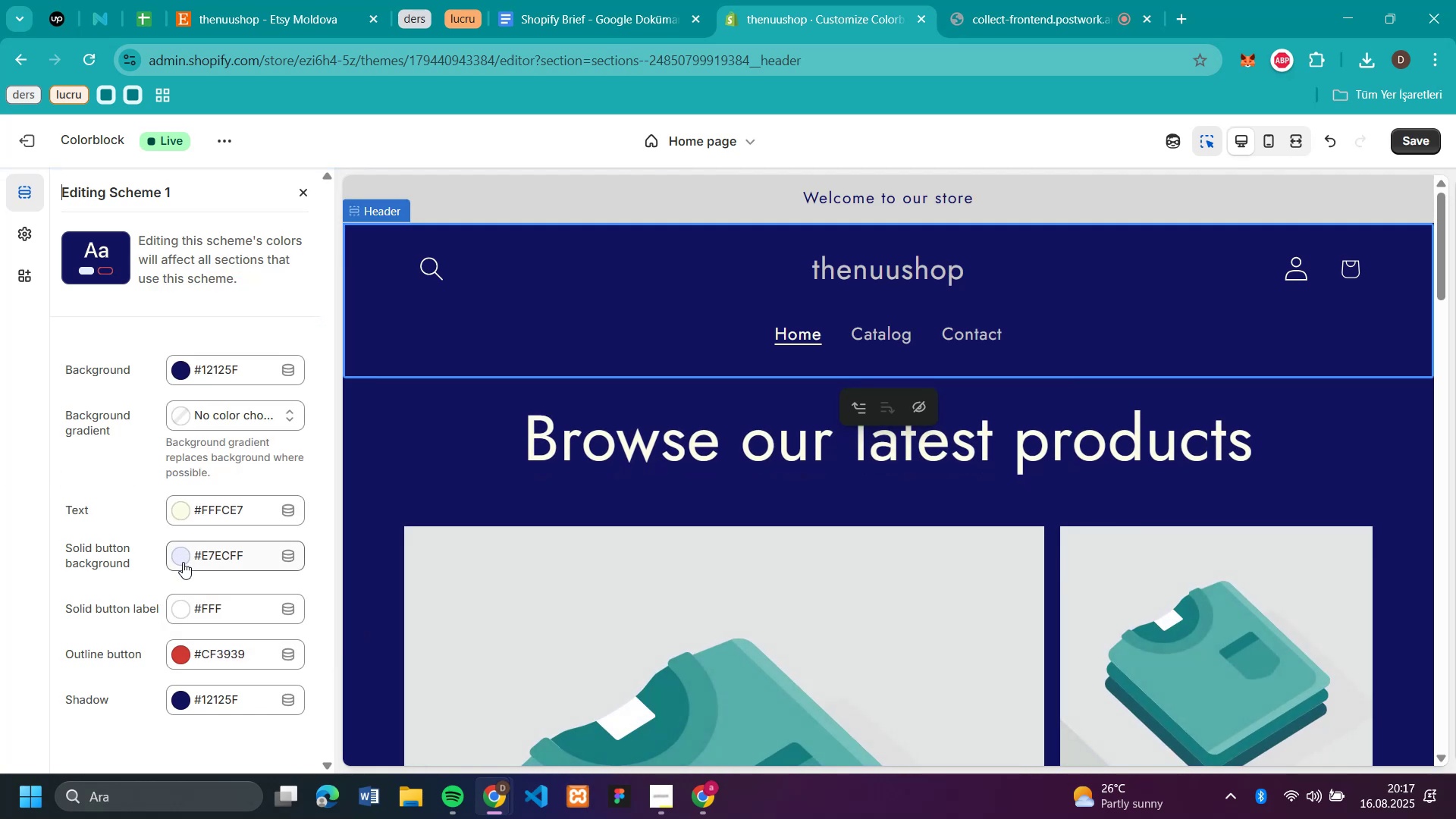 
left_click([183, 562])
 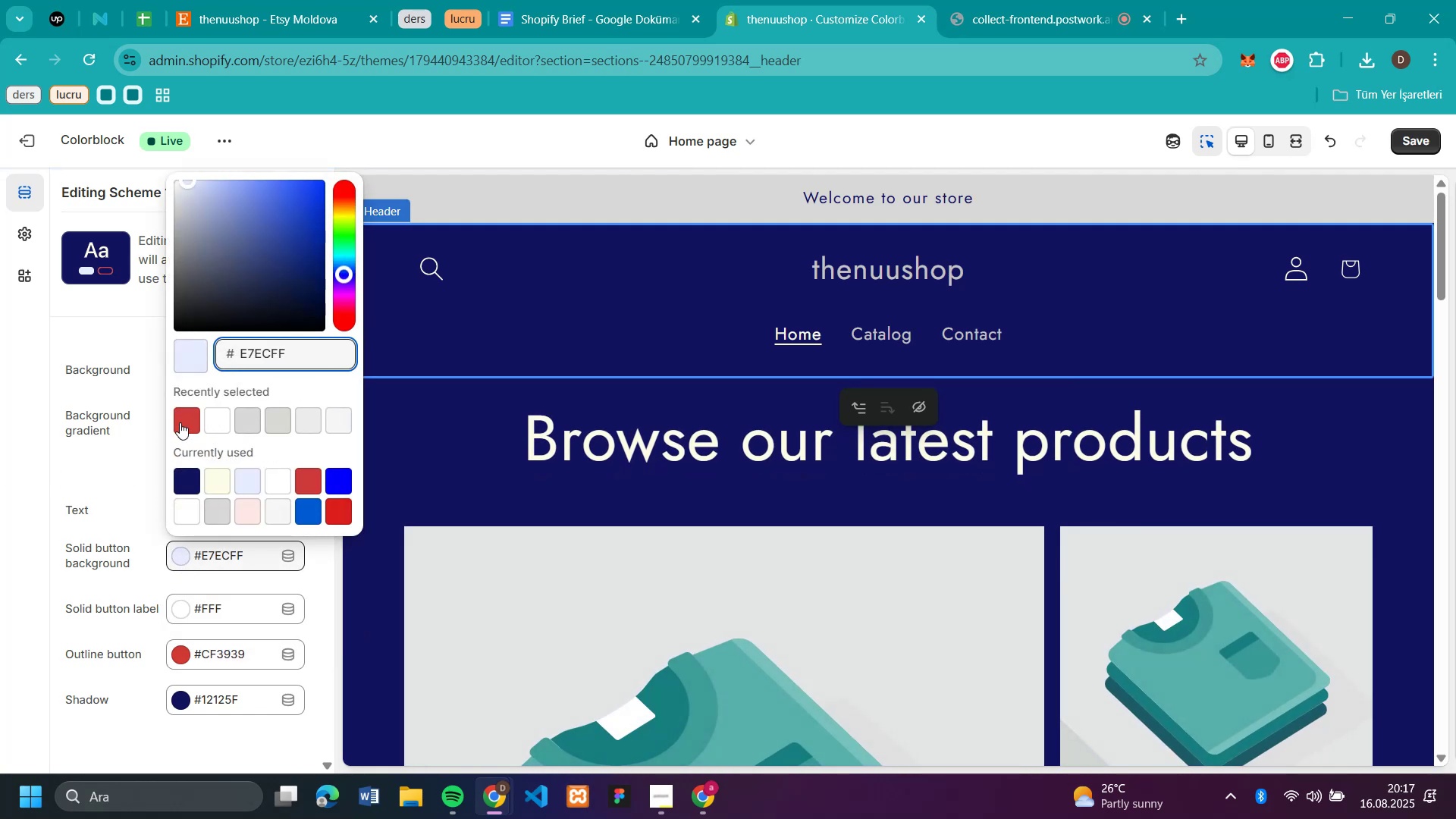 
left_click([186, 422])
 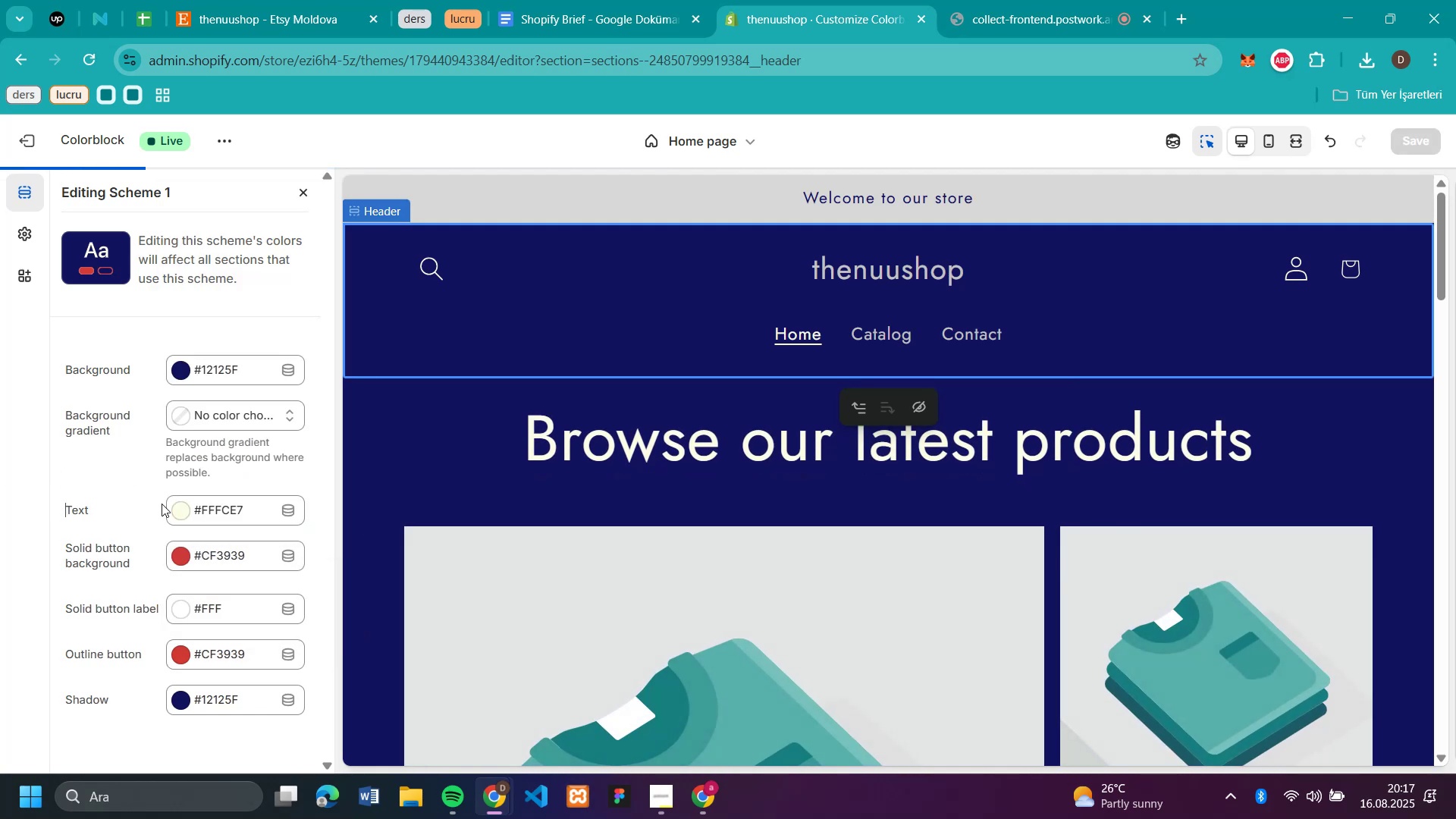 
left_click([168, 505])
 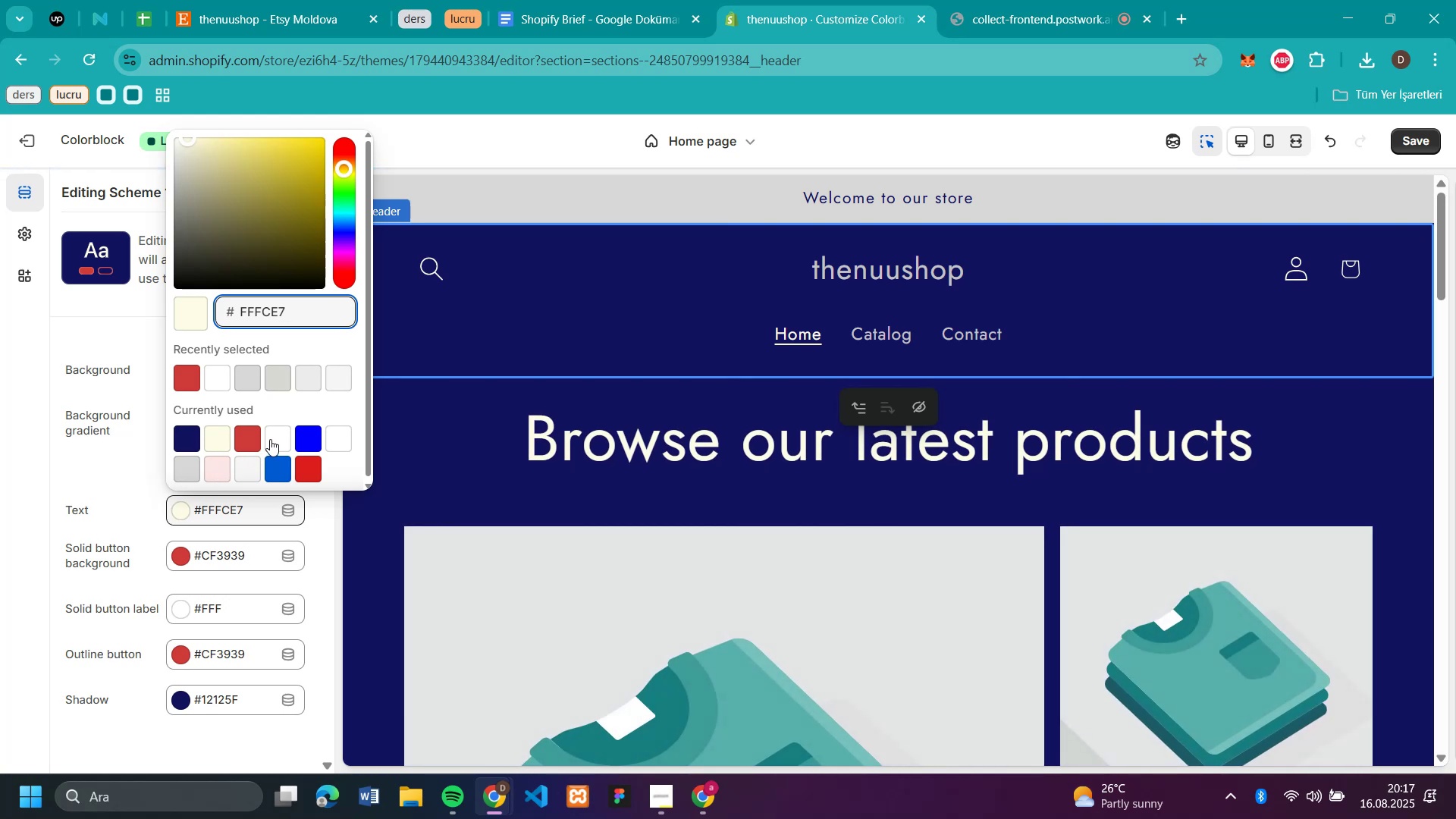 
left_click([270, 439])
 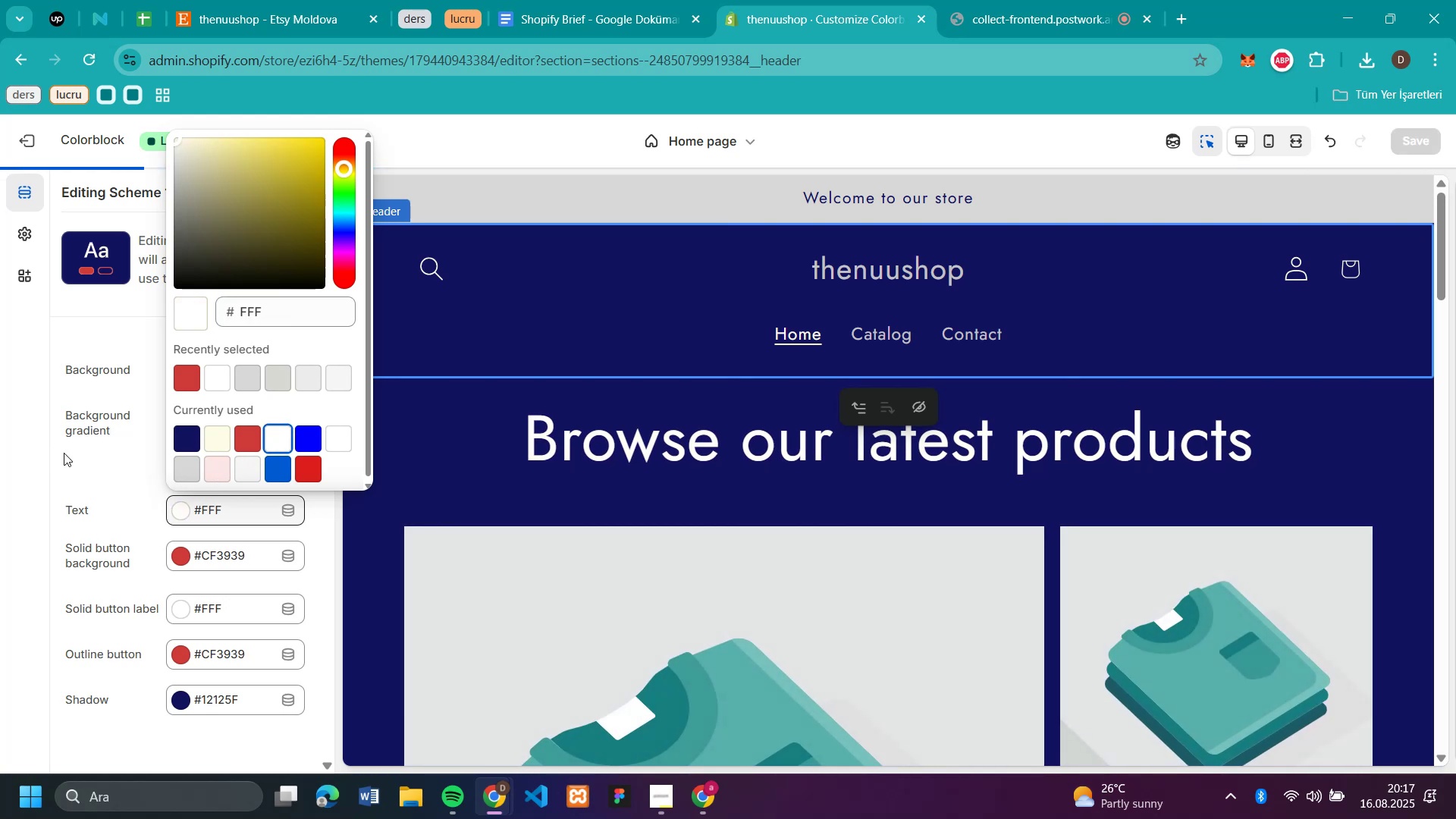 
left_click([64, 453])
 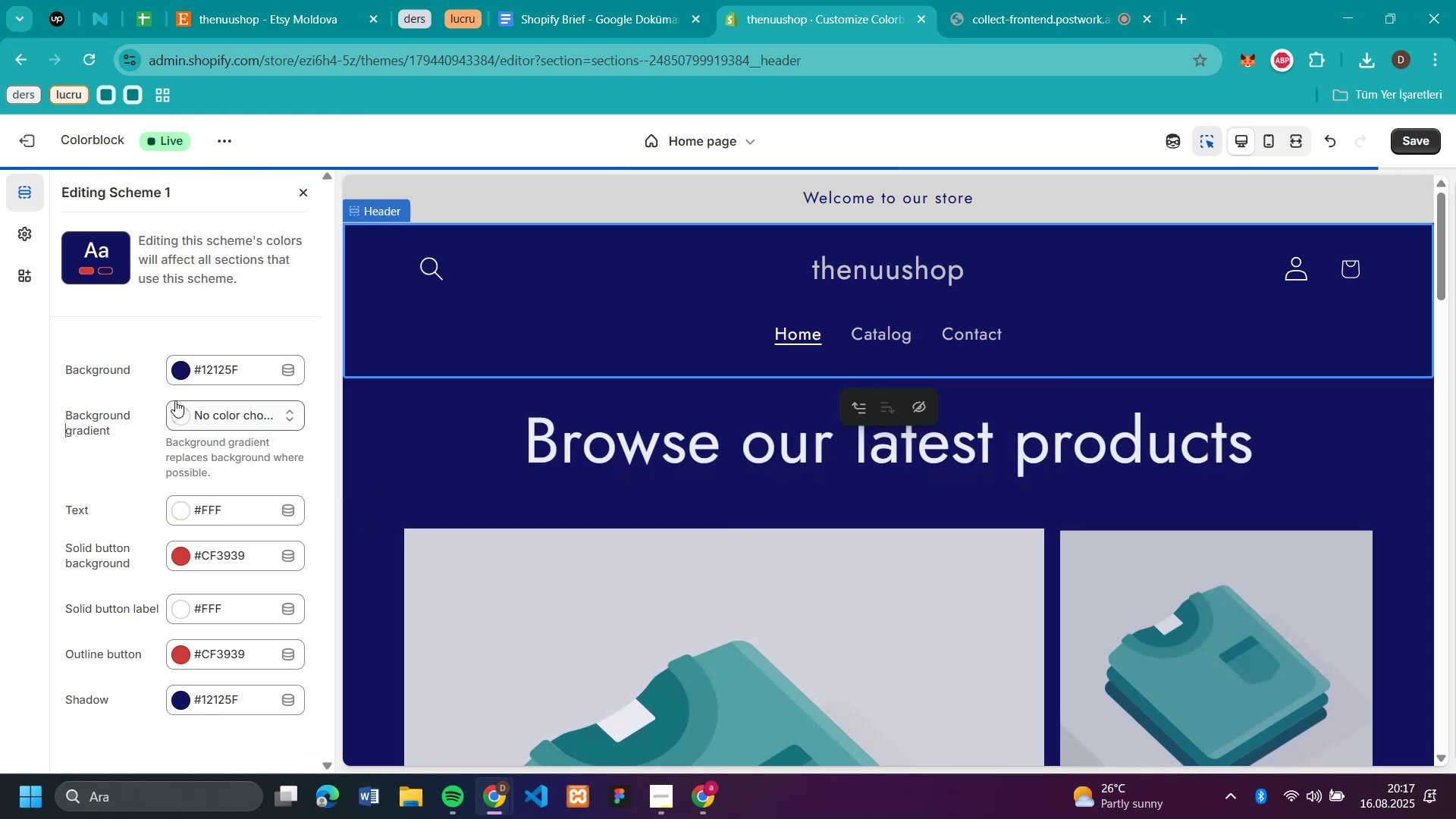 
scroll: coordinate [786, 503], scroll_direction: down, amount: 10.0
 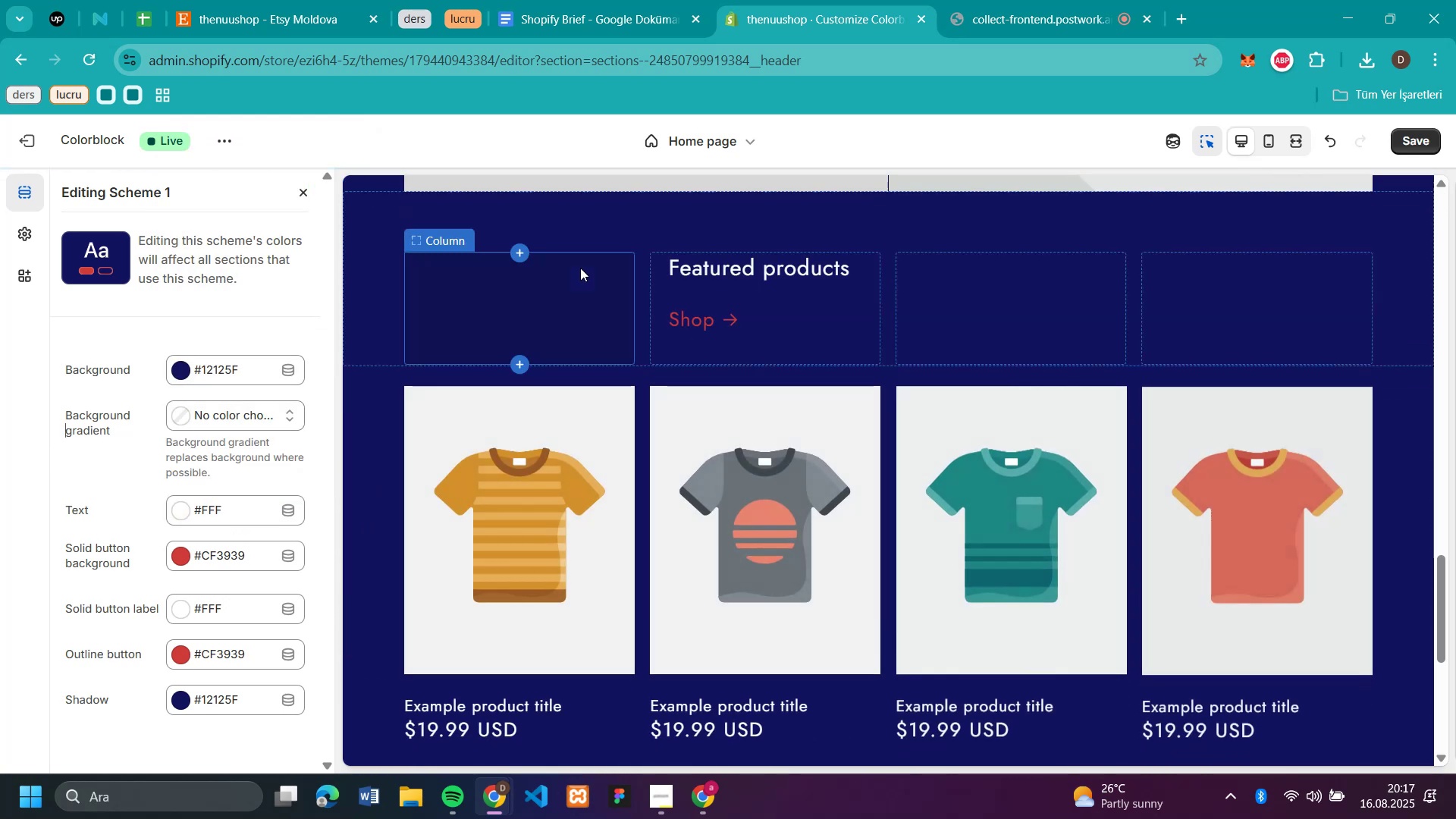 
scroll: coordinate [482, 289], scroll_direction: up, amount: 30.0
 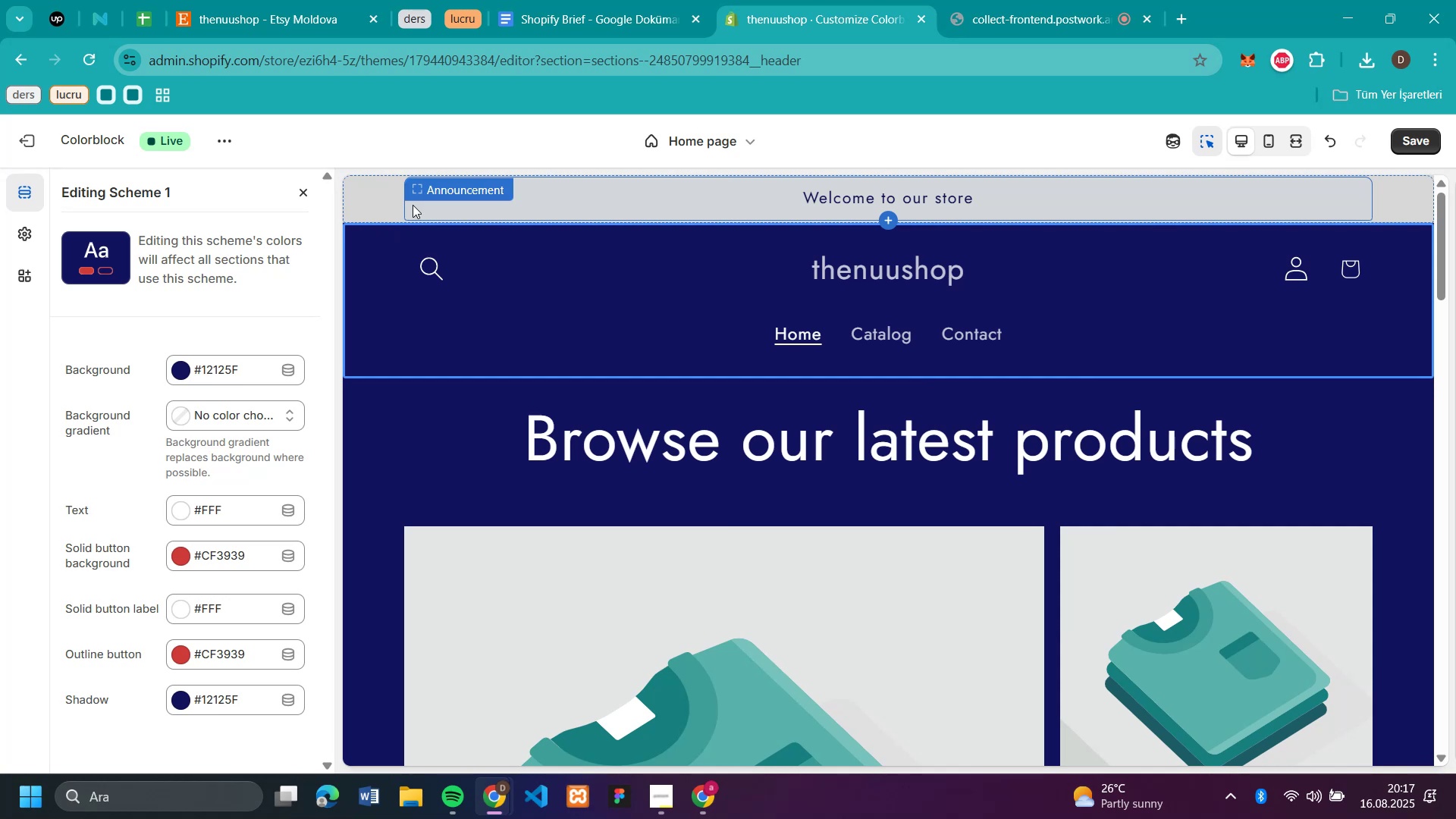 
left_click([388, 213])
 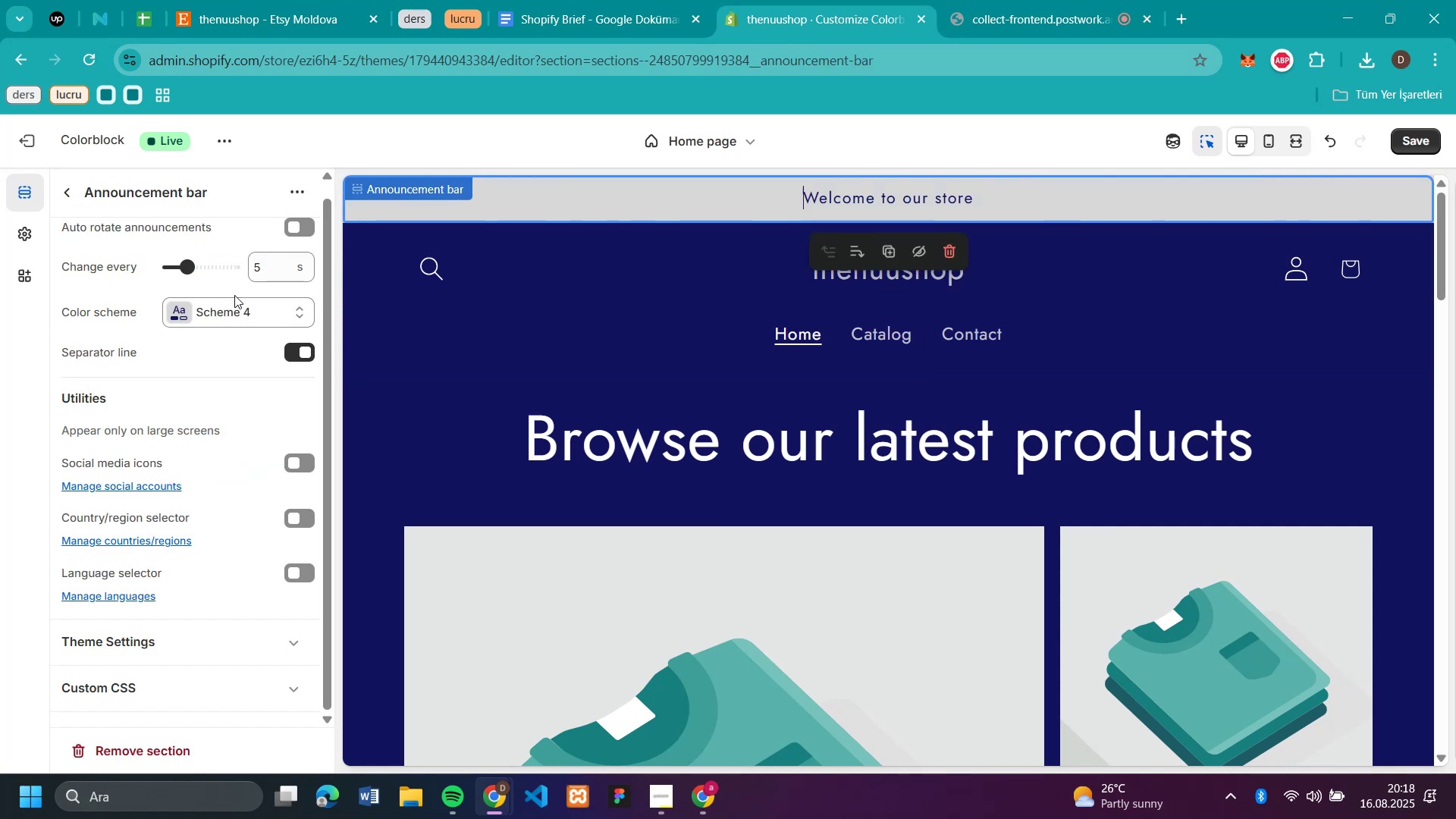 
left_click([230, 304])
 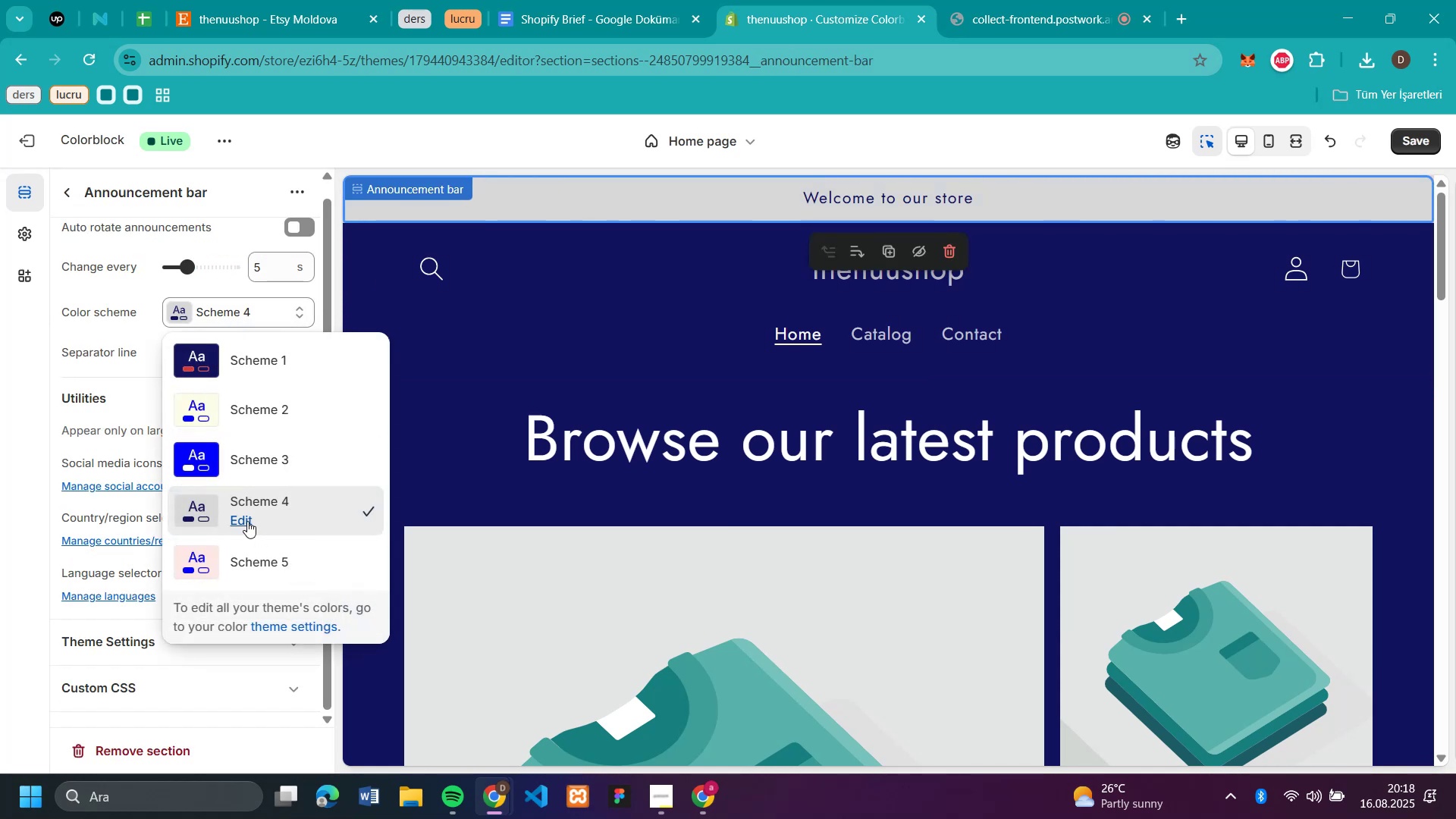 
left_click([247, 521])
 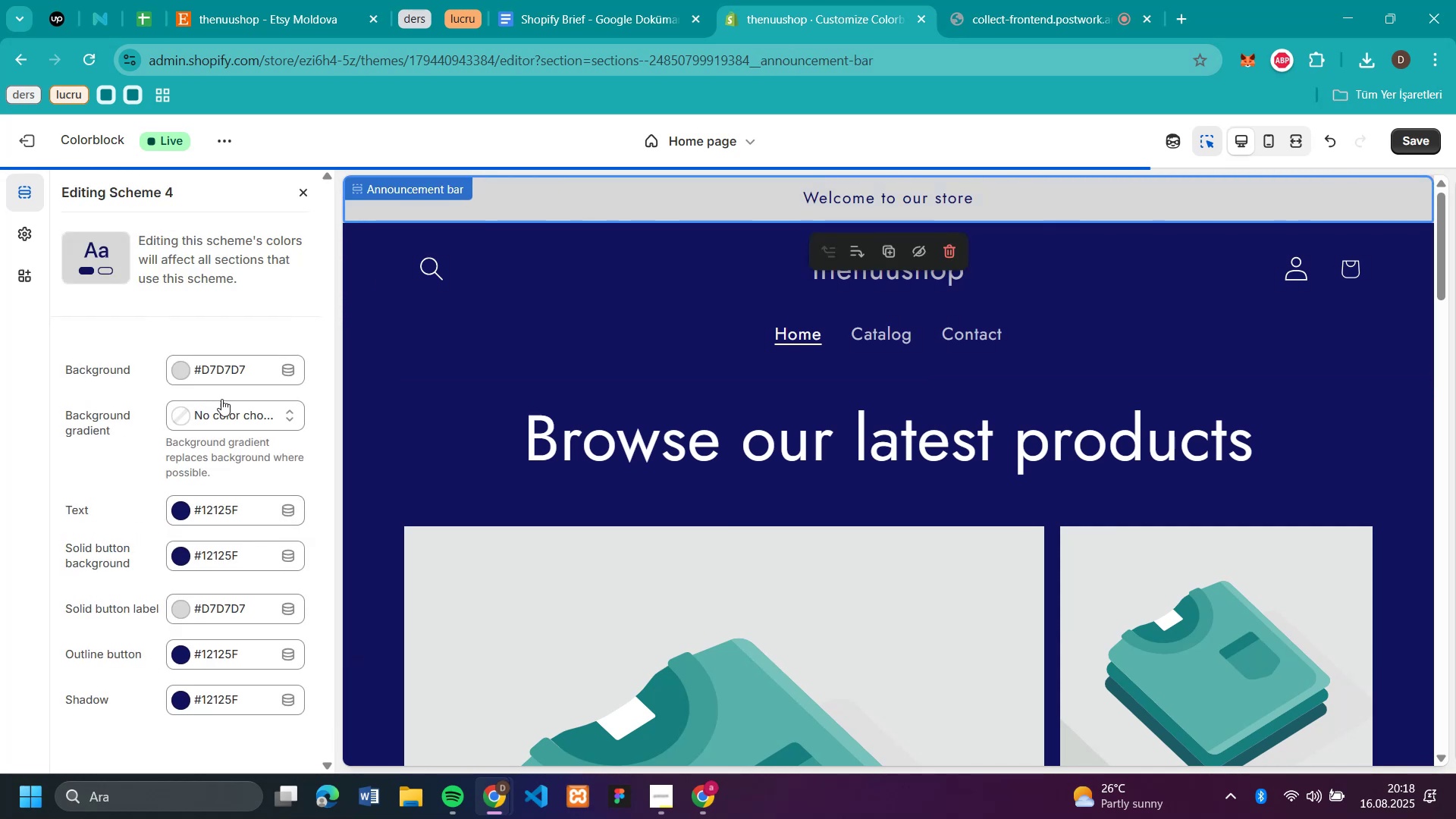 
scroll: coordinate [234, 455], scroll_direction: down, amount: 3.0
 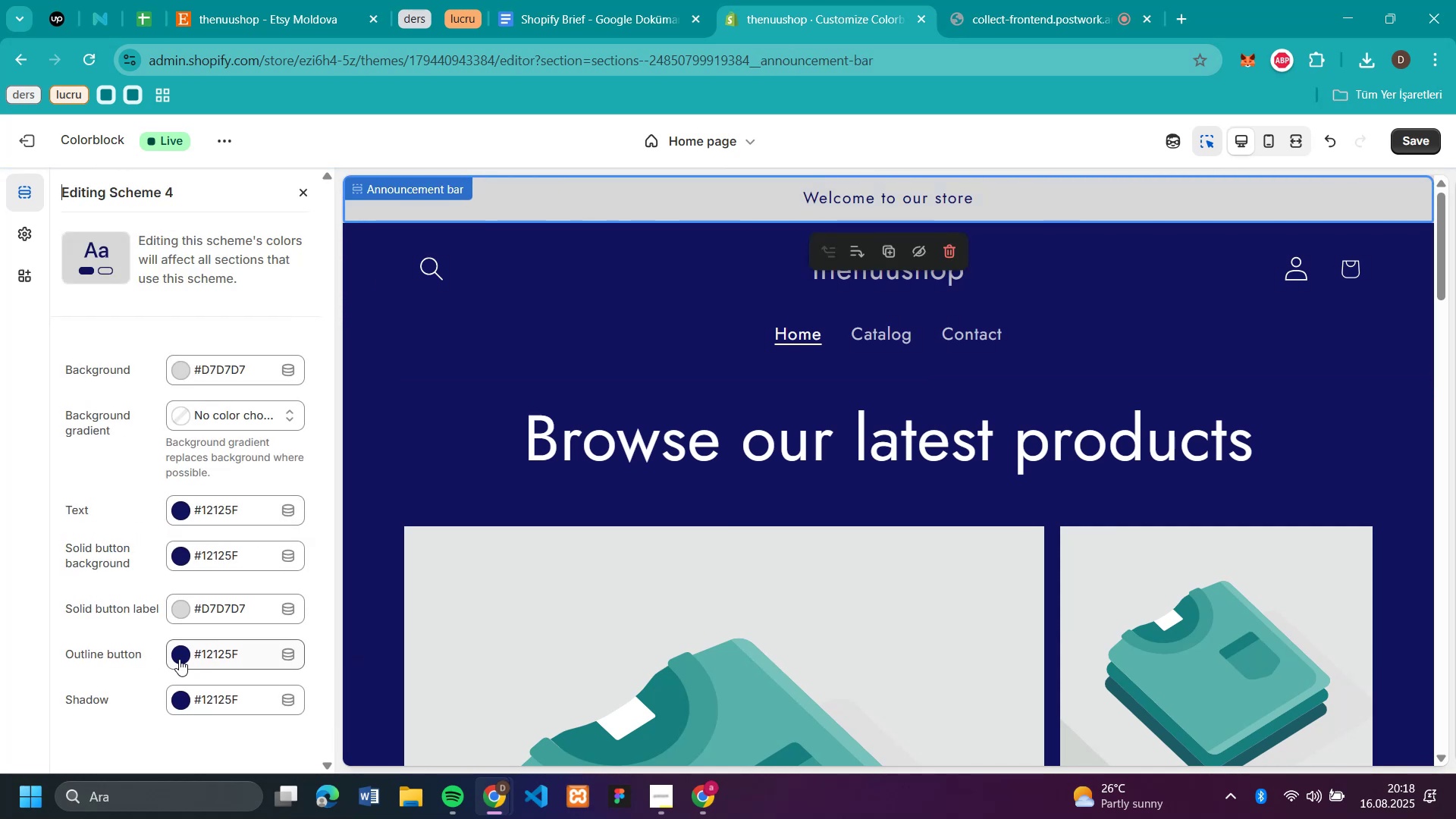 
left_click([178, 656])
 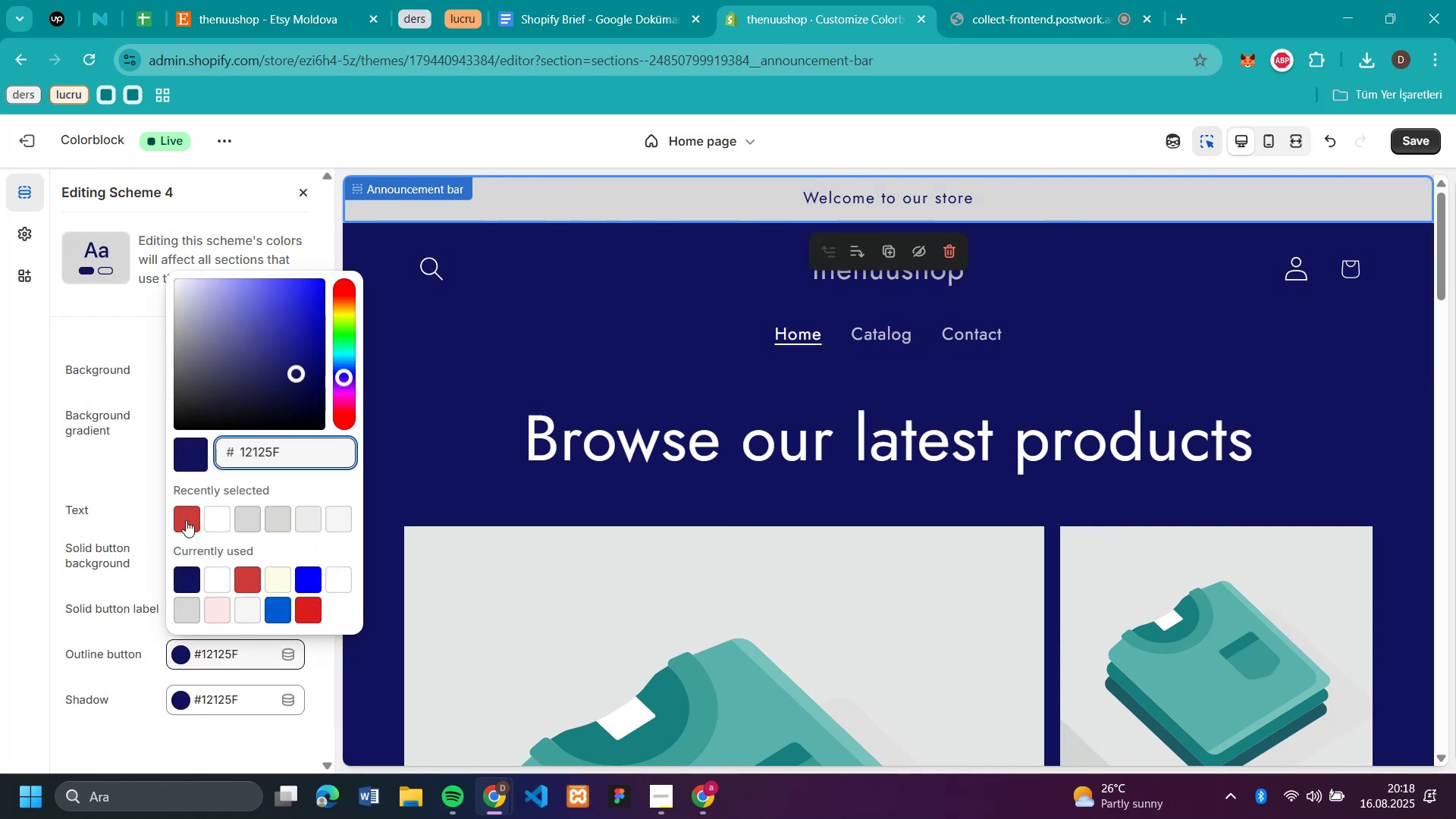 
left_click([186, 520])
 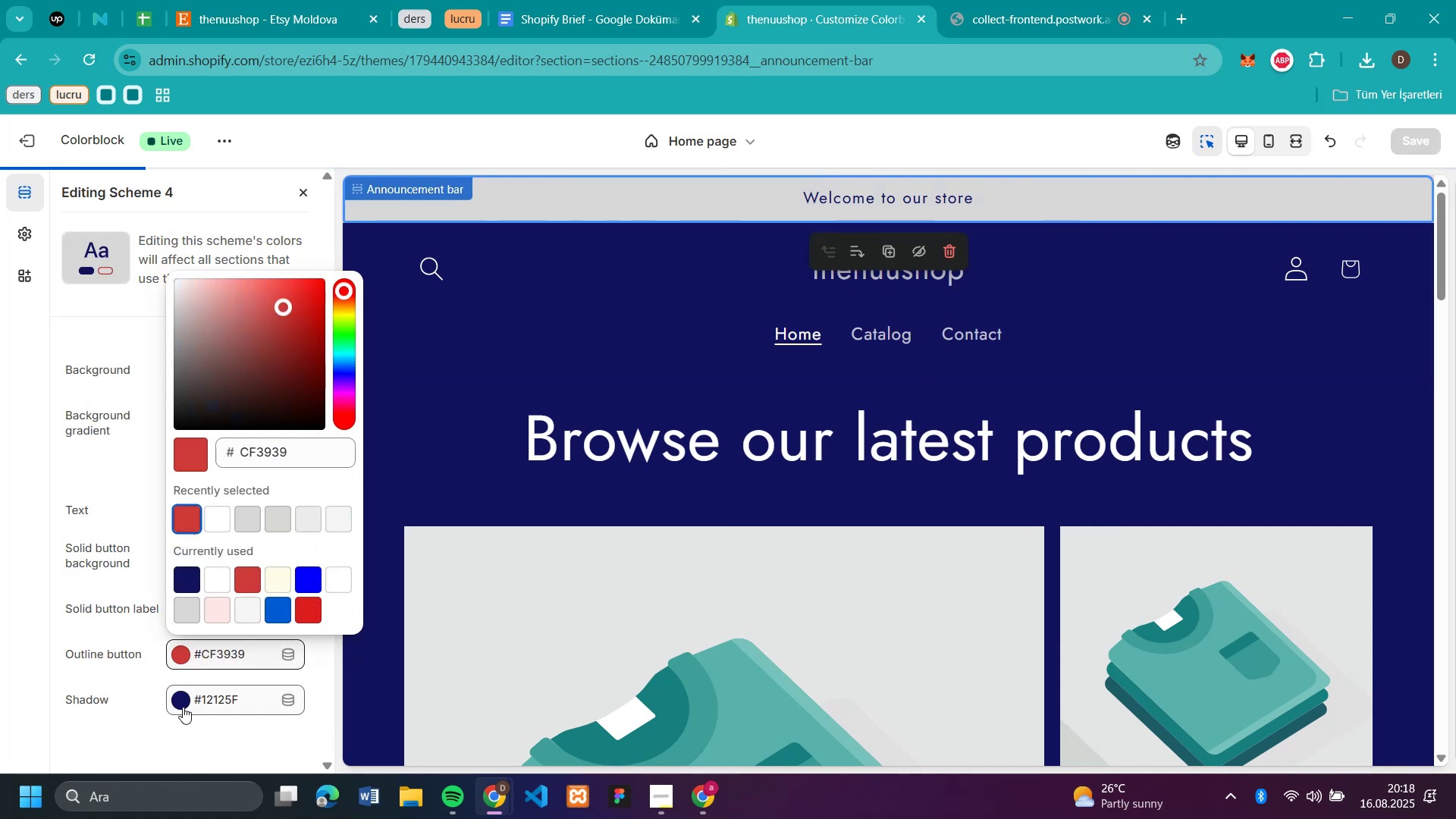 
left_click([183, 706])
 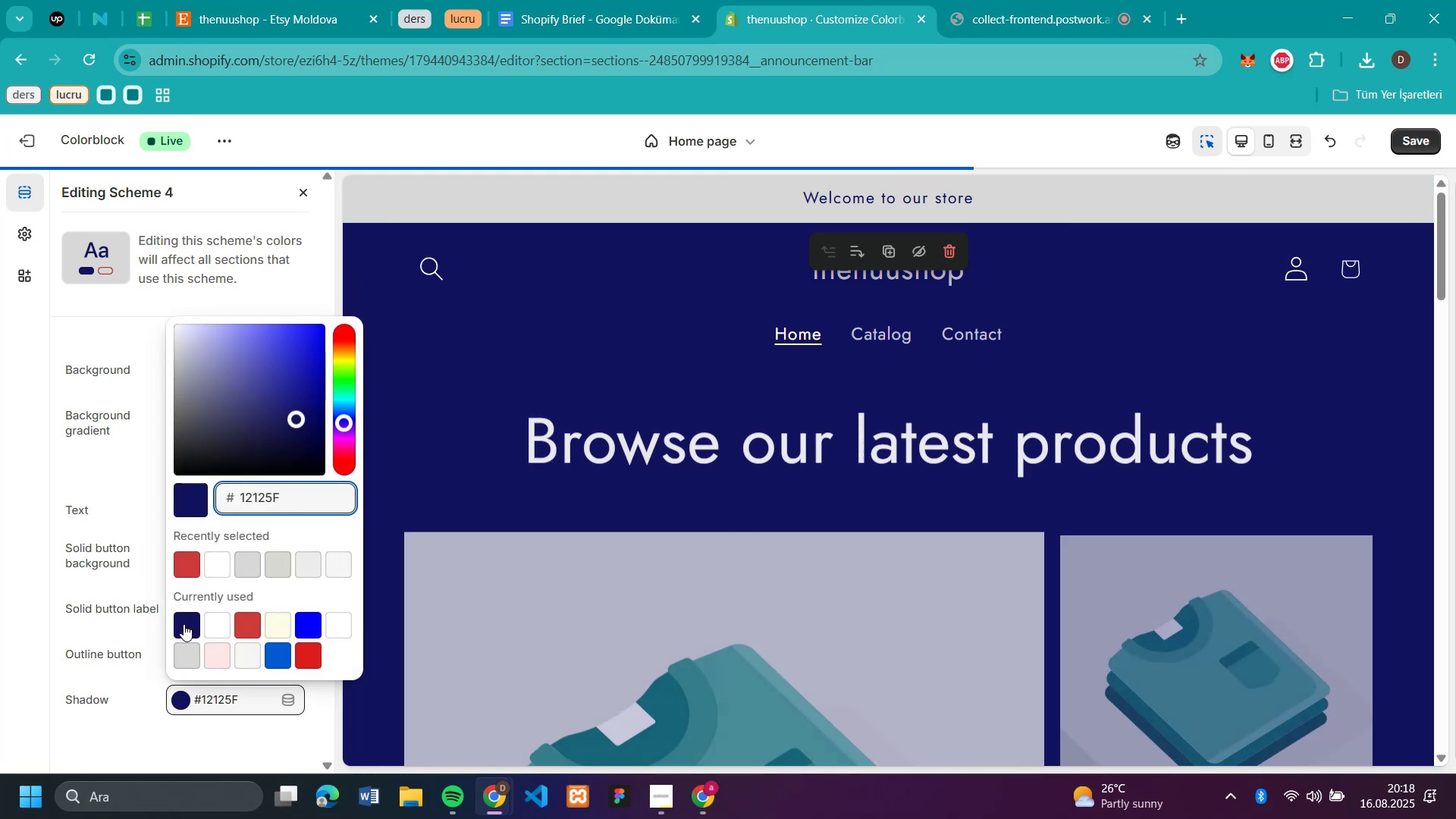 
left_click([184, 624])
 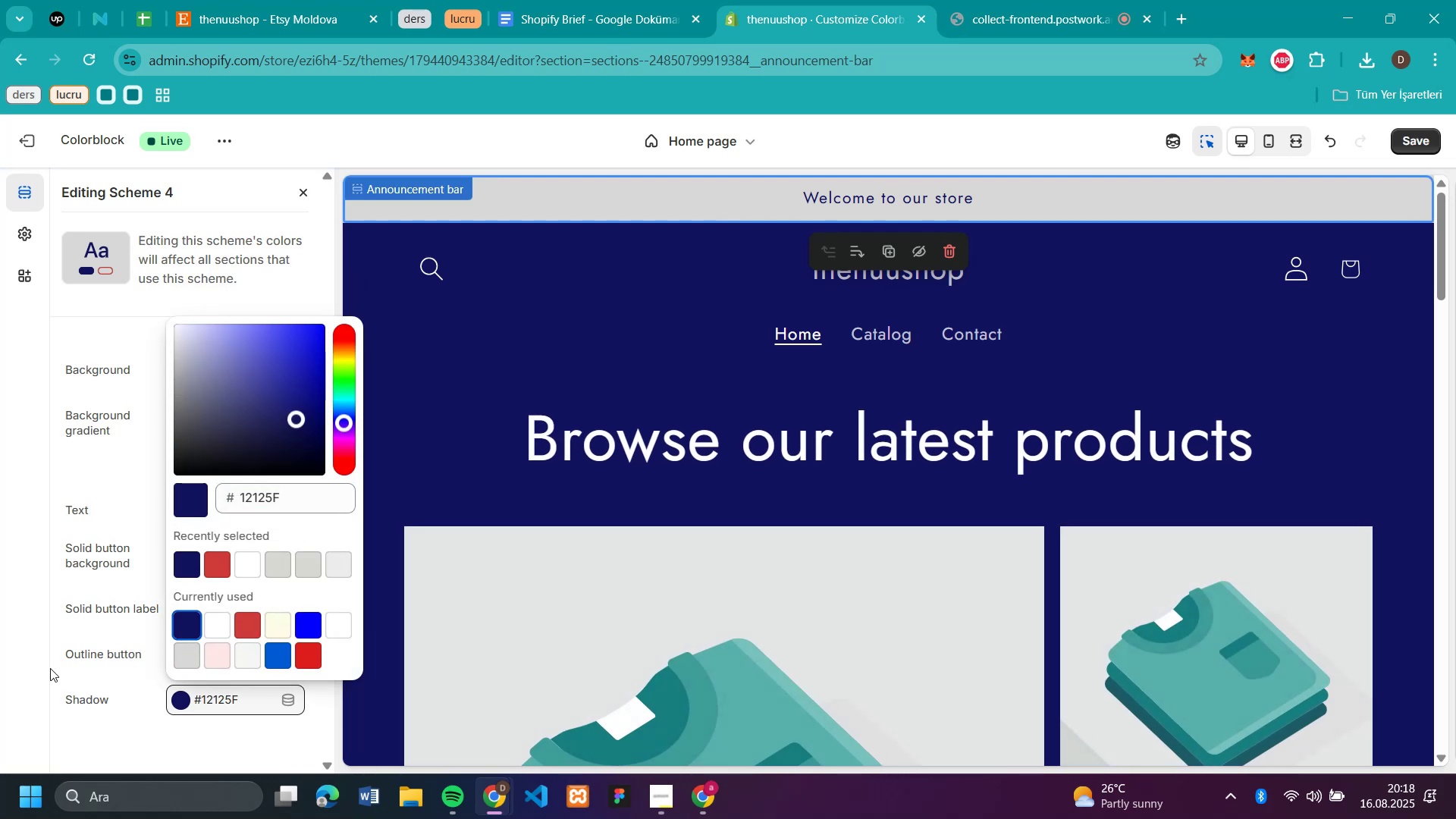 
left_click([46, 668])
 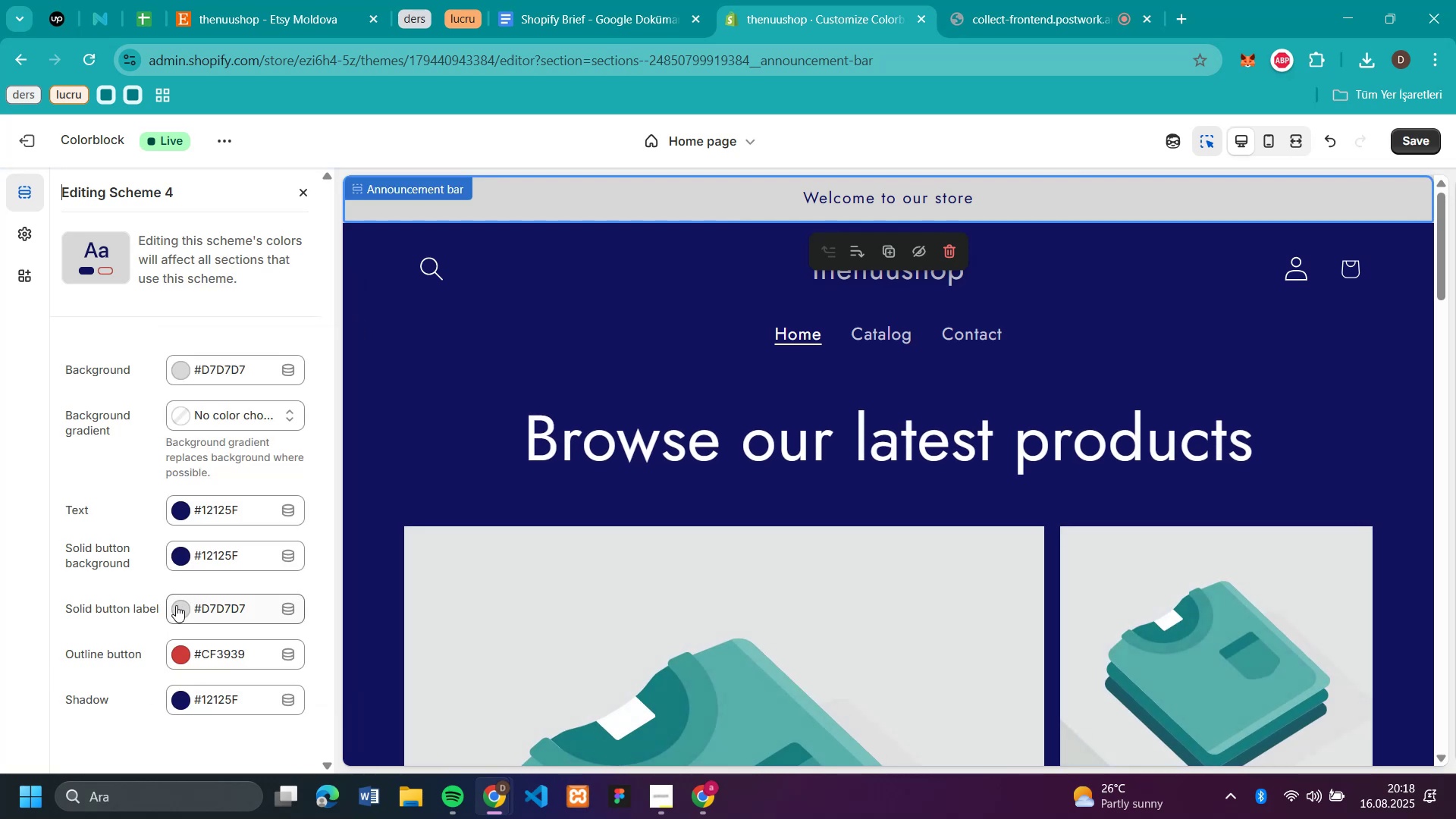 
left_click([182, 608])
 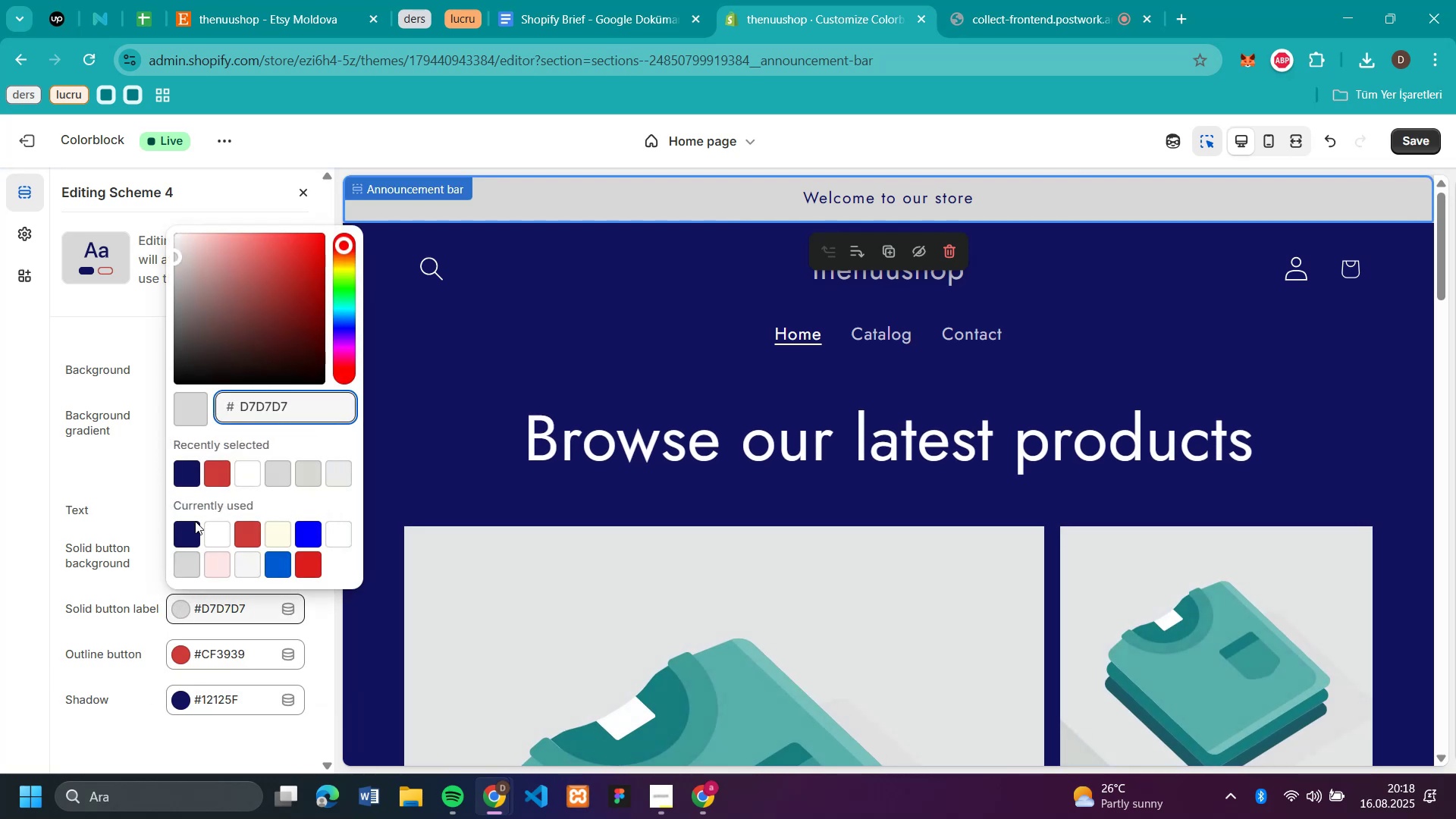 
left_click([214, 528])
 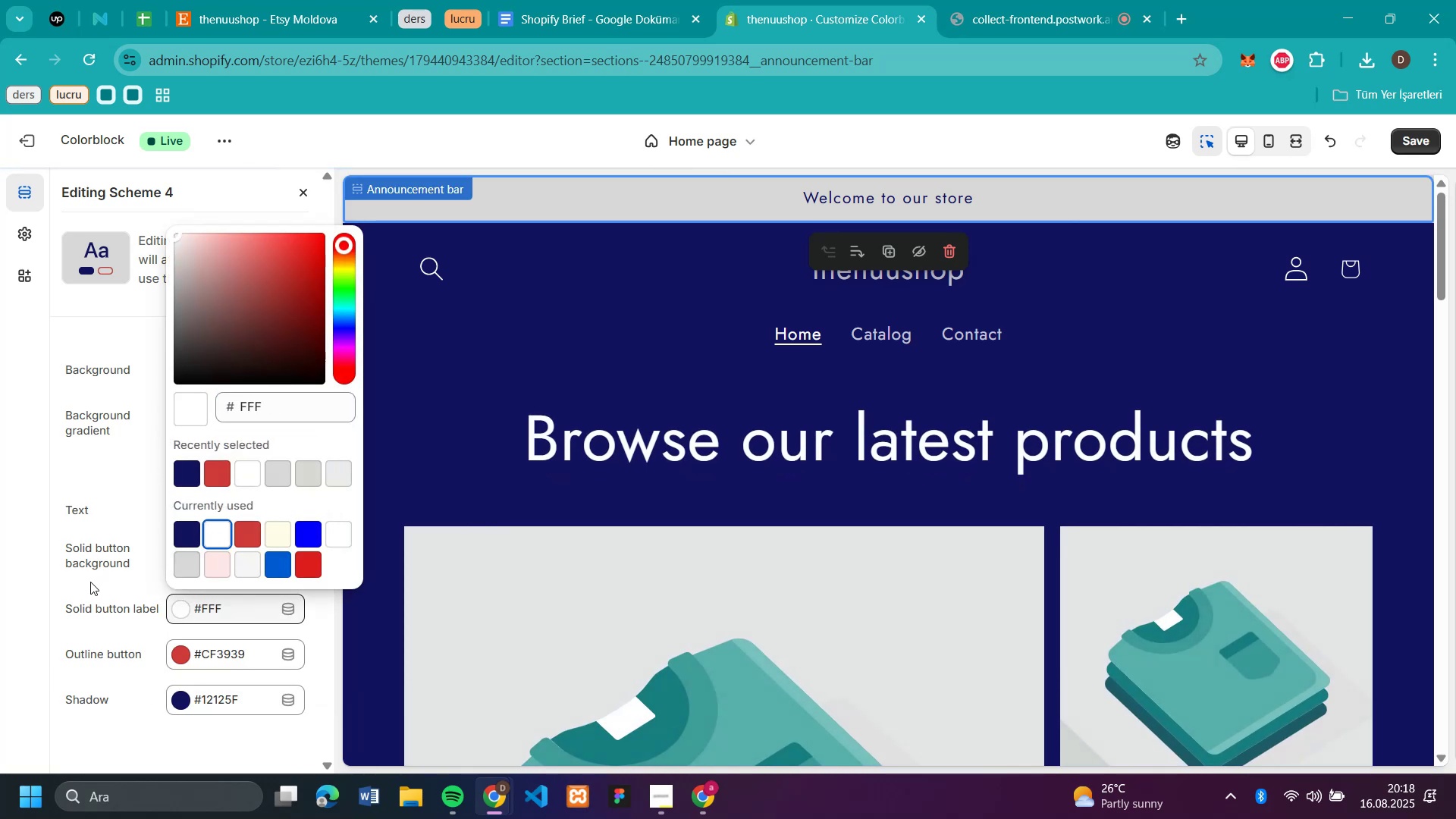 
left_click([33, 601])
 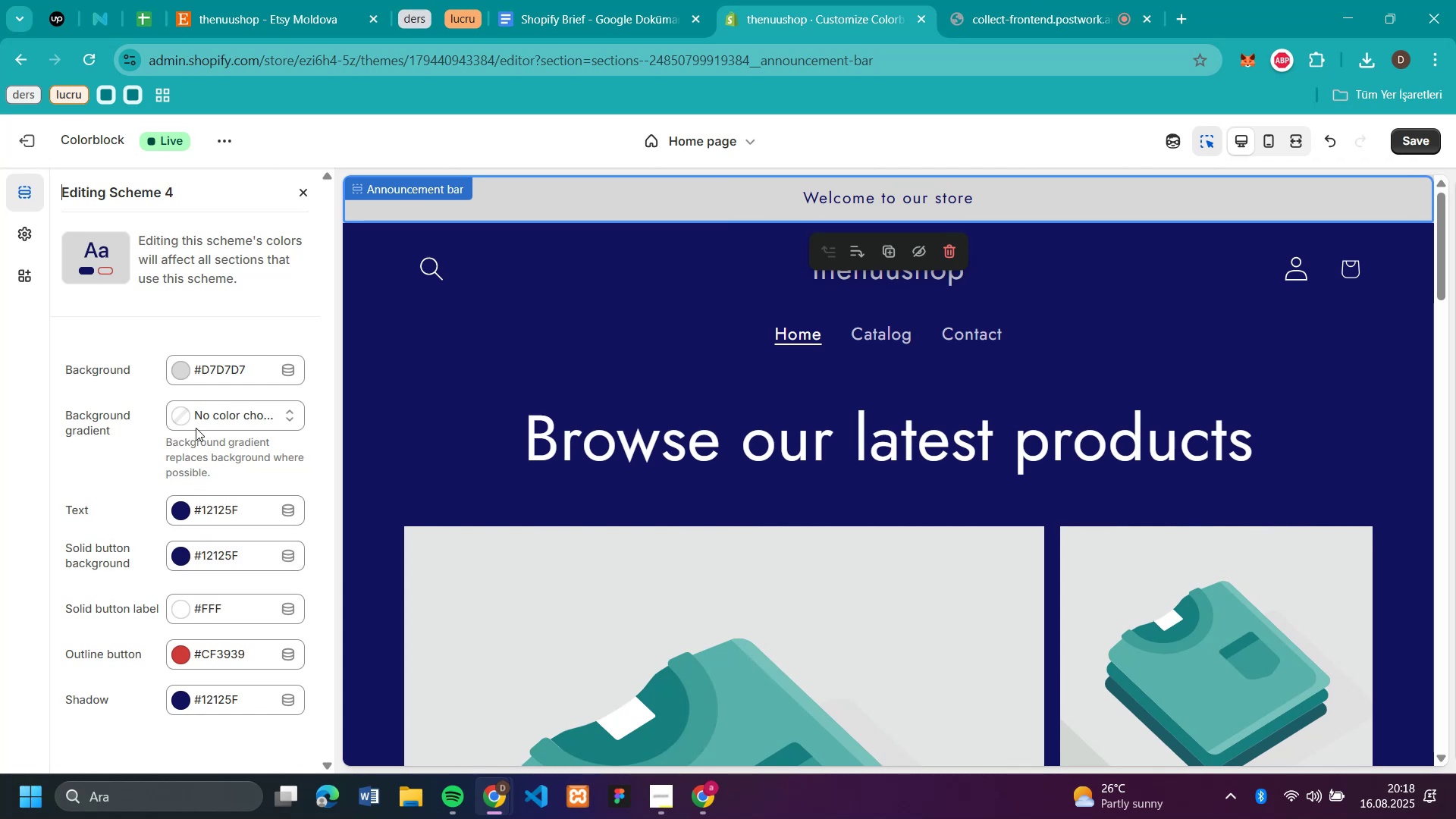 
left_click([190, 366])
 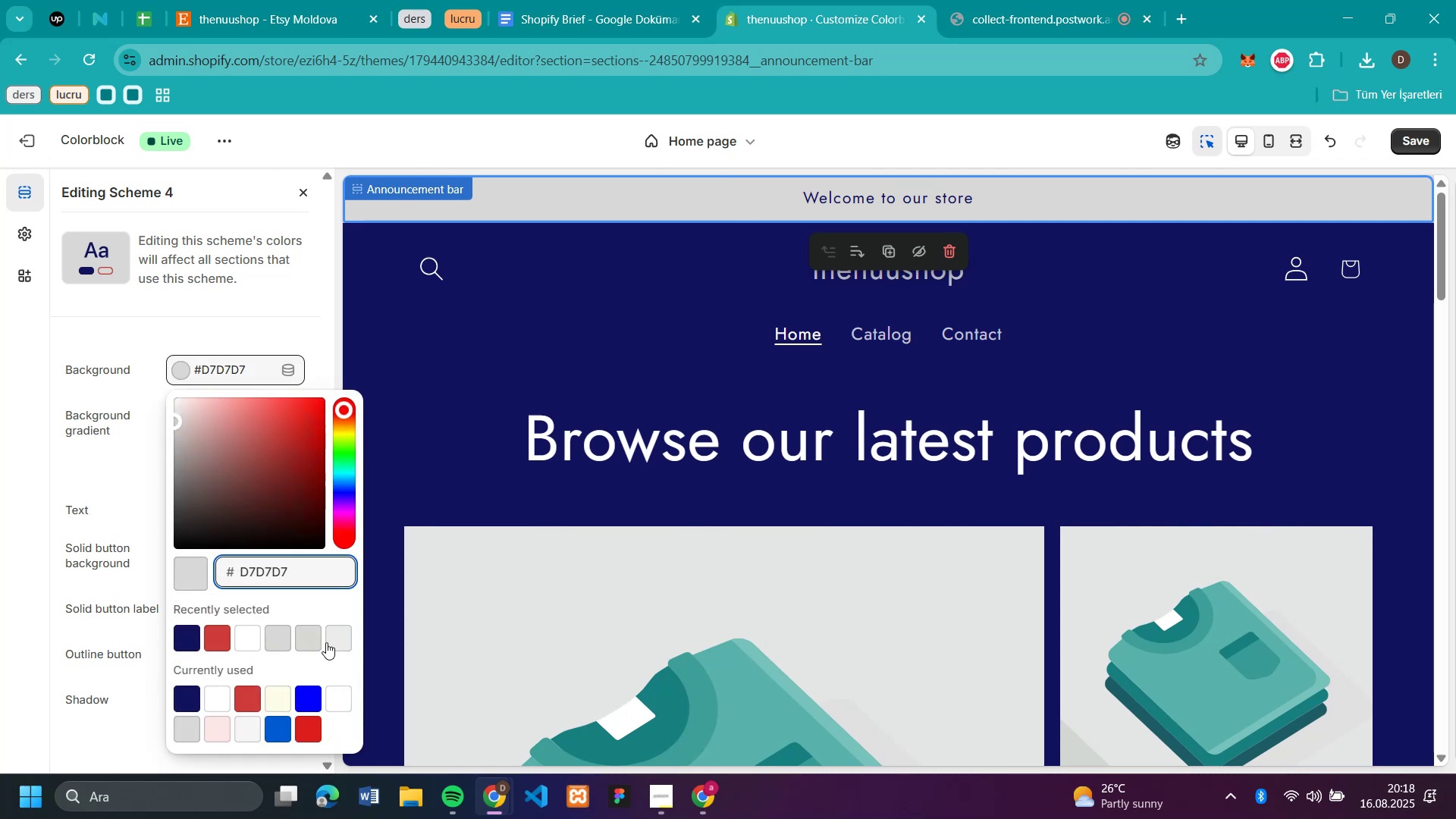 
left_click([337, 639])
 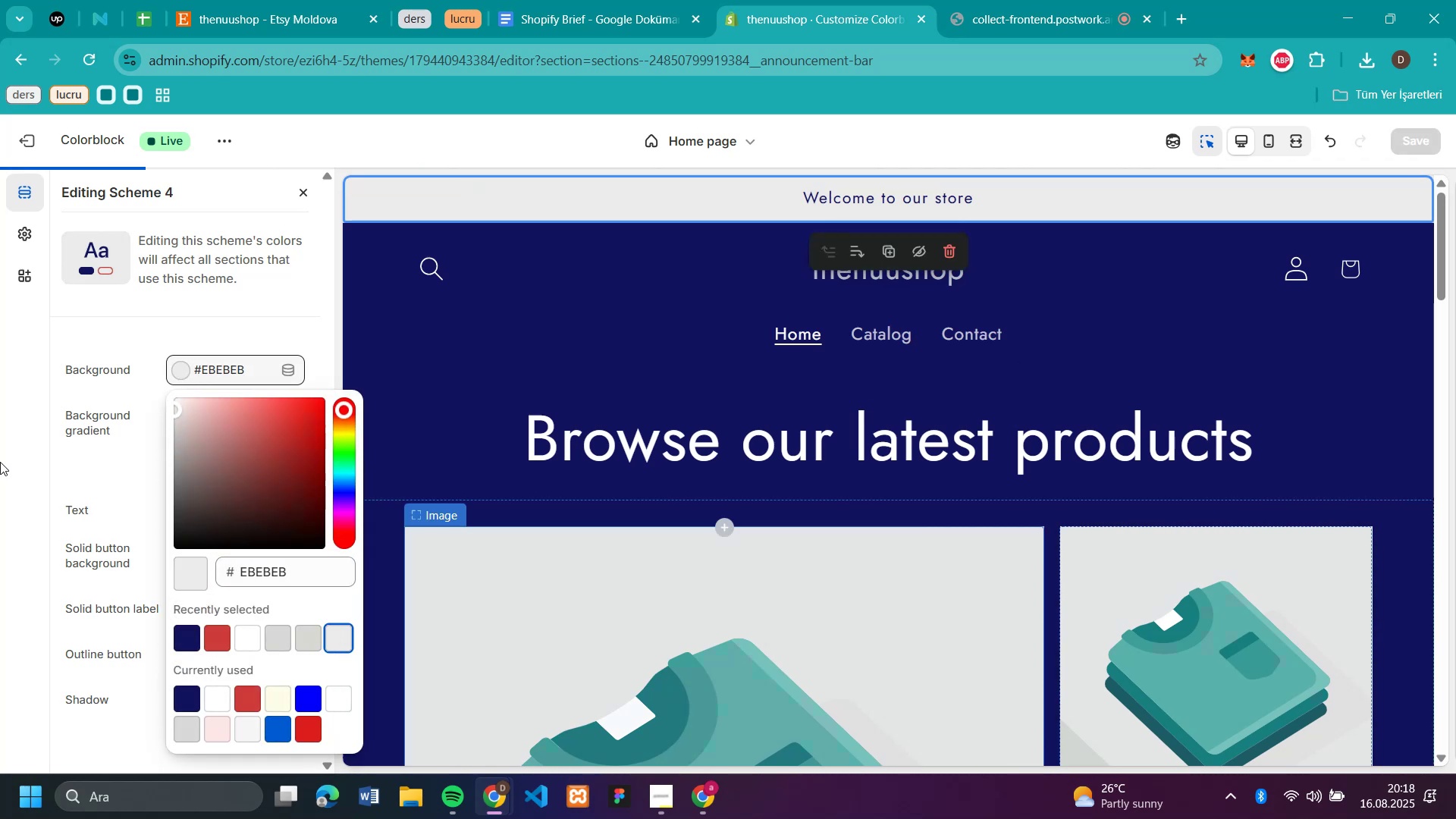 
left_click([31, 474])
 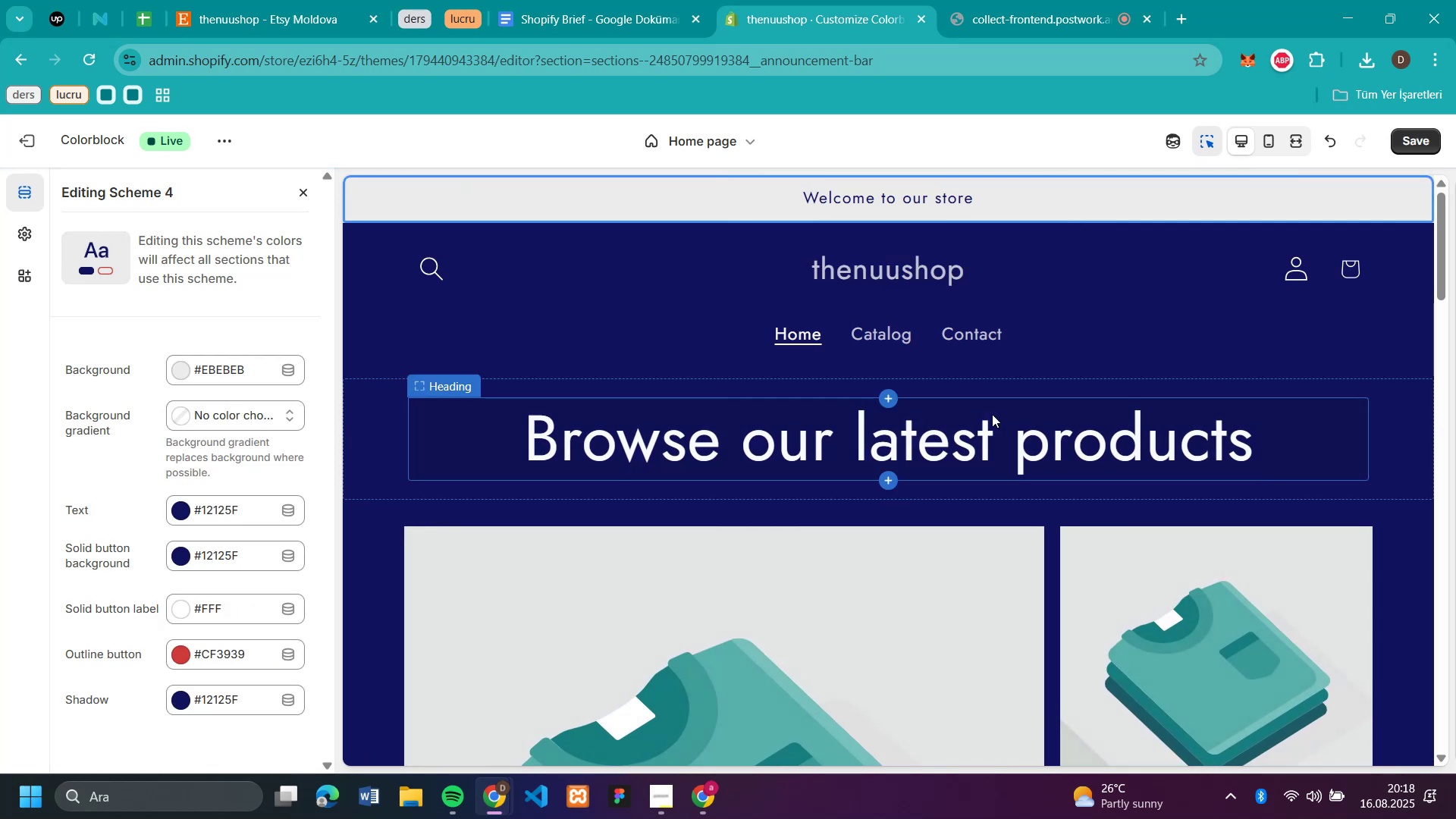 
scroll: coordinate [992, 414], scroll_direction: down, amount: 2.0
 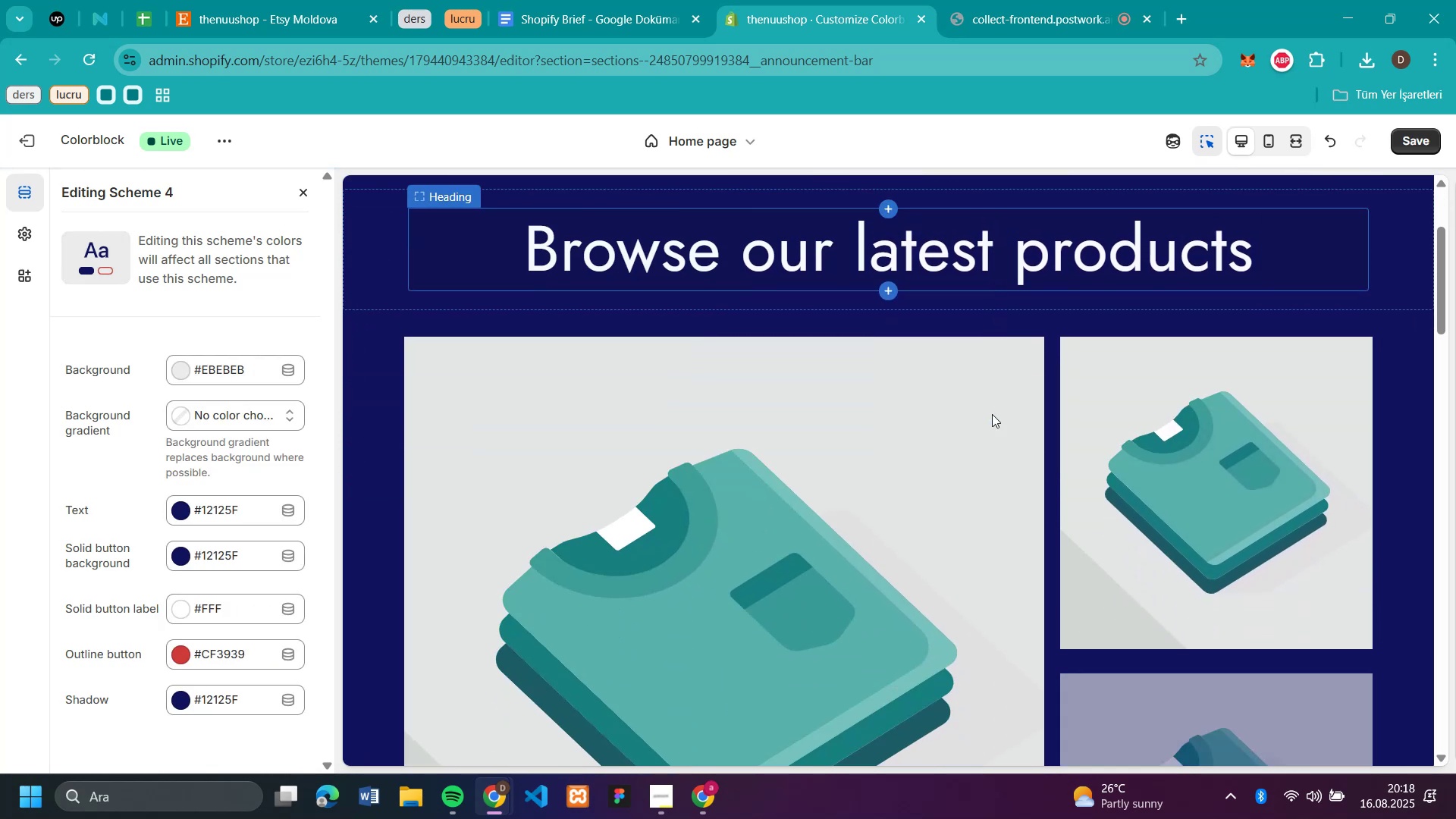 
scroll: coordinate [992, 414], scroll_direction: up, amount: 4.0
 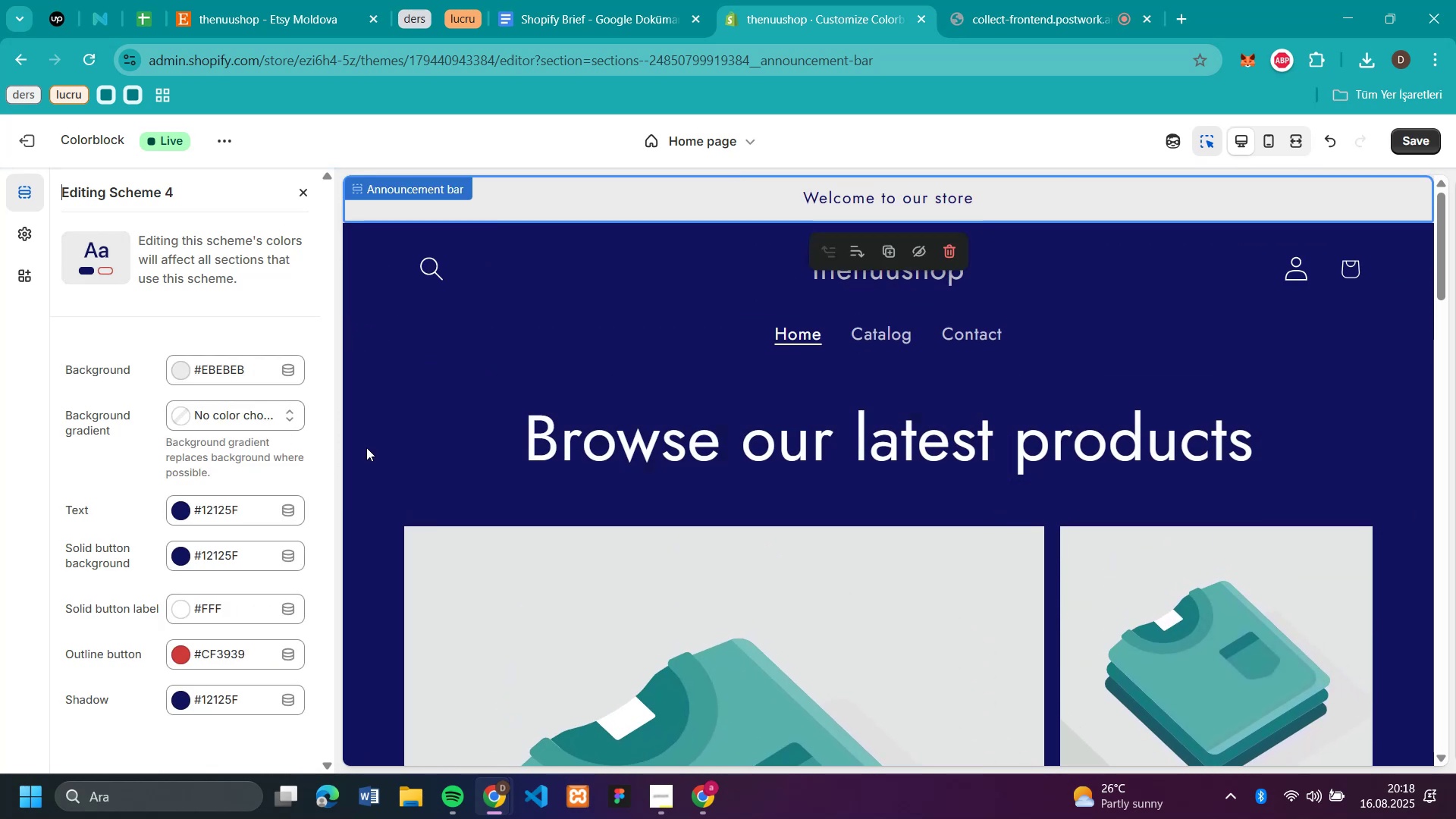 
left_click([388, 435])
 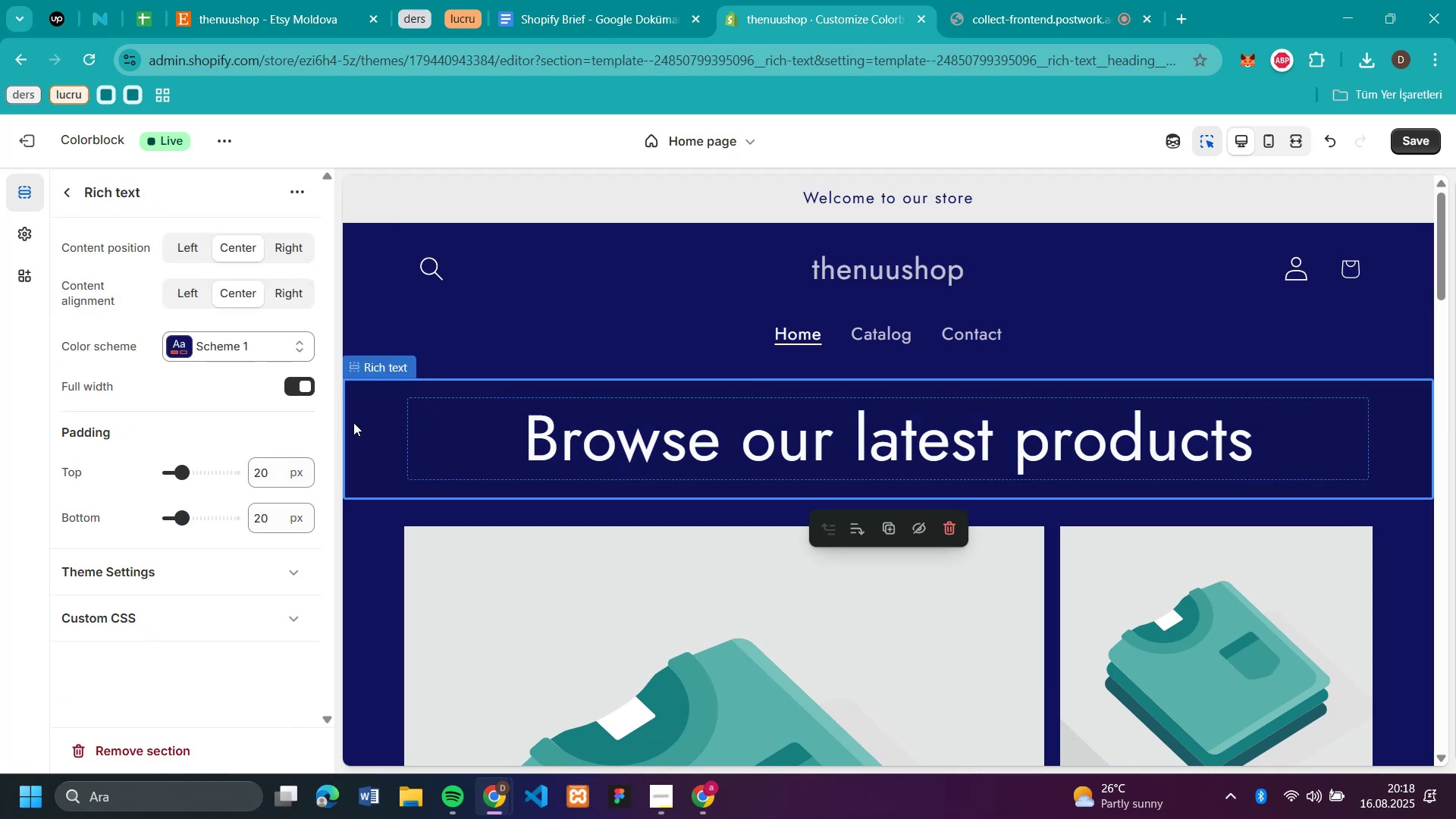 
scroll: coordinate [235, 430], scroll_direction: none, amount: 0.0
 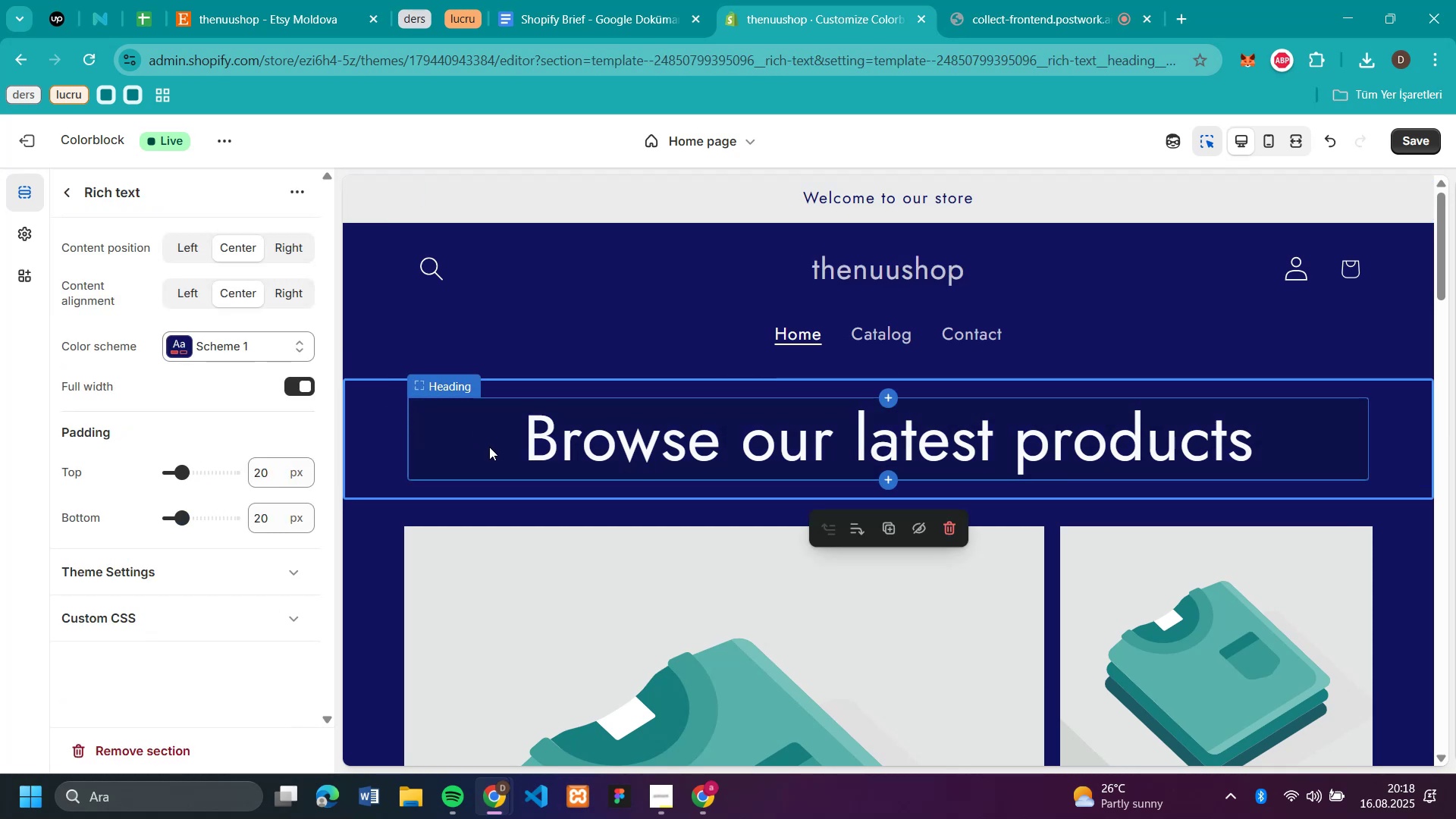 
left_click([489, 447])
 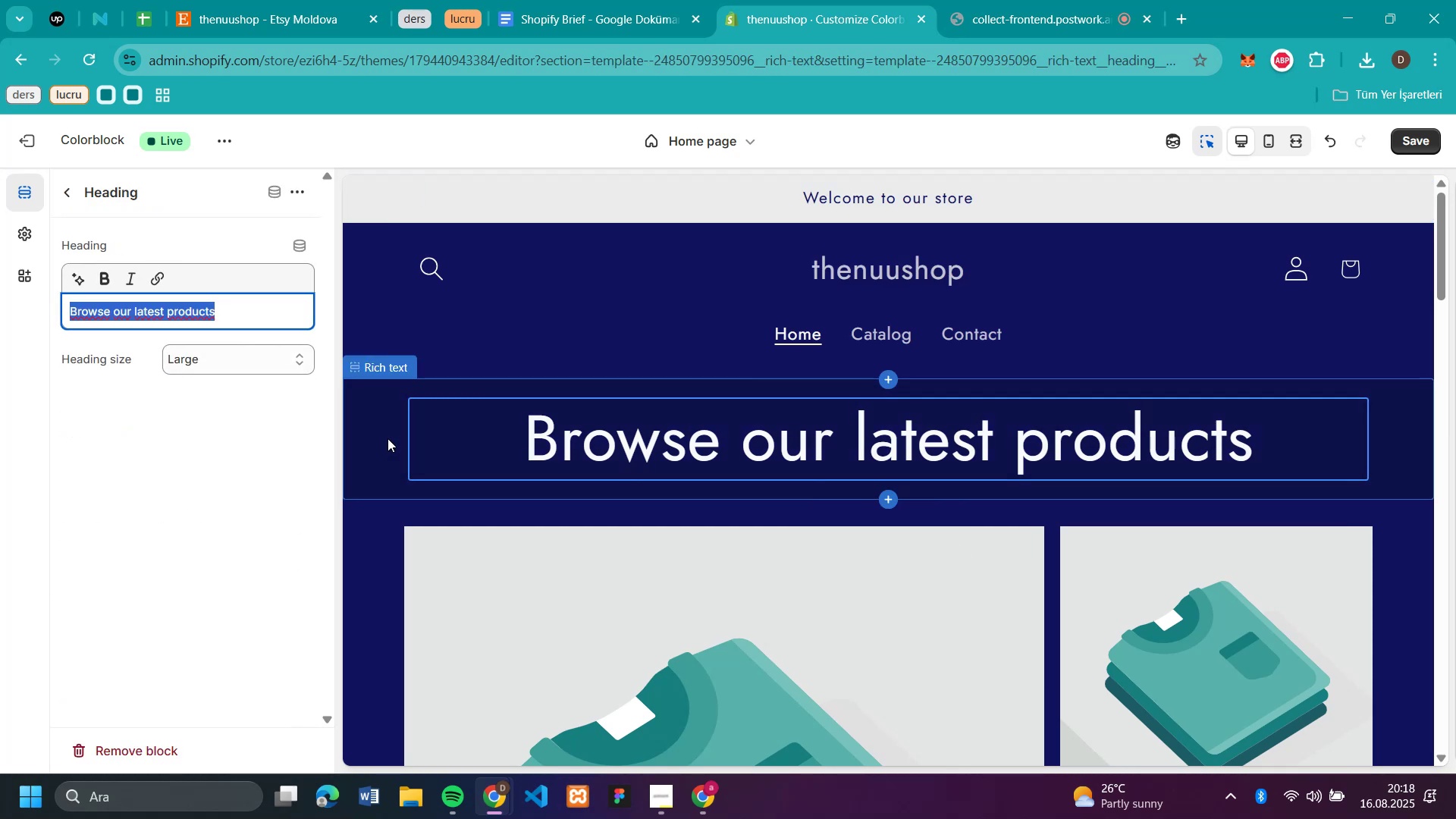 
left_click([383, 441])
 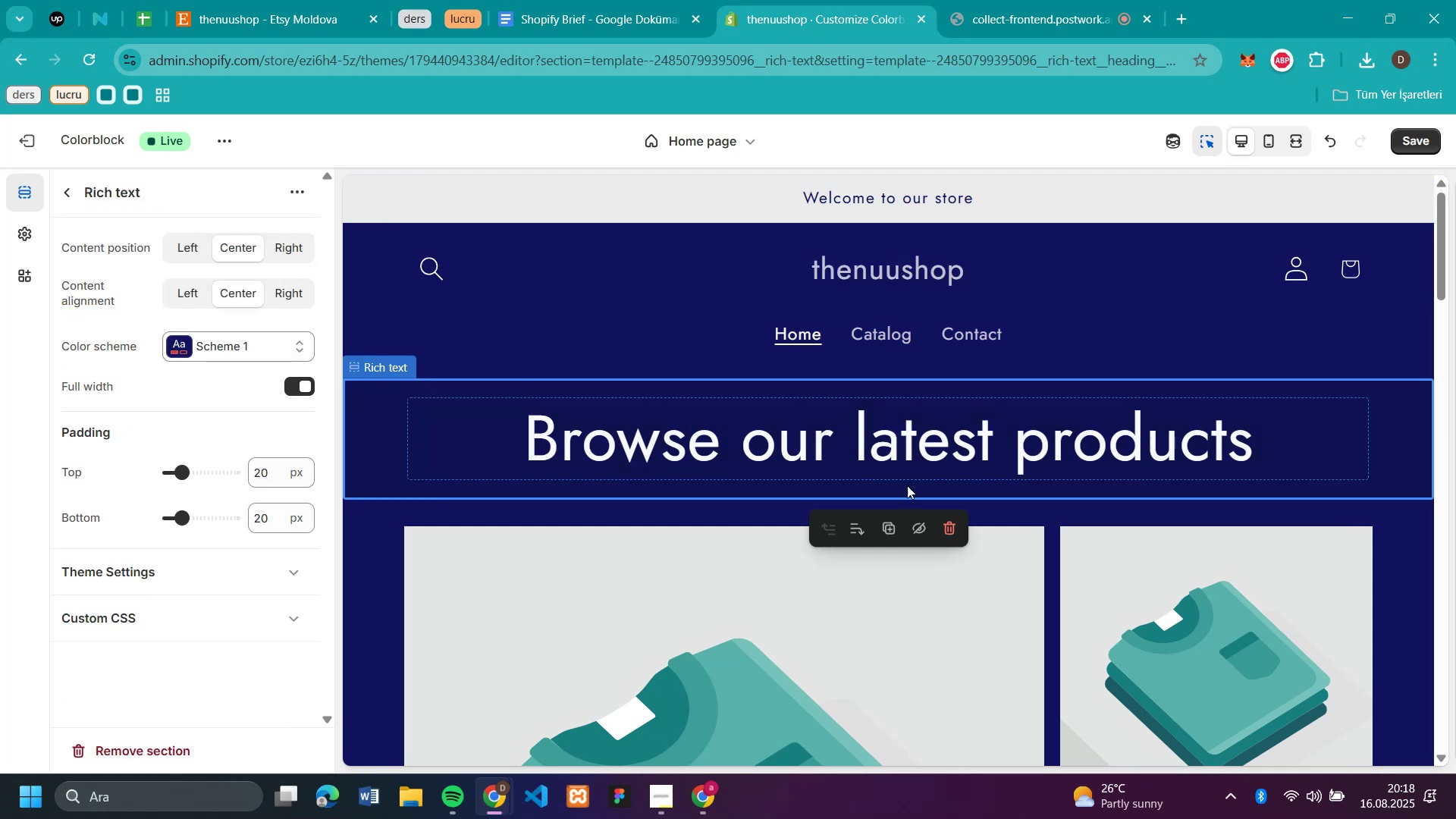 
scroll: coordinate [1188, 472], scroll_direction: down, amount: 14.0
 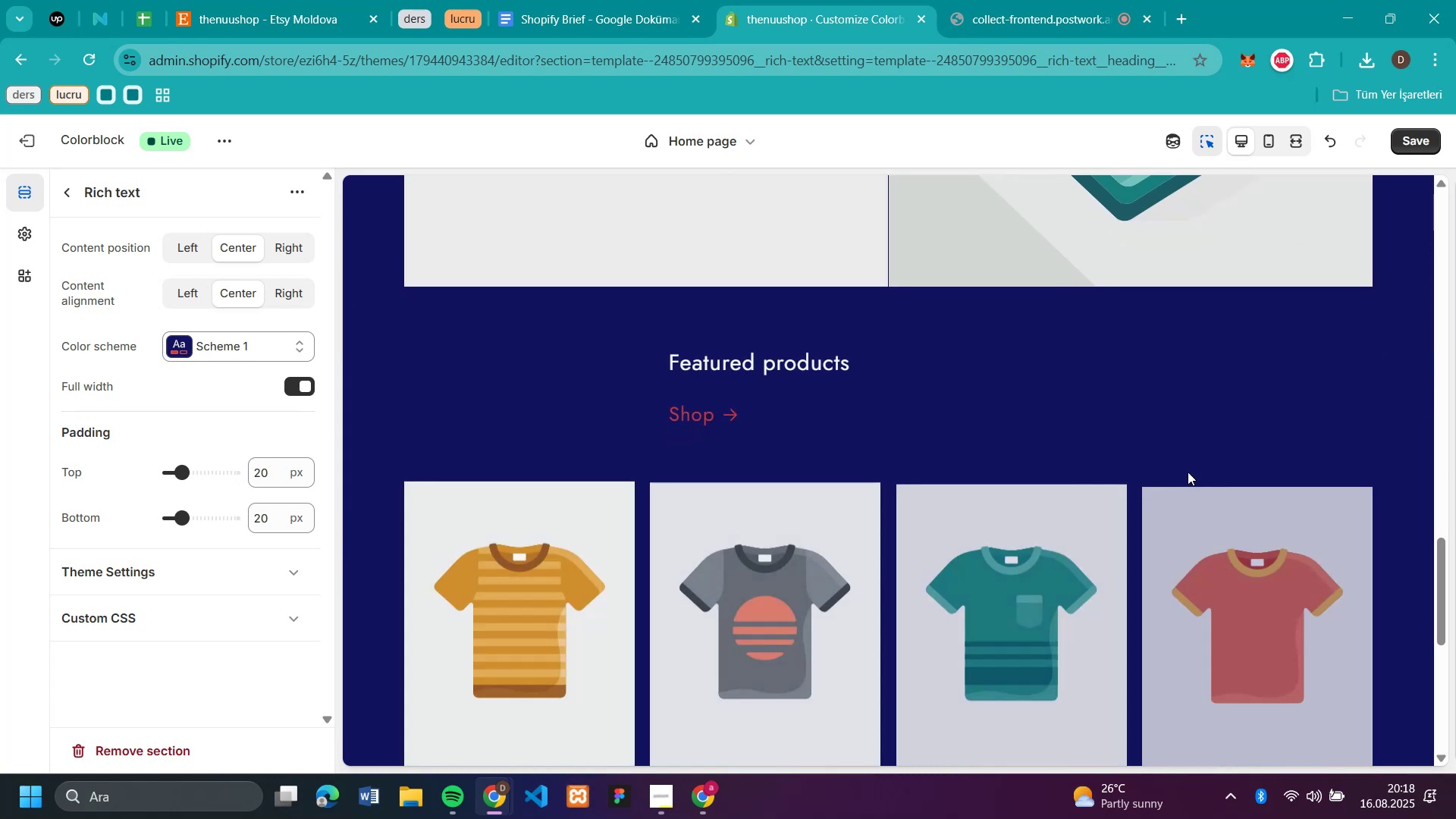 
scroll: coordinate [1188, 472], scroll_direction: up, amount: 1.0
 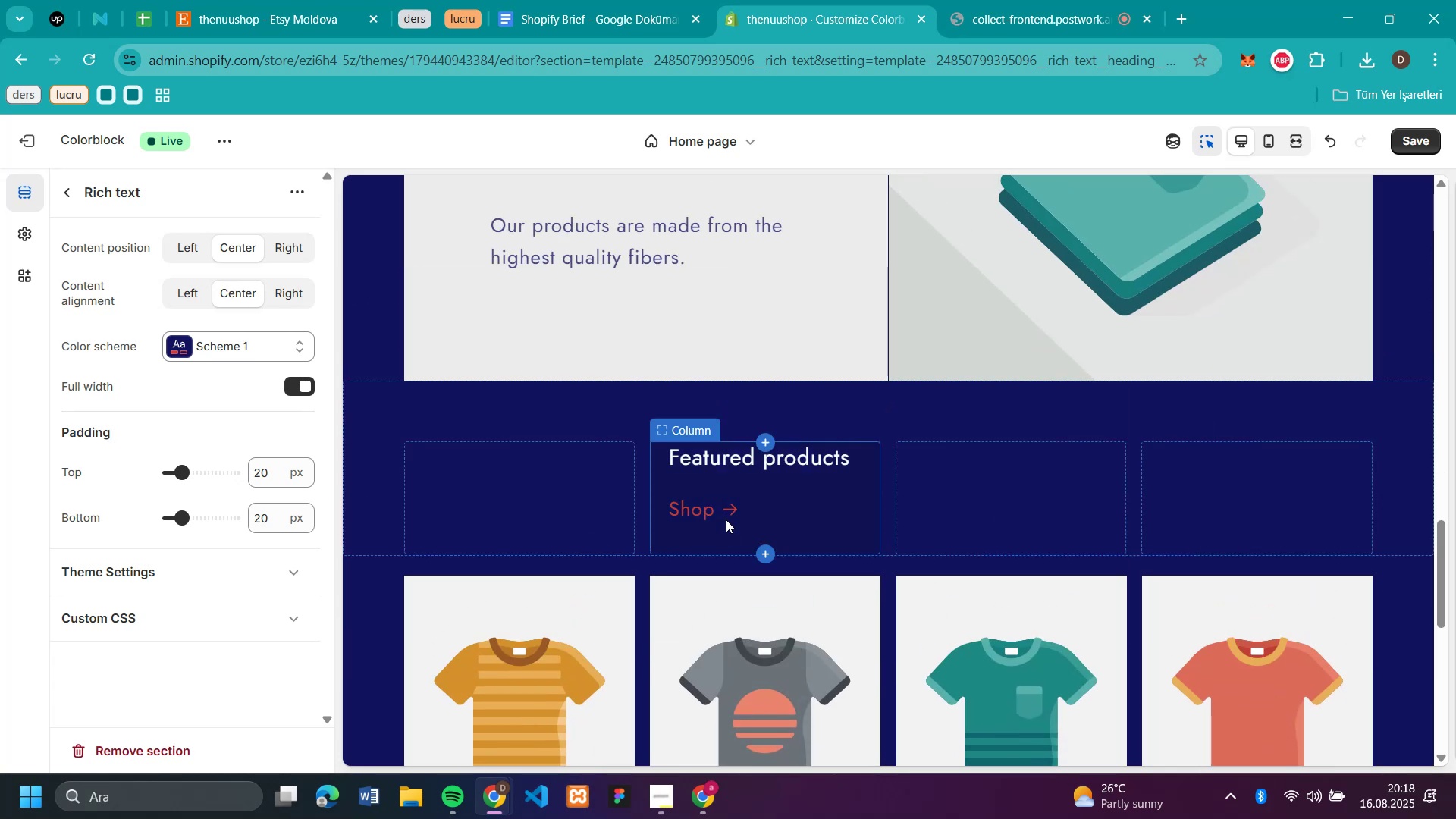 
left_click([717, 513])
 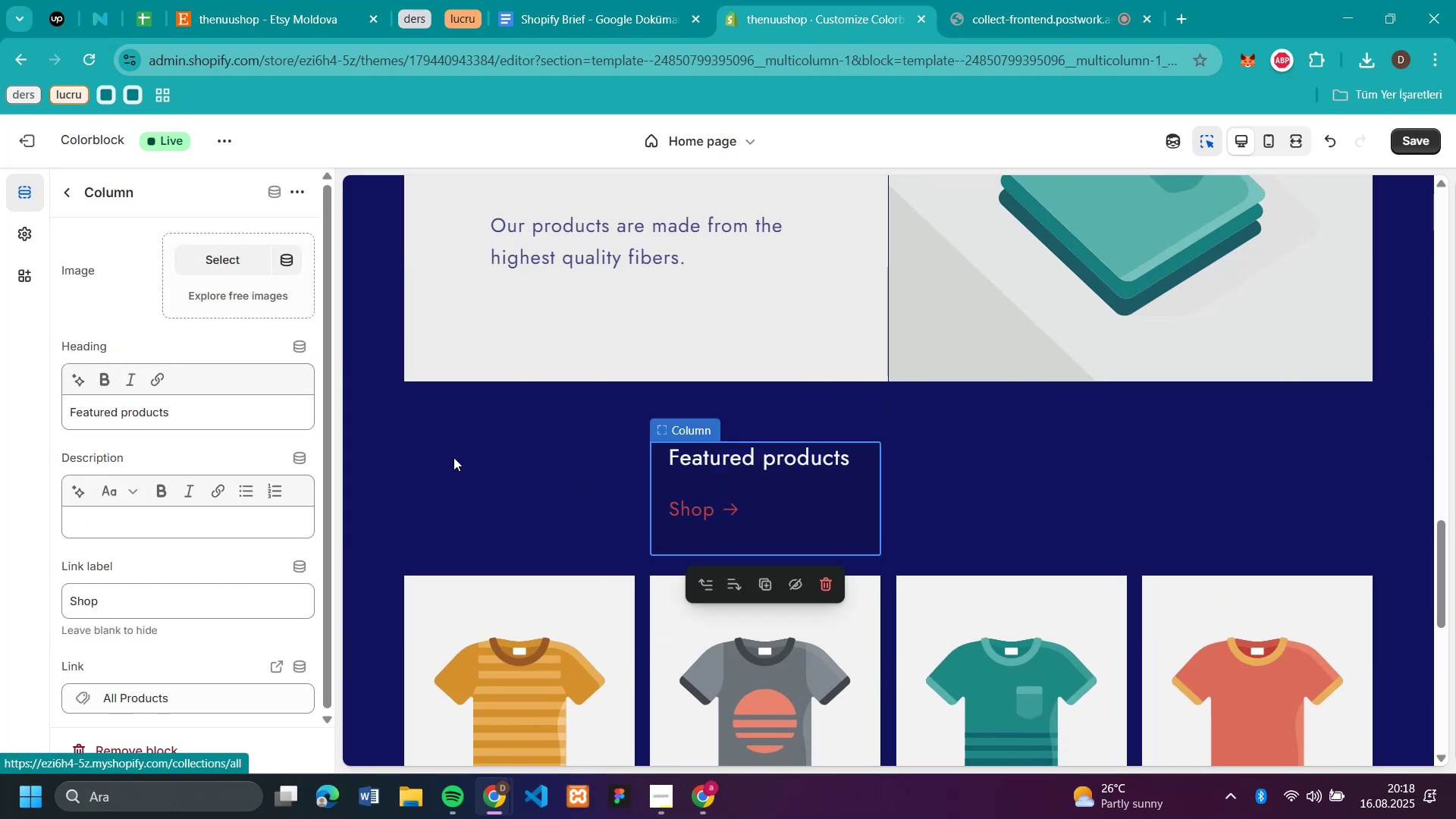 
scroll: coordinate [219, 511], scroll_direction: down, amount: 2.0
 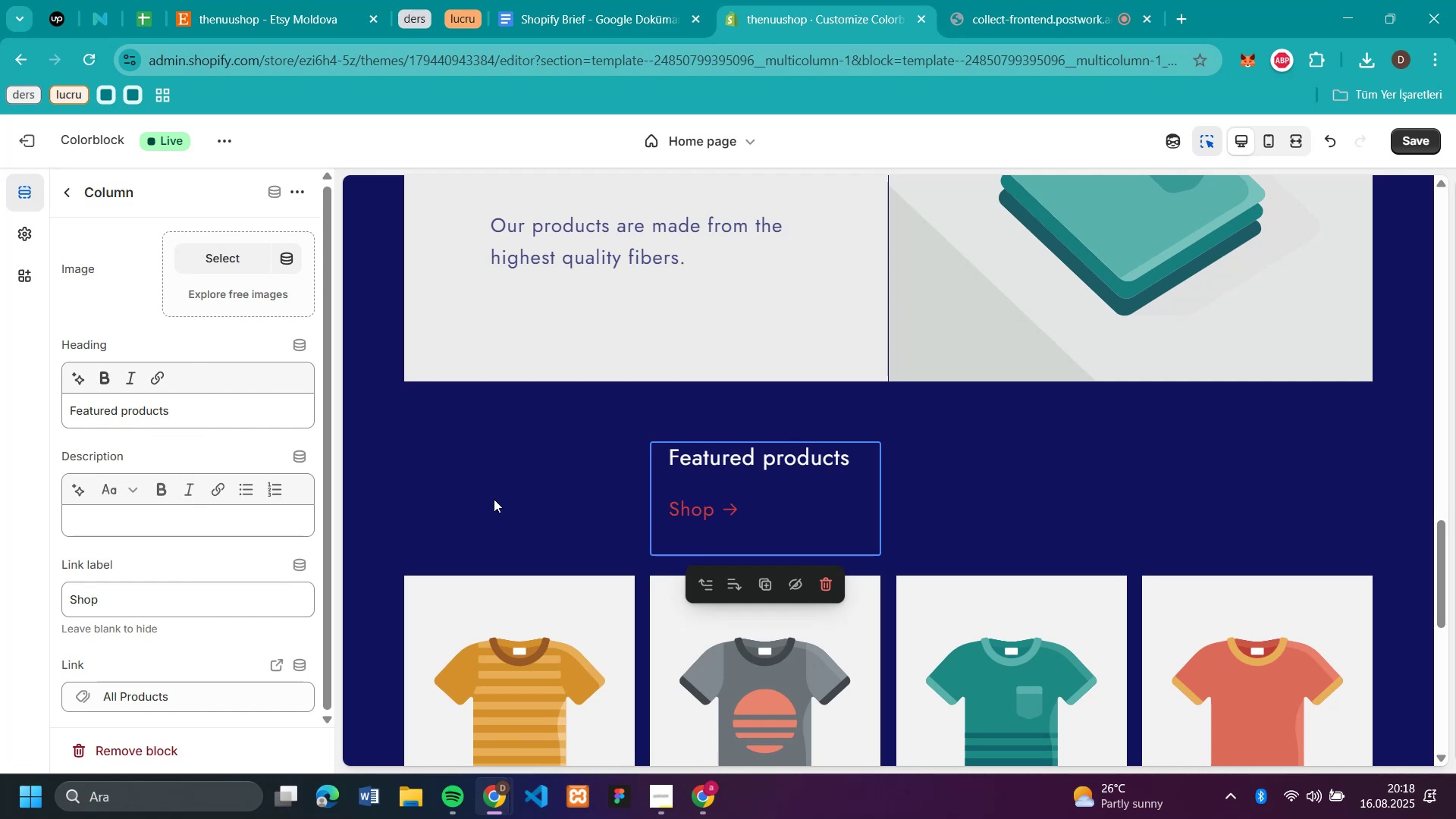 
left_click([822, 519])
 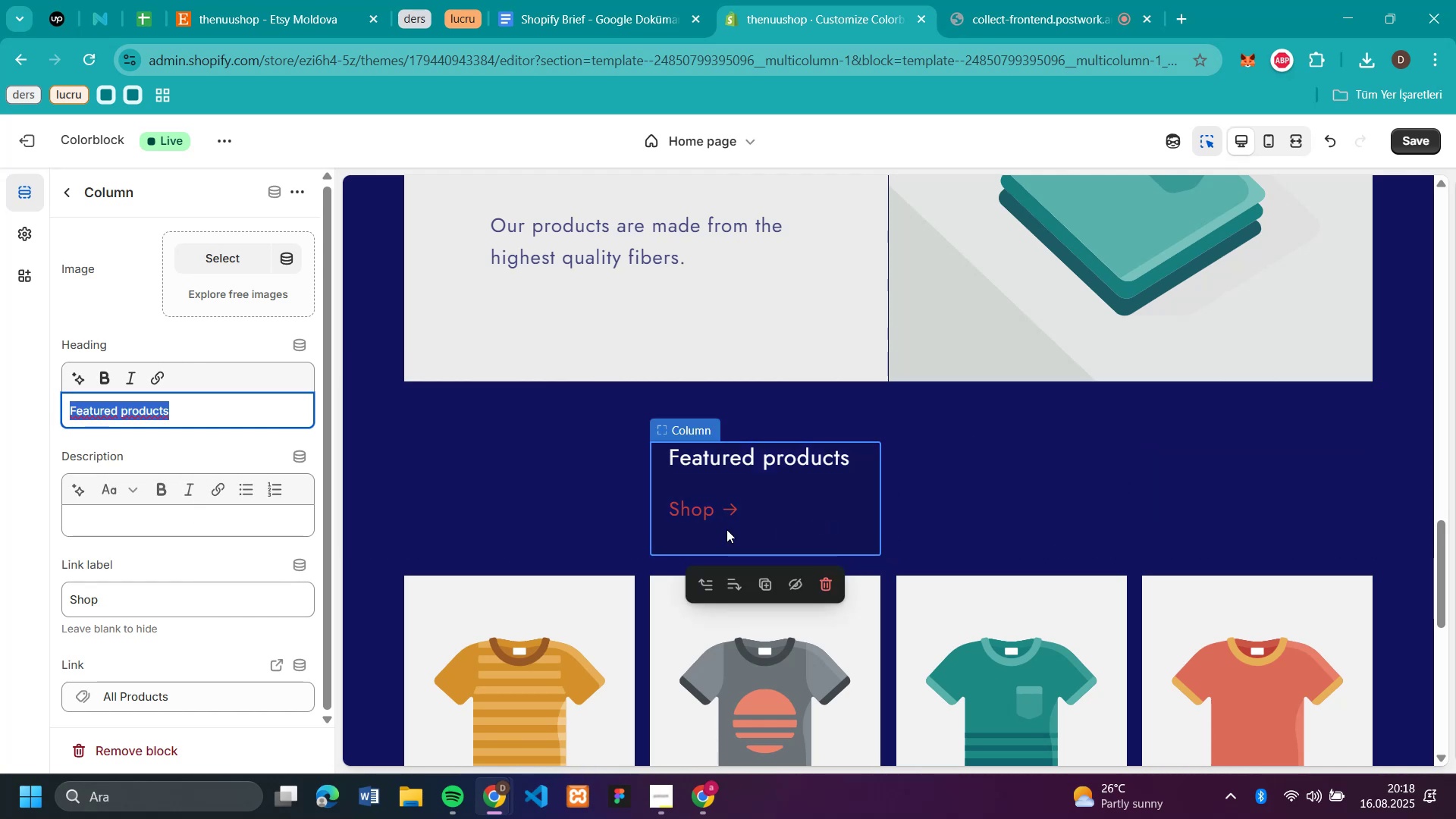 
scroll: coordinate [146, 535], scroll_direction: none, amount: 0.0
 